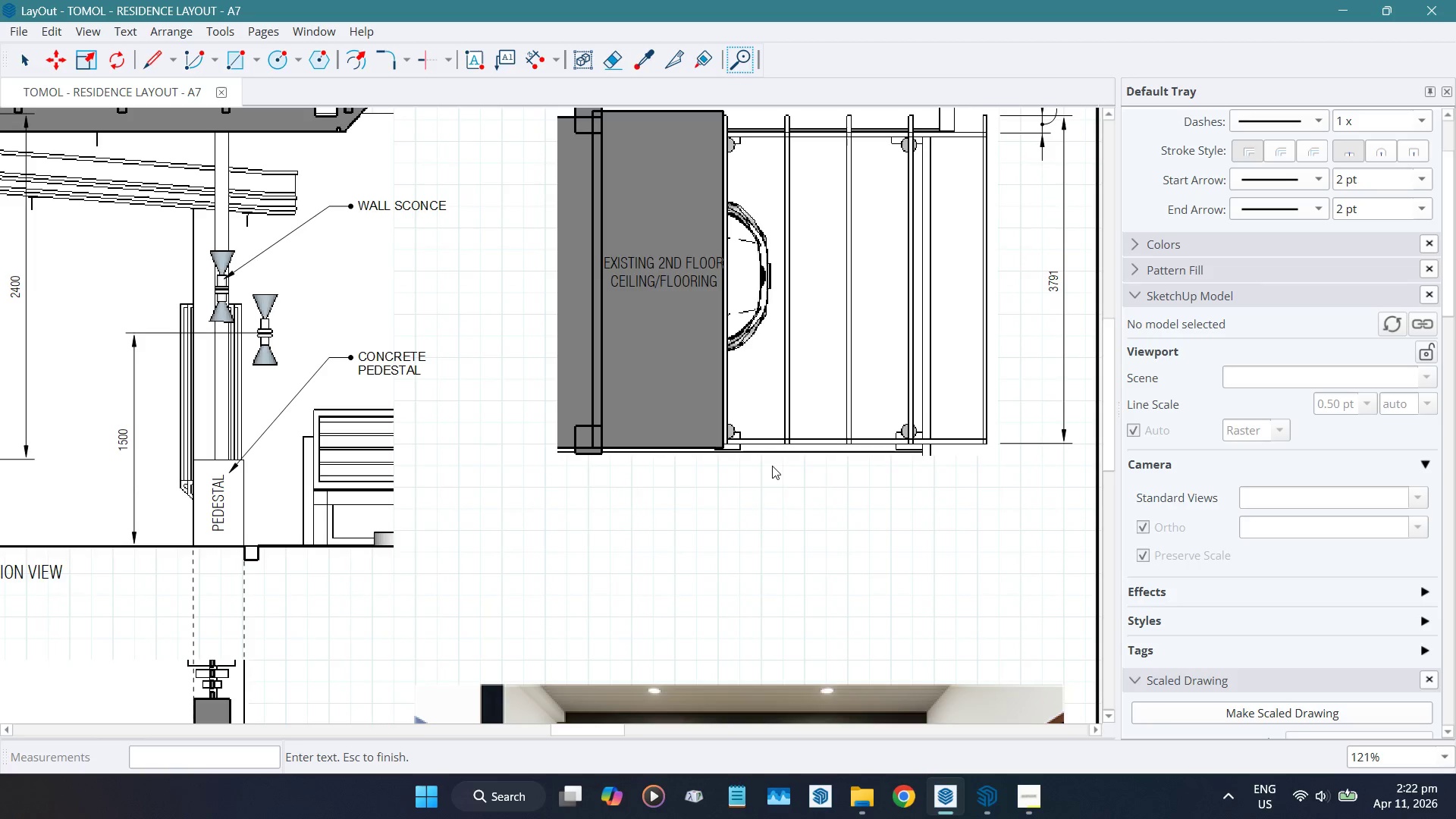 
left_click([756, 562])
 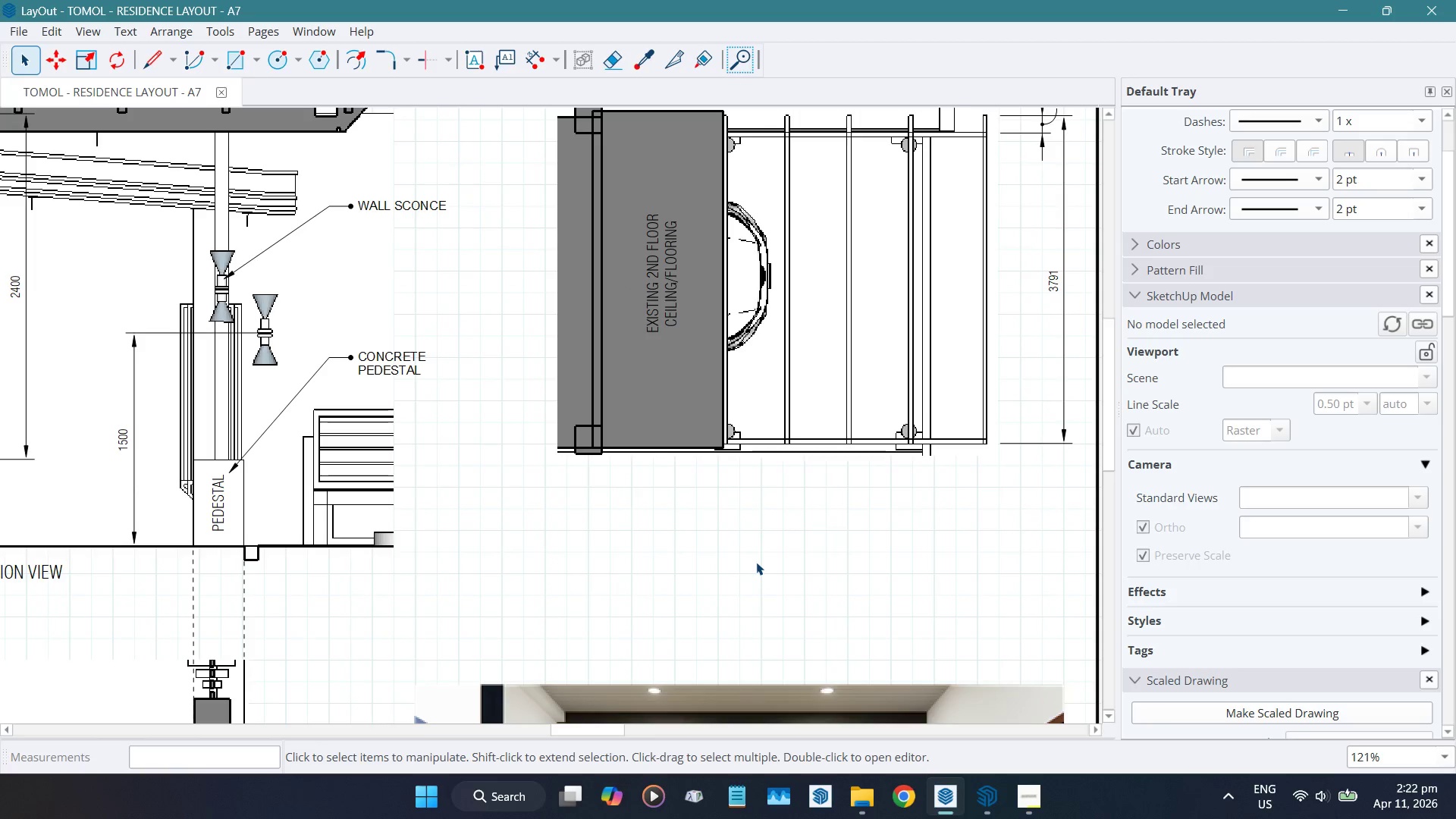 
scroll: coordinate [871, 263], scroll_direction: down, amount: 5.0
 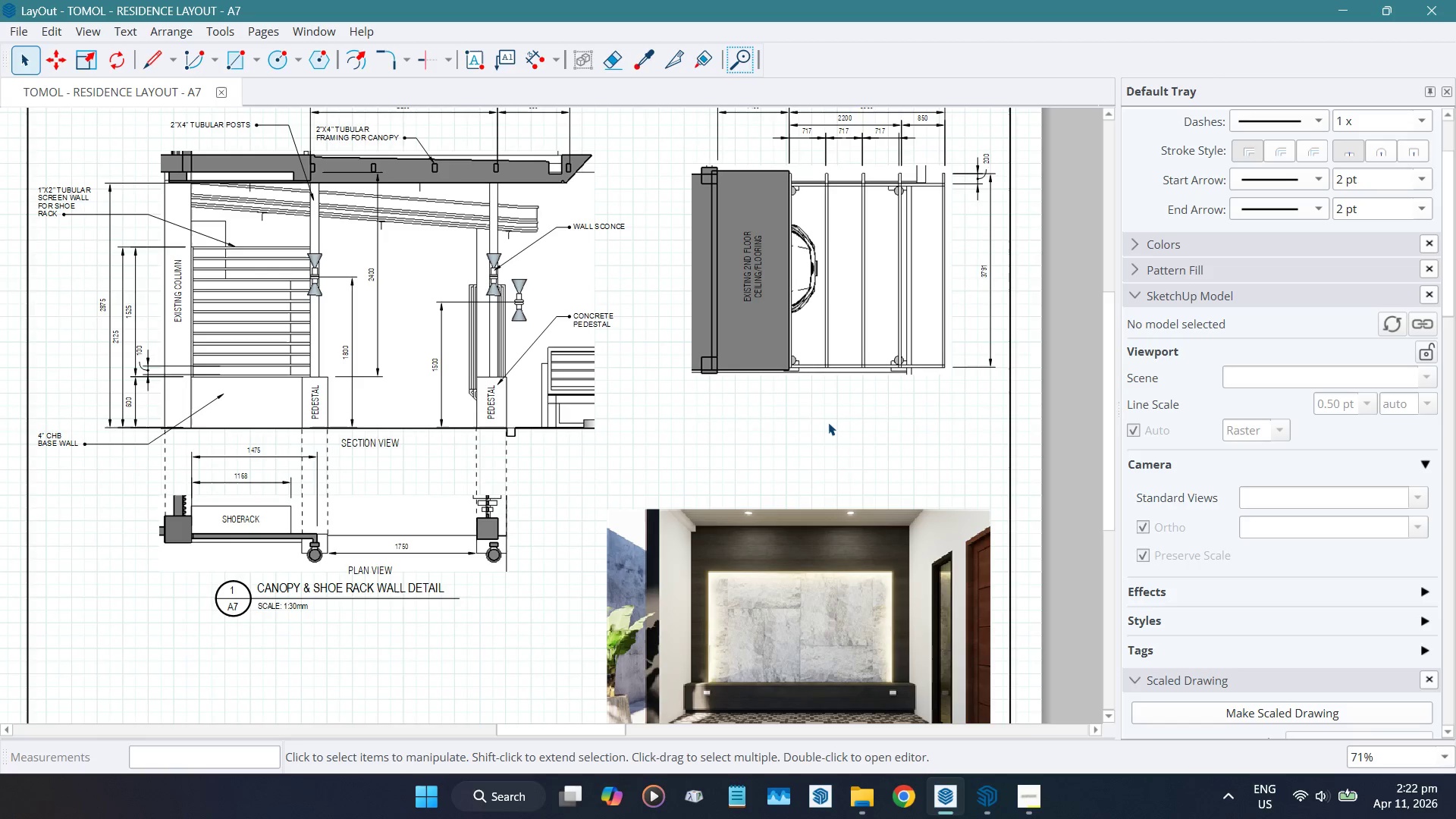 
wait(6.92)
 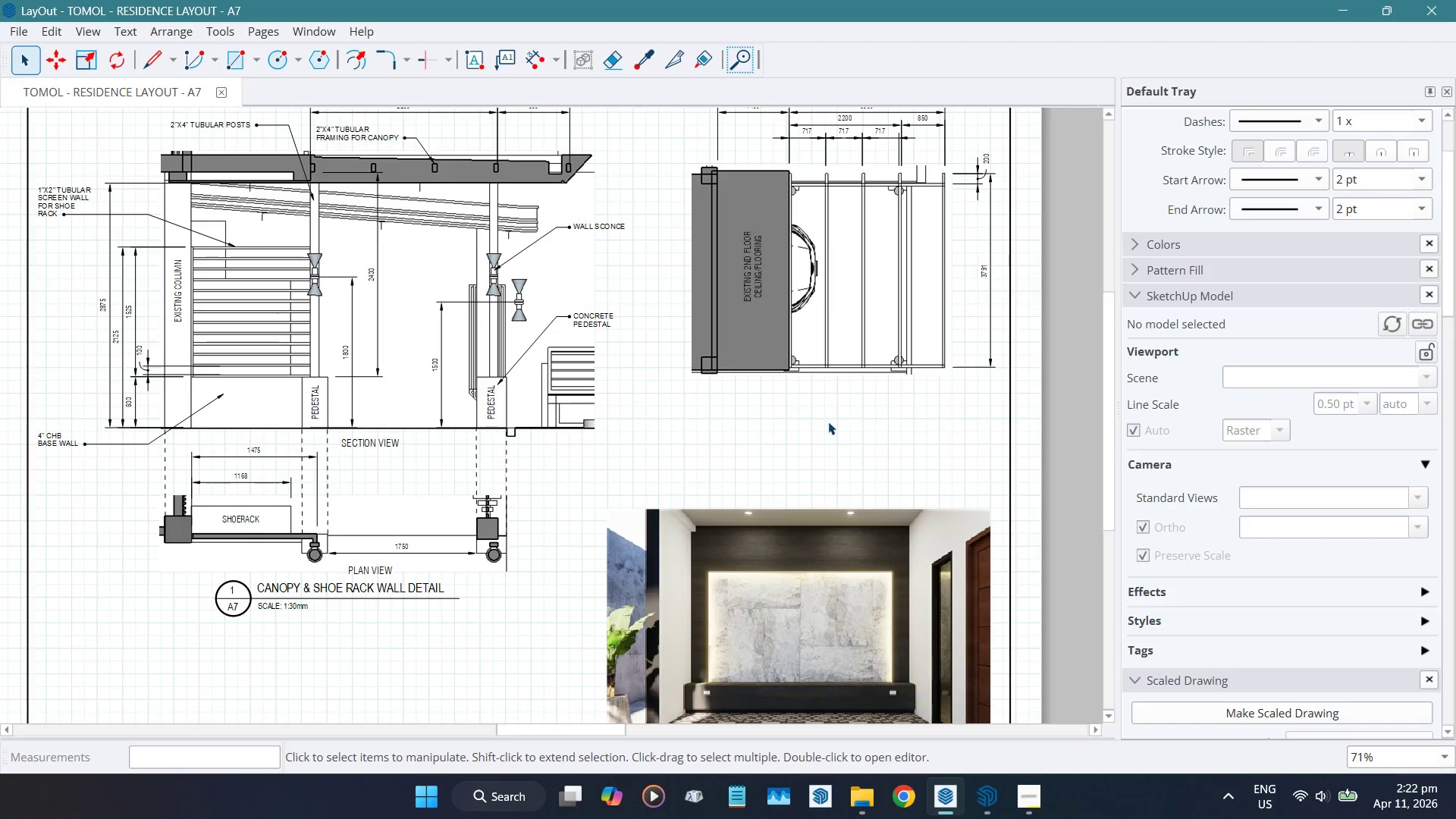 
scroll: coordinate [850, 401], scroll_direction: up, amount: 9.0
 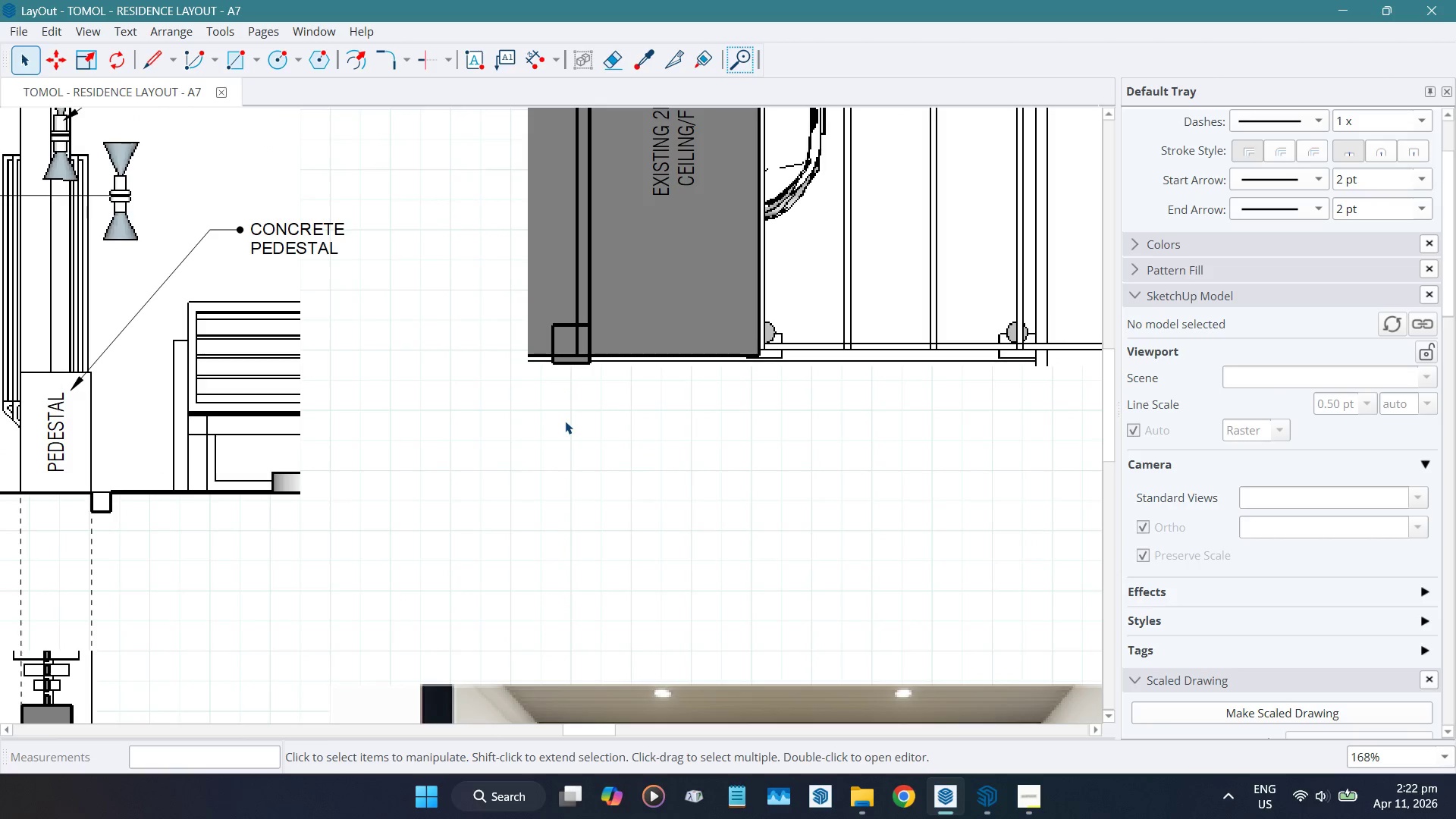 
scroll: coordinate [673, 496], scroll_direction: down, amount: 7.0
 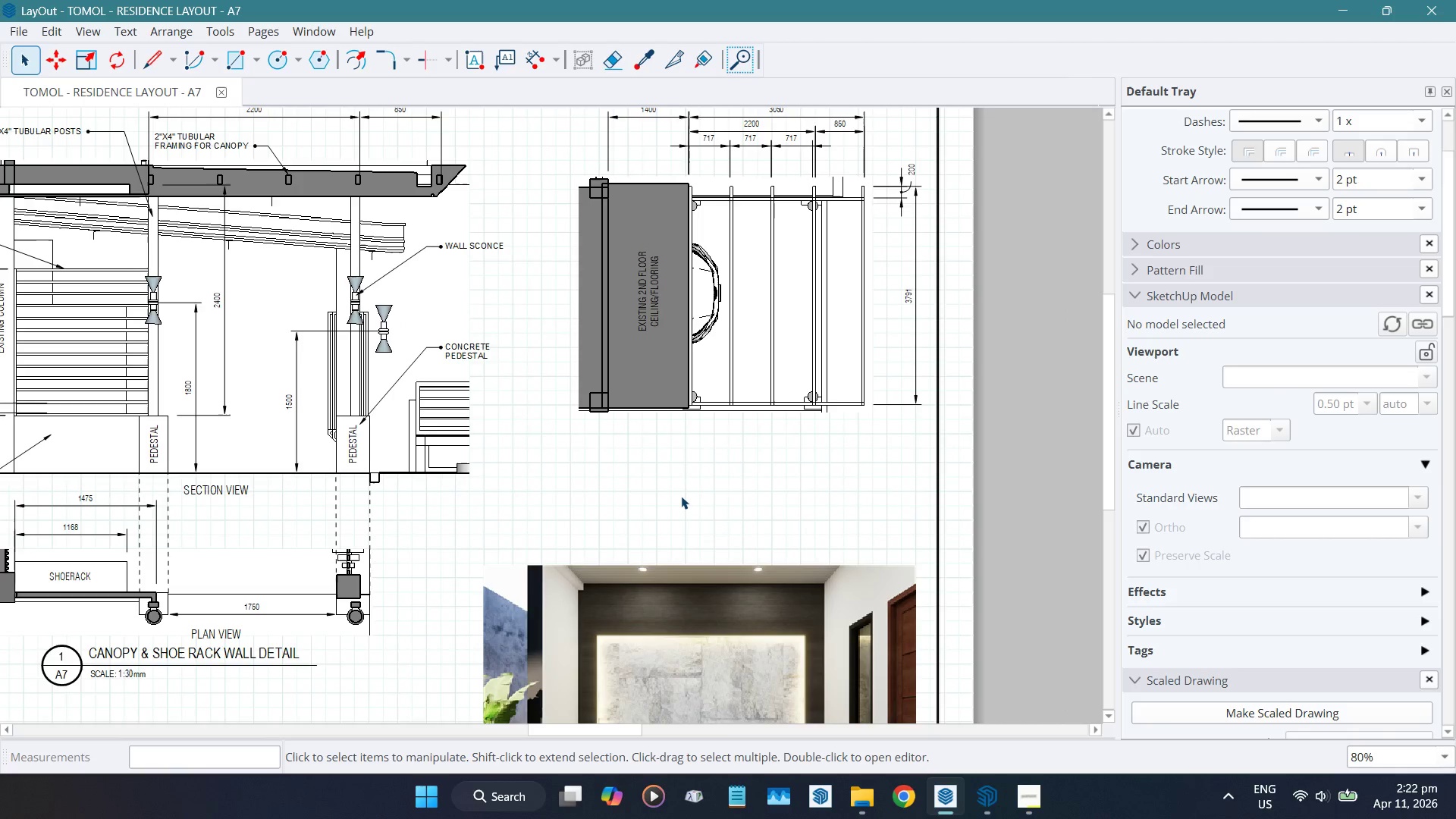 
scroll: coordinate [924, 300], scroll_direction: up, amount: 10.0
 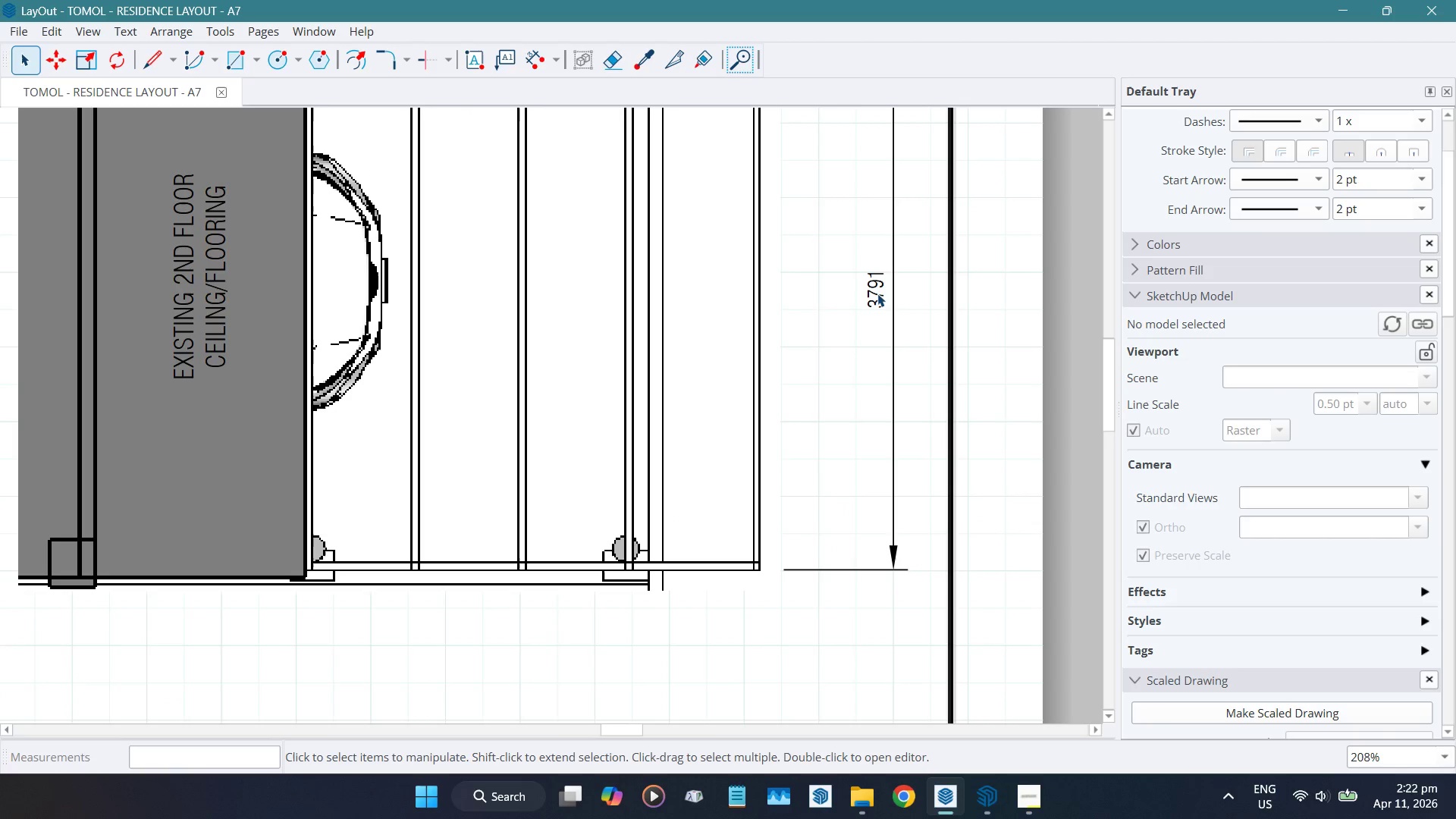 
double_click([877, 293])
 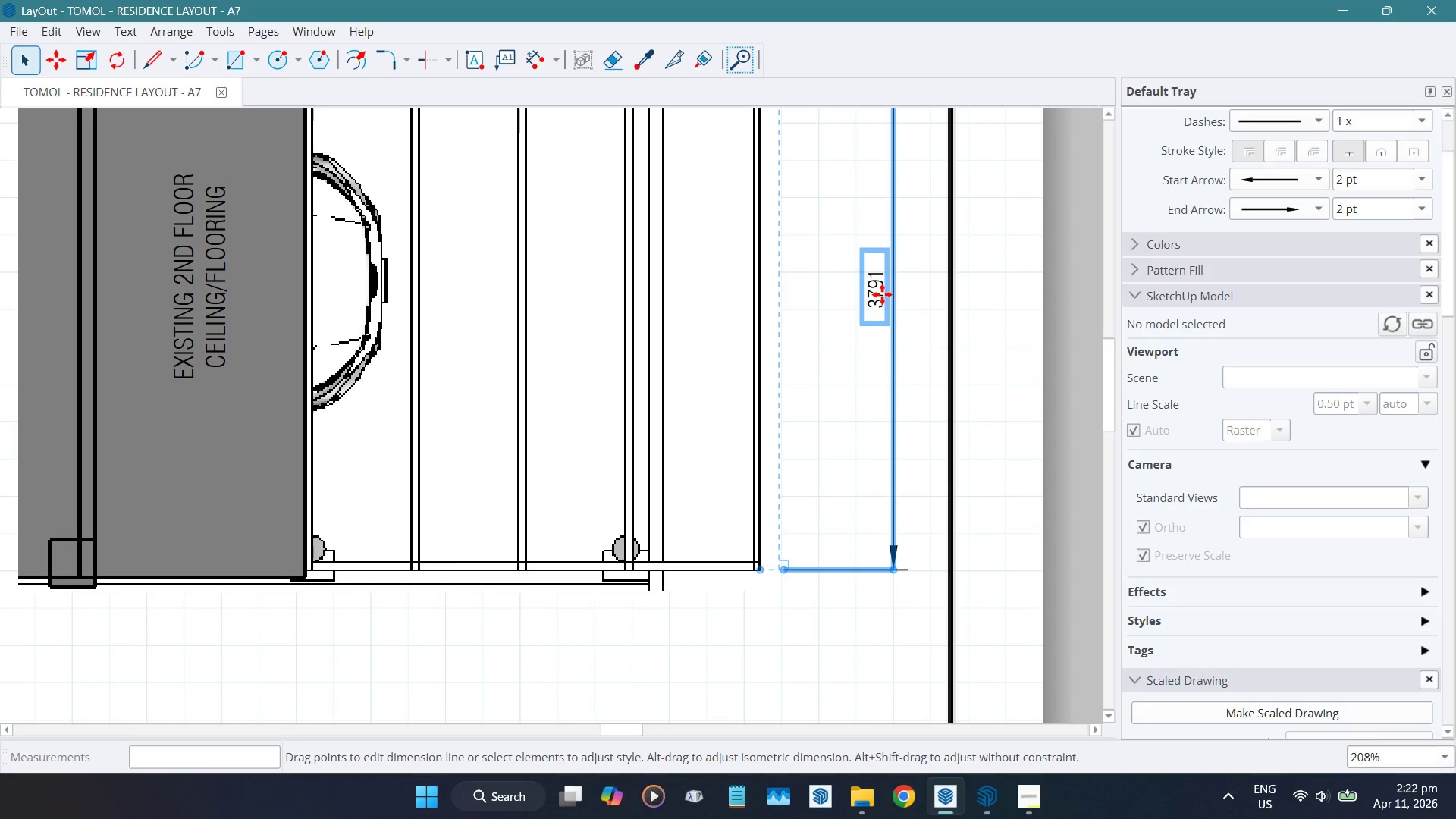 
double_click([883, 293])
 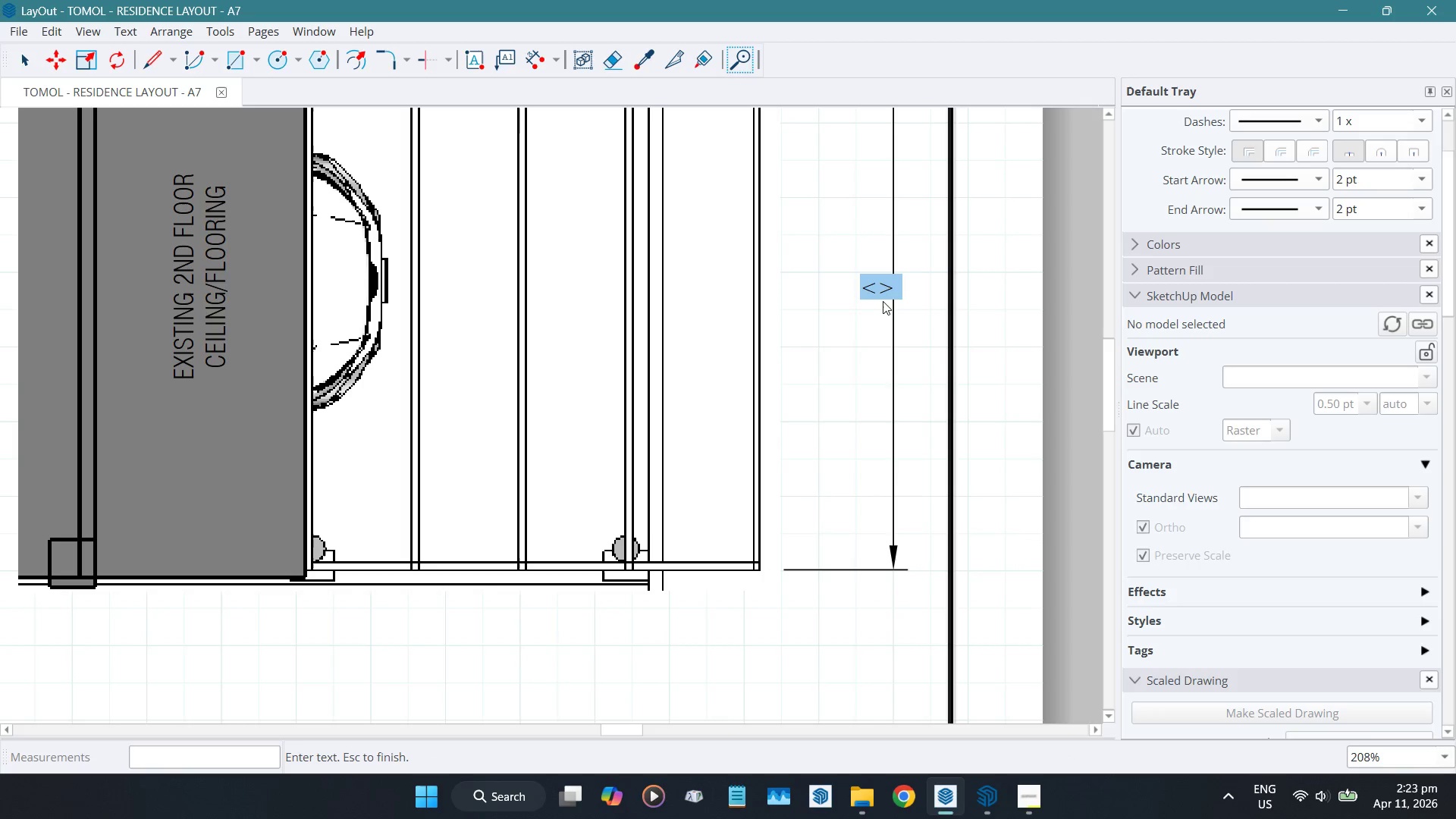 
key(Numpad3)
 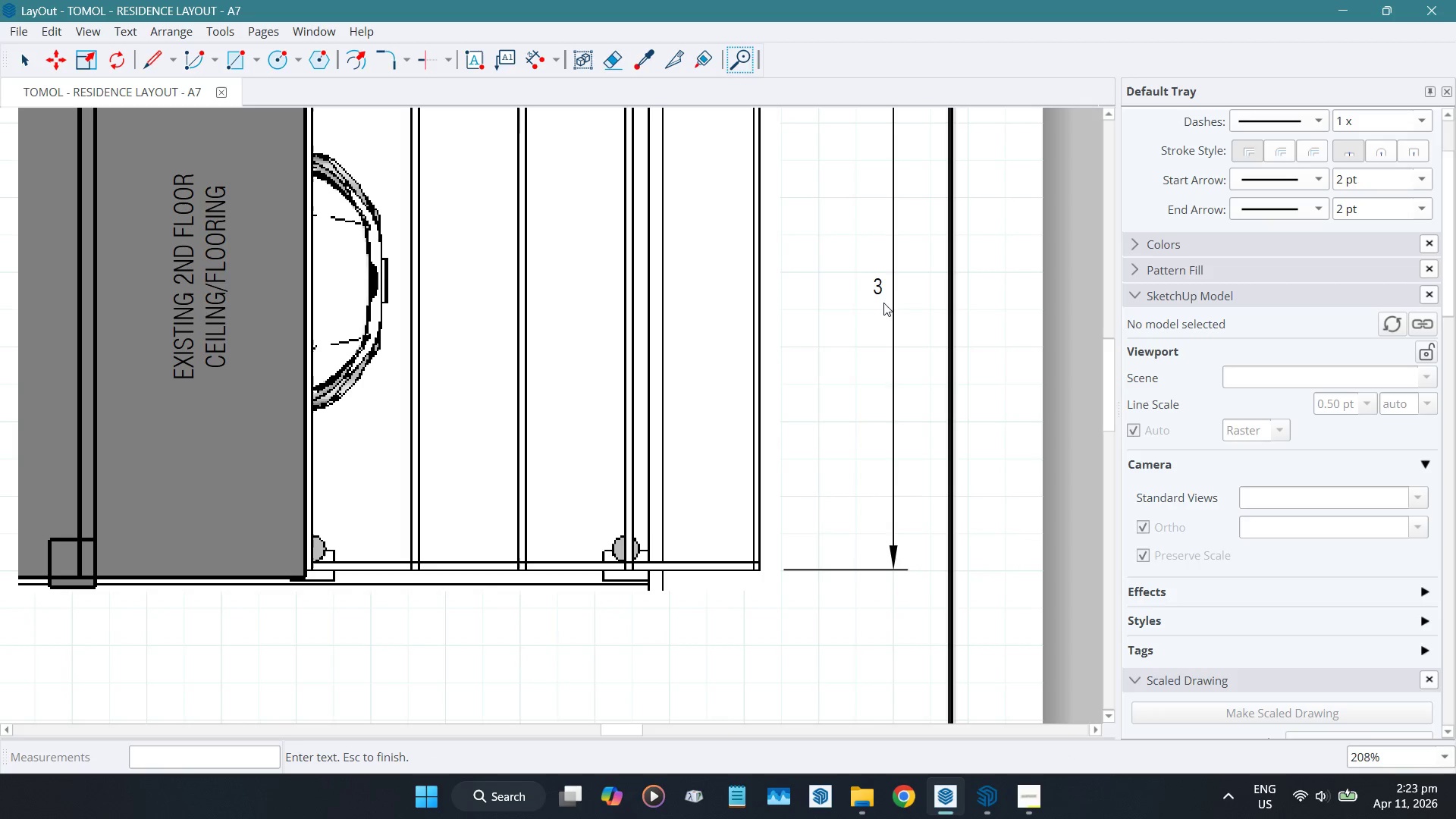 
key(Numpad8)
 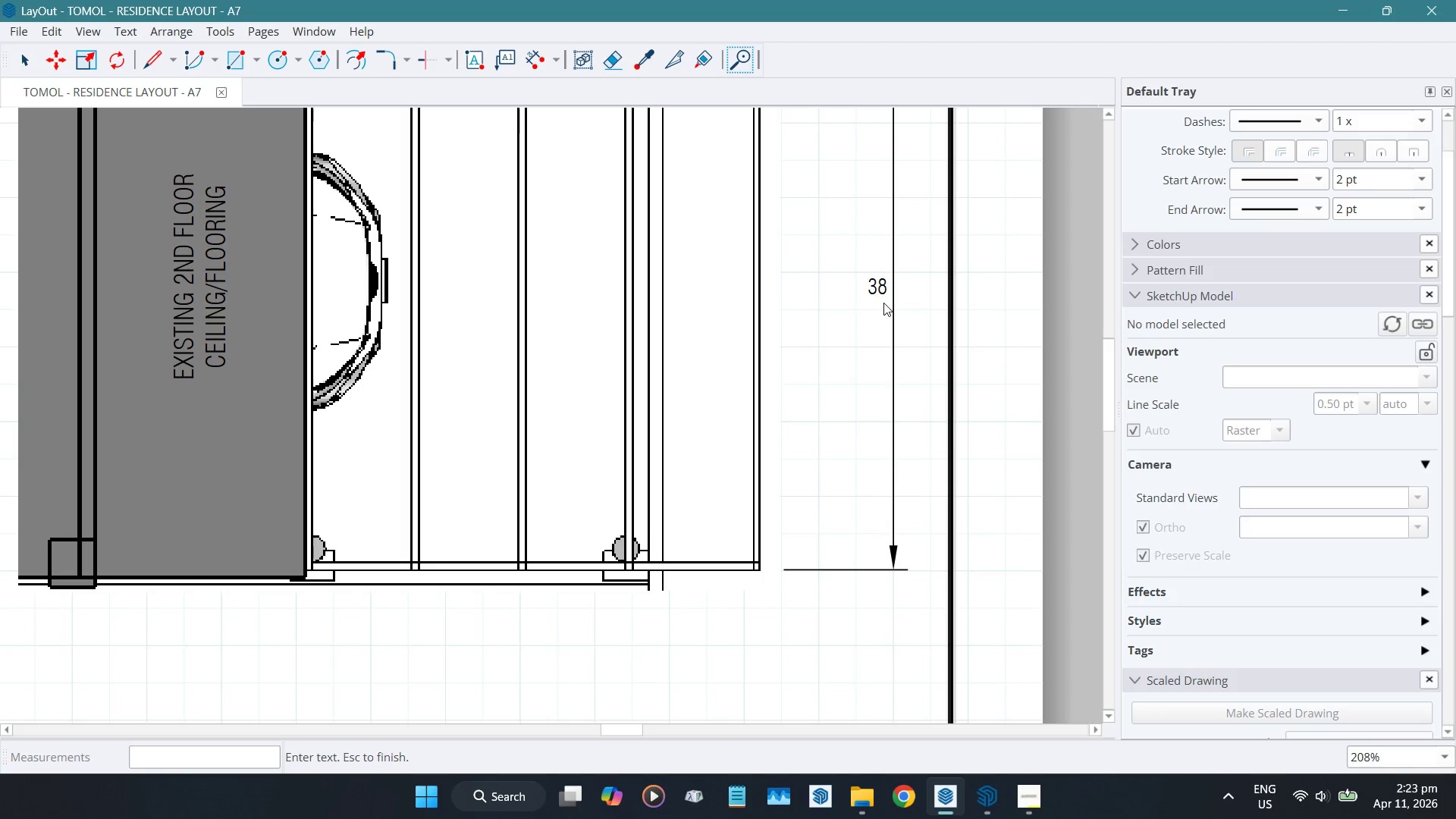 
key(Numpad0)
 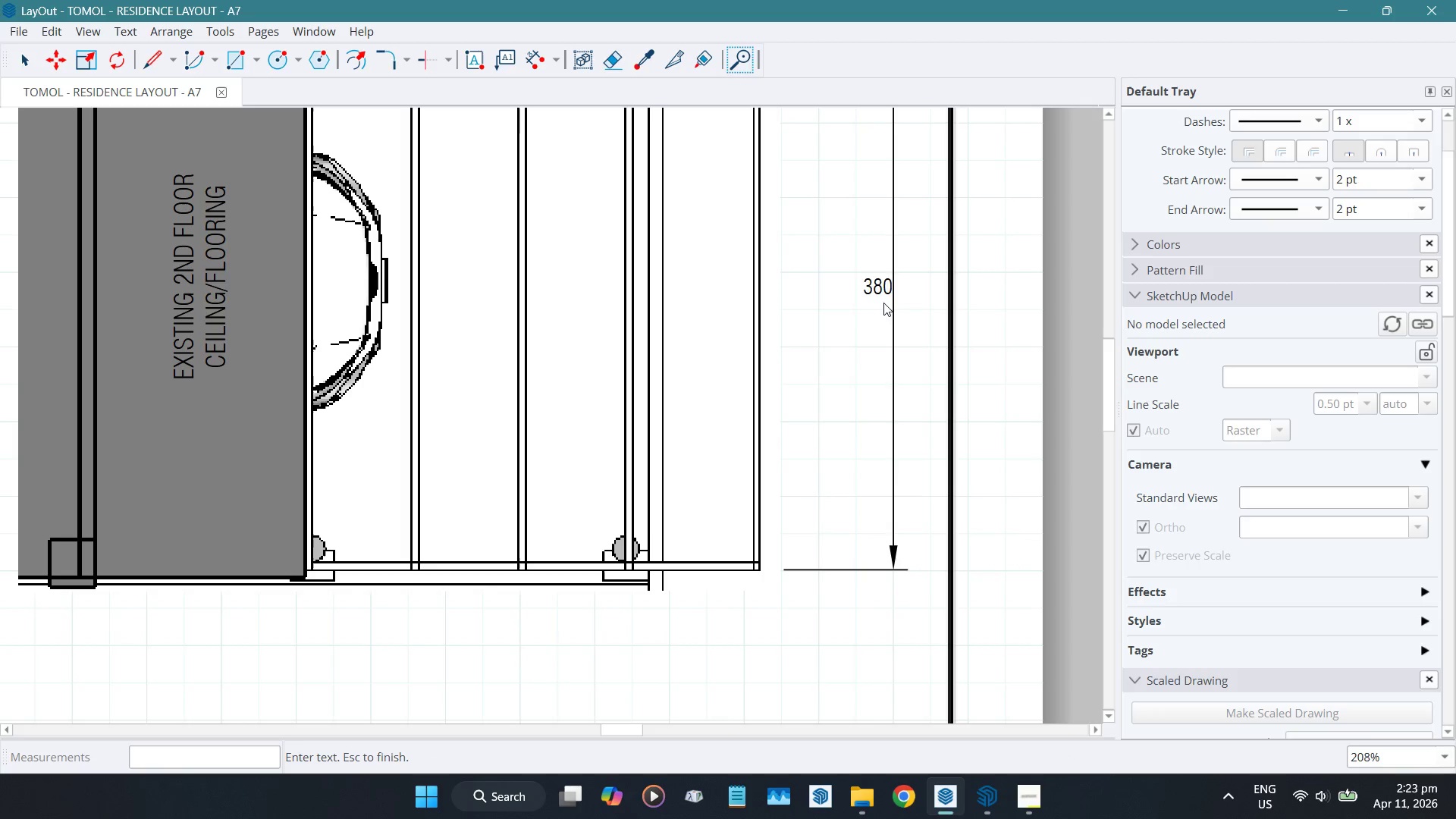 
key(Numpad0)
 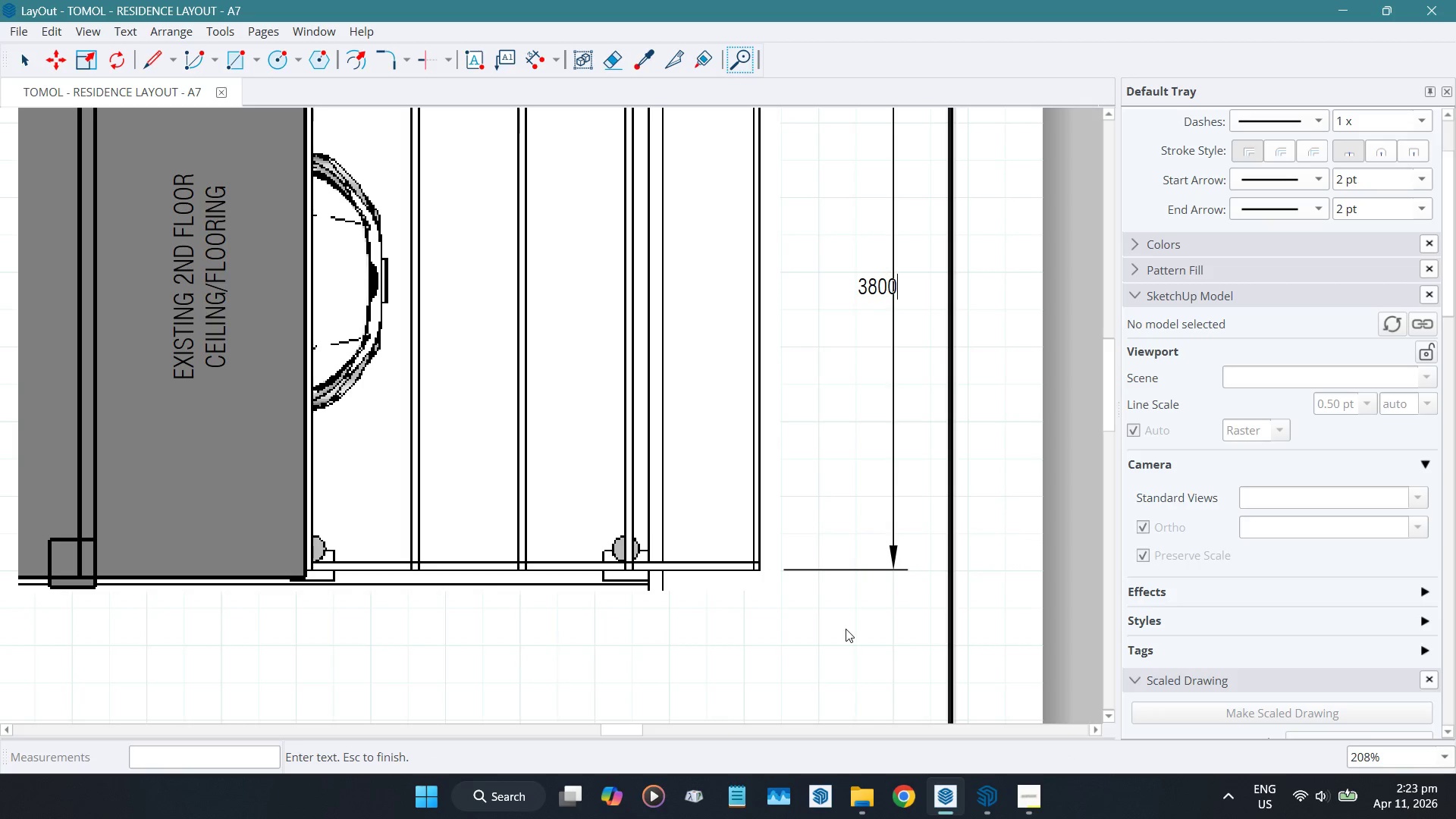 
type( or actual)
 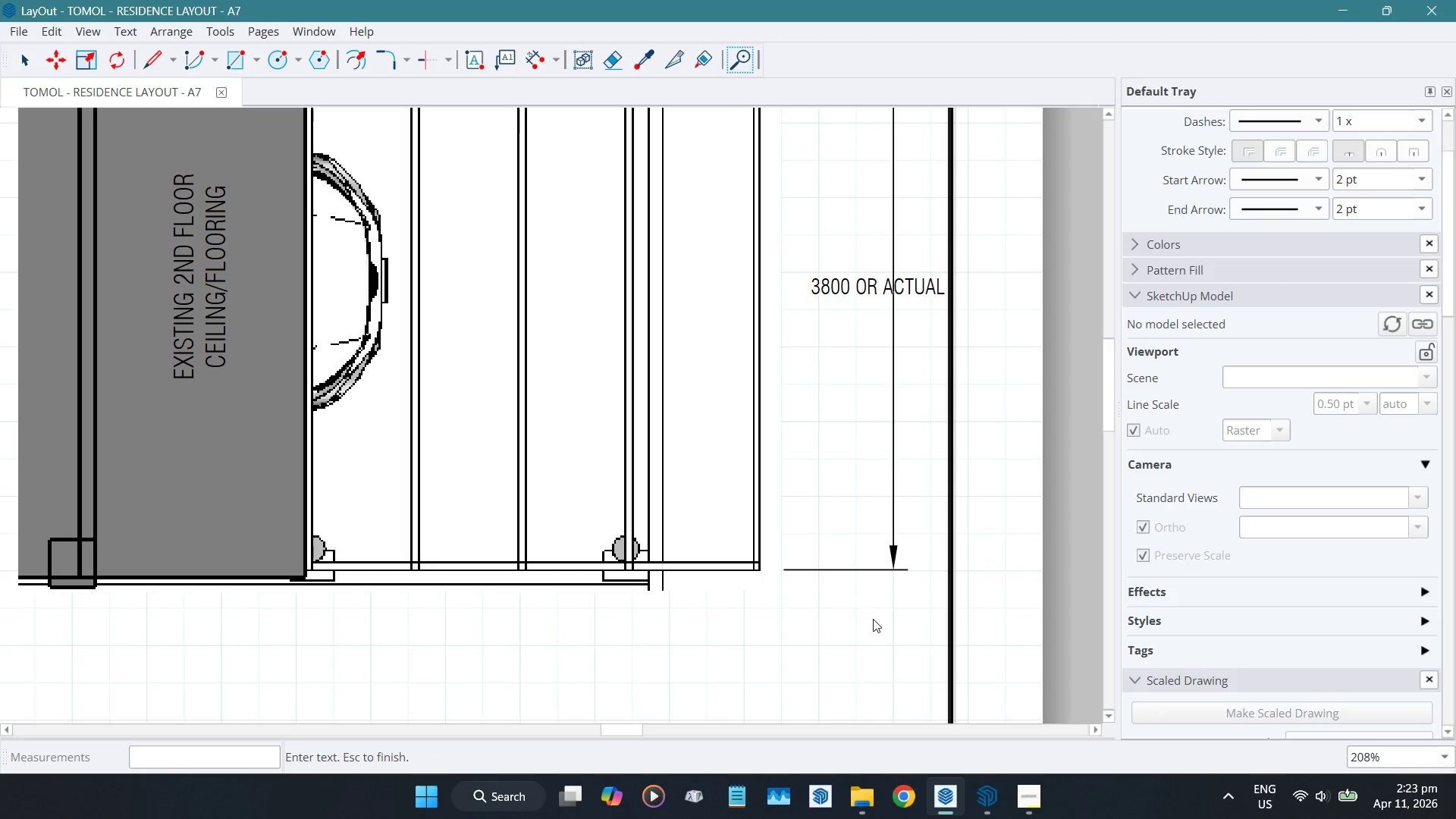 
left_click([873, 619])
 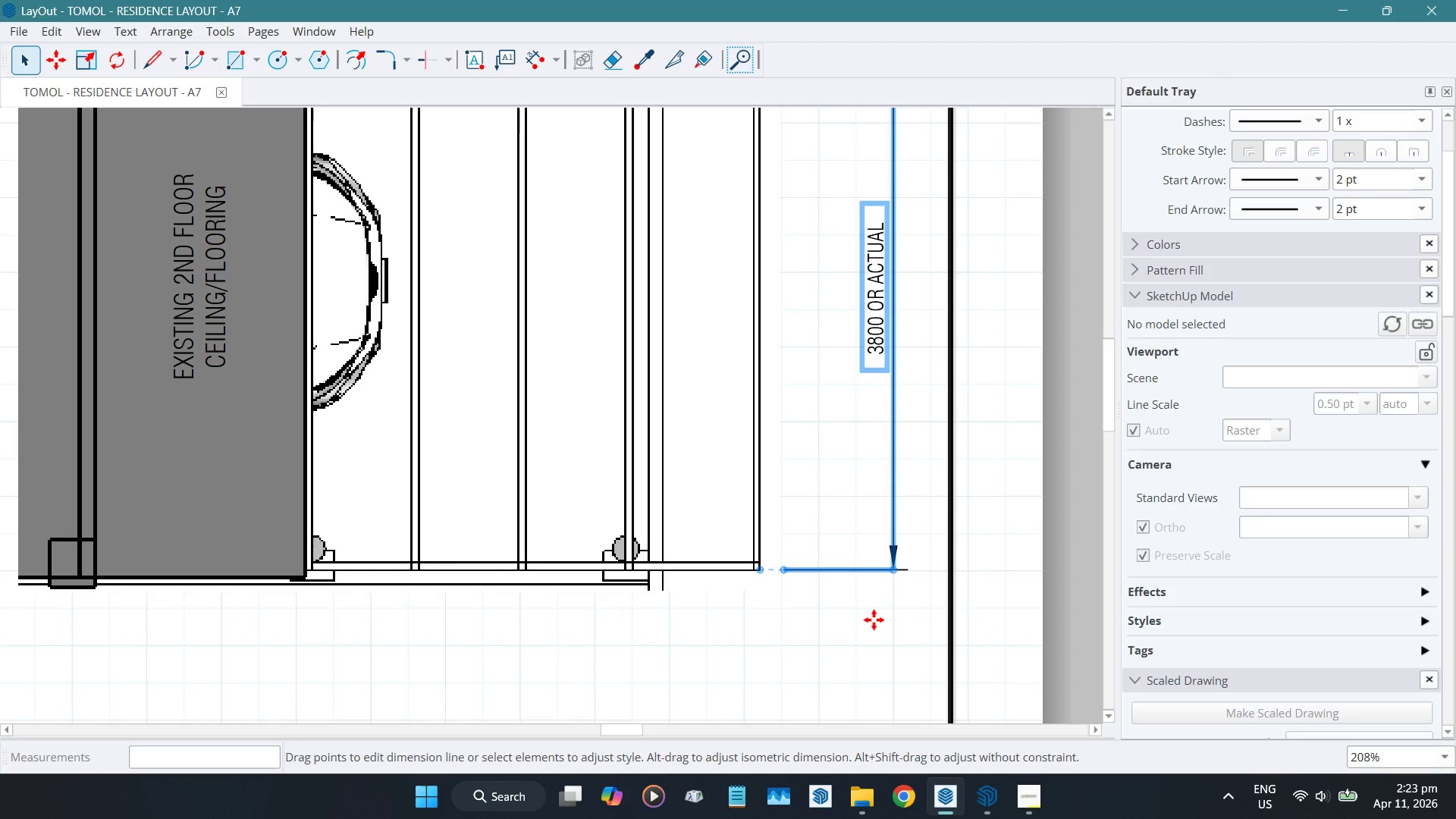 
left_click([873, 619])
 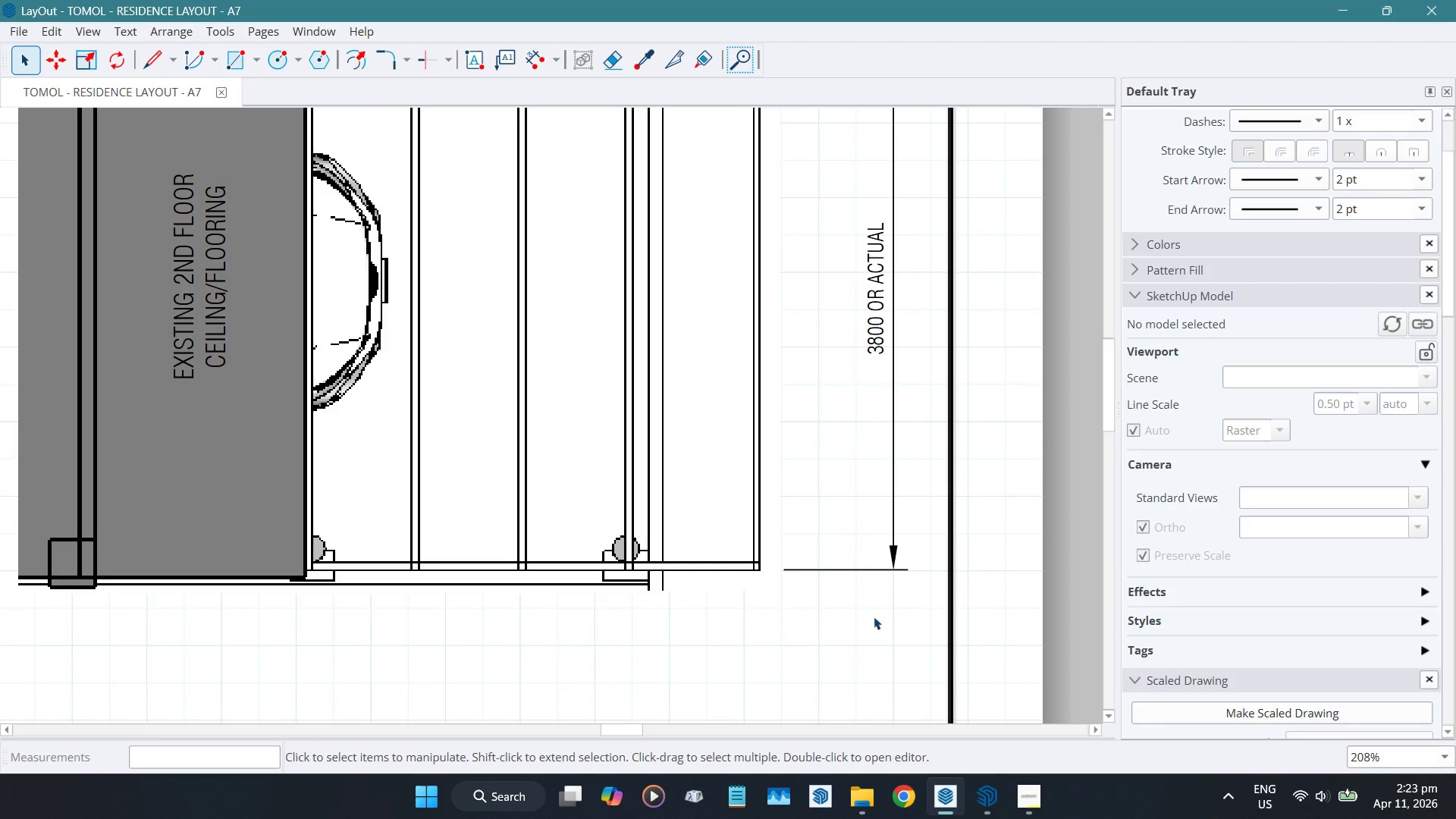 
scroll: coordinate [873, 607], scroll_direction: down, amount: 5.0
 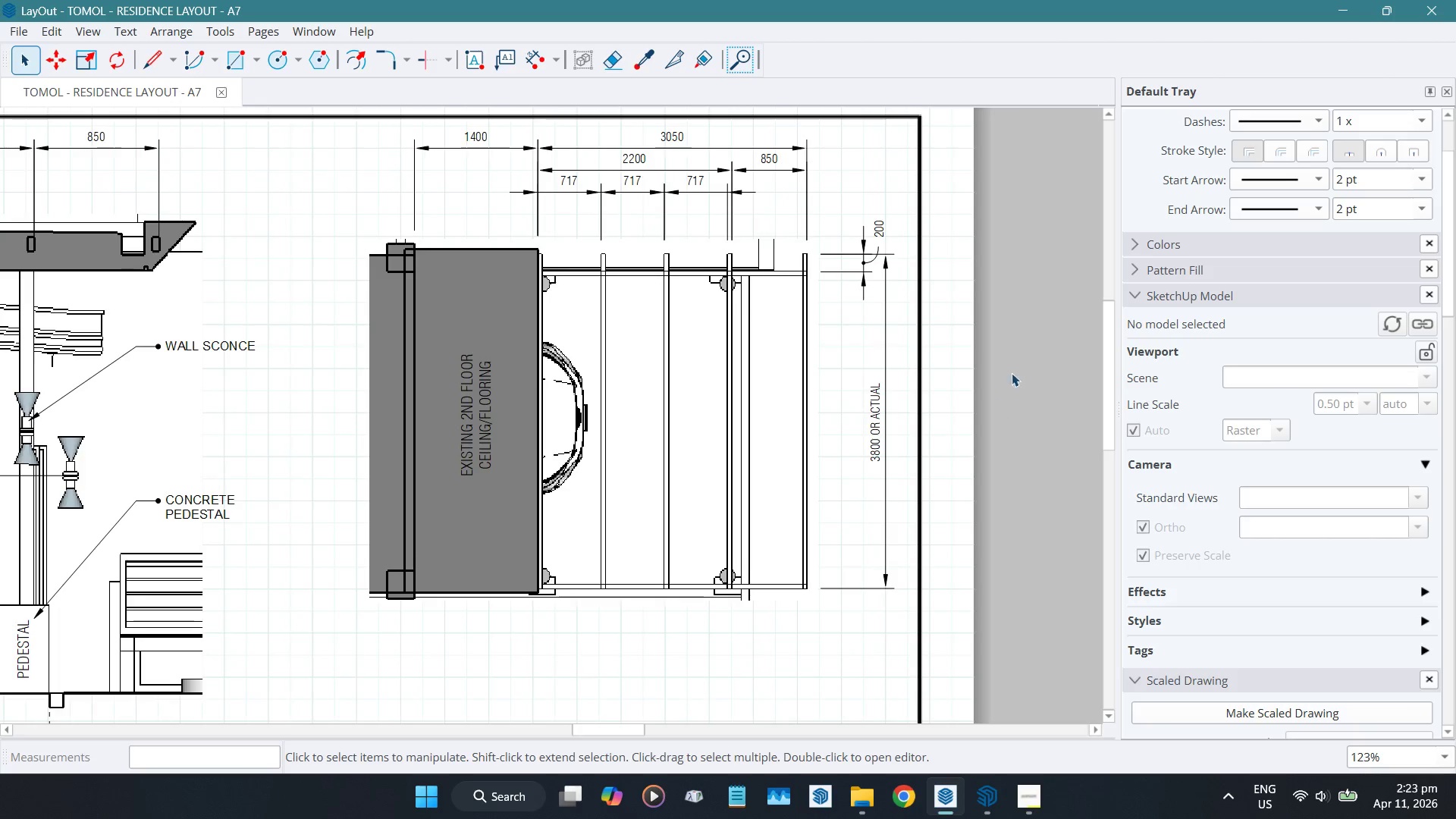 
left_click([1011, 365])
 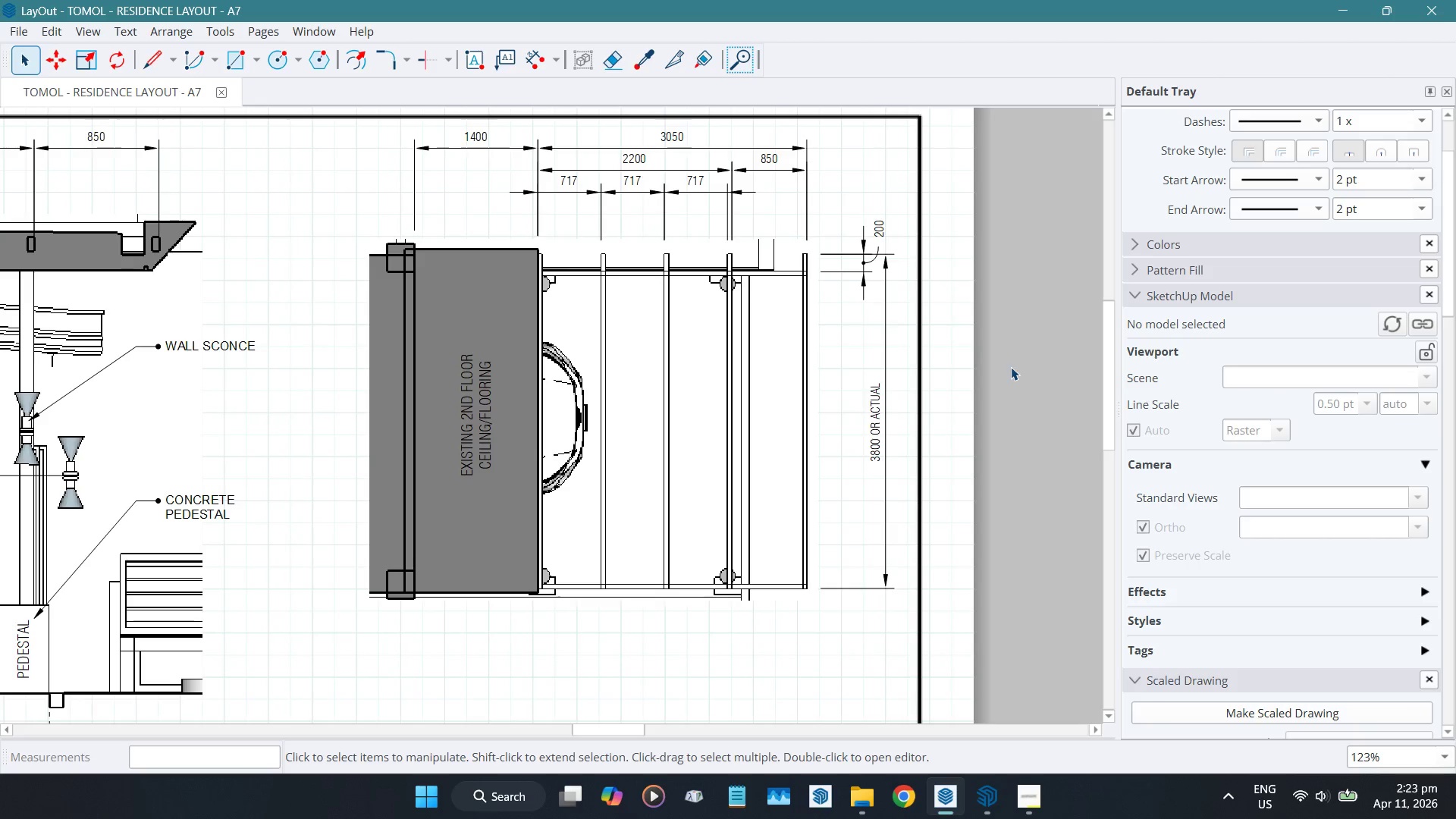 
scroll: coordinate [1012, 367], scroll_direction: down, amount: 4.0
 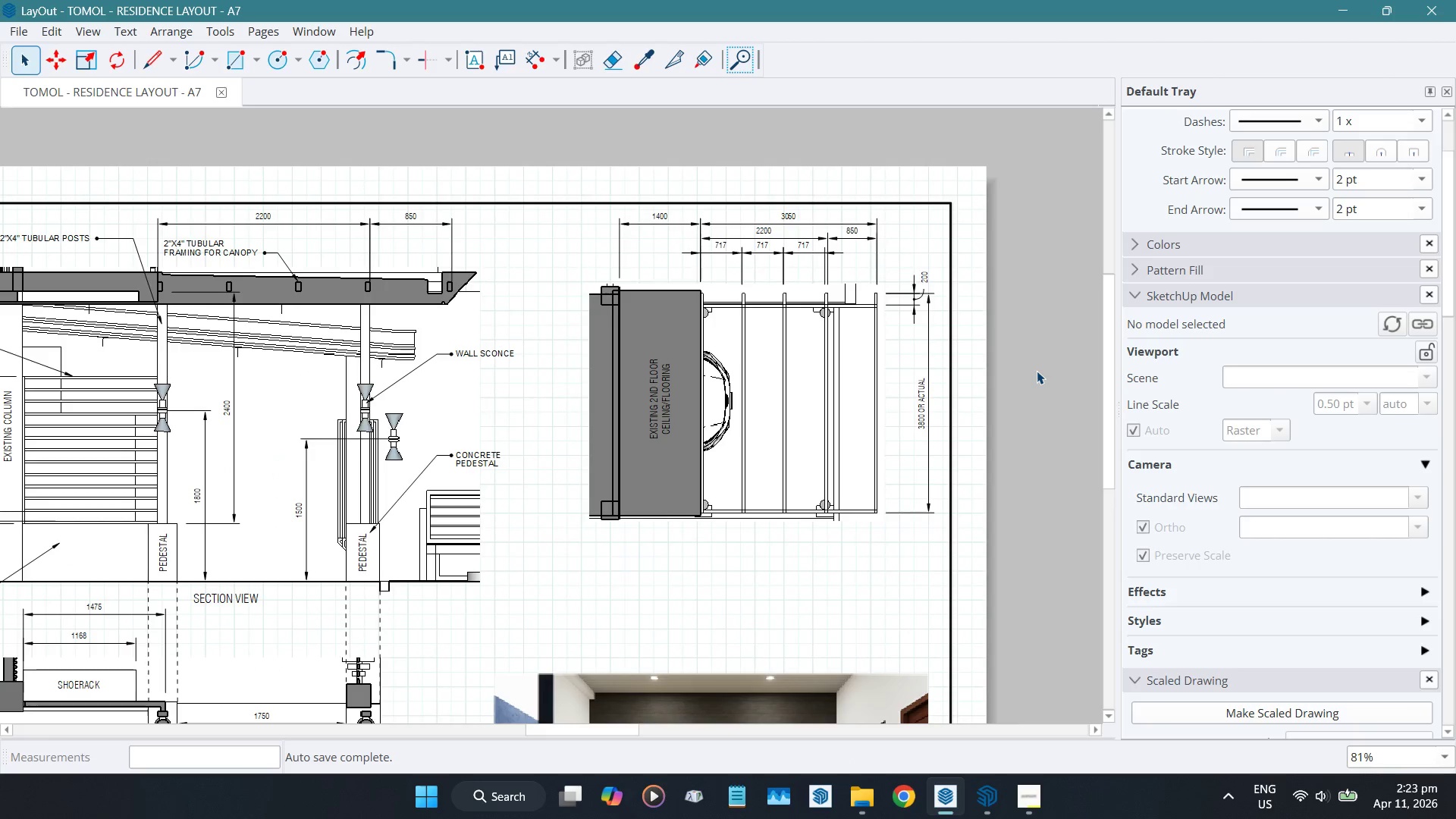 
wait(5.39)
 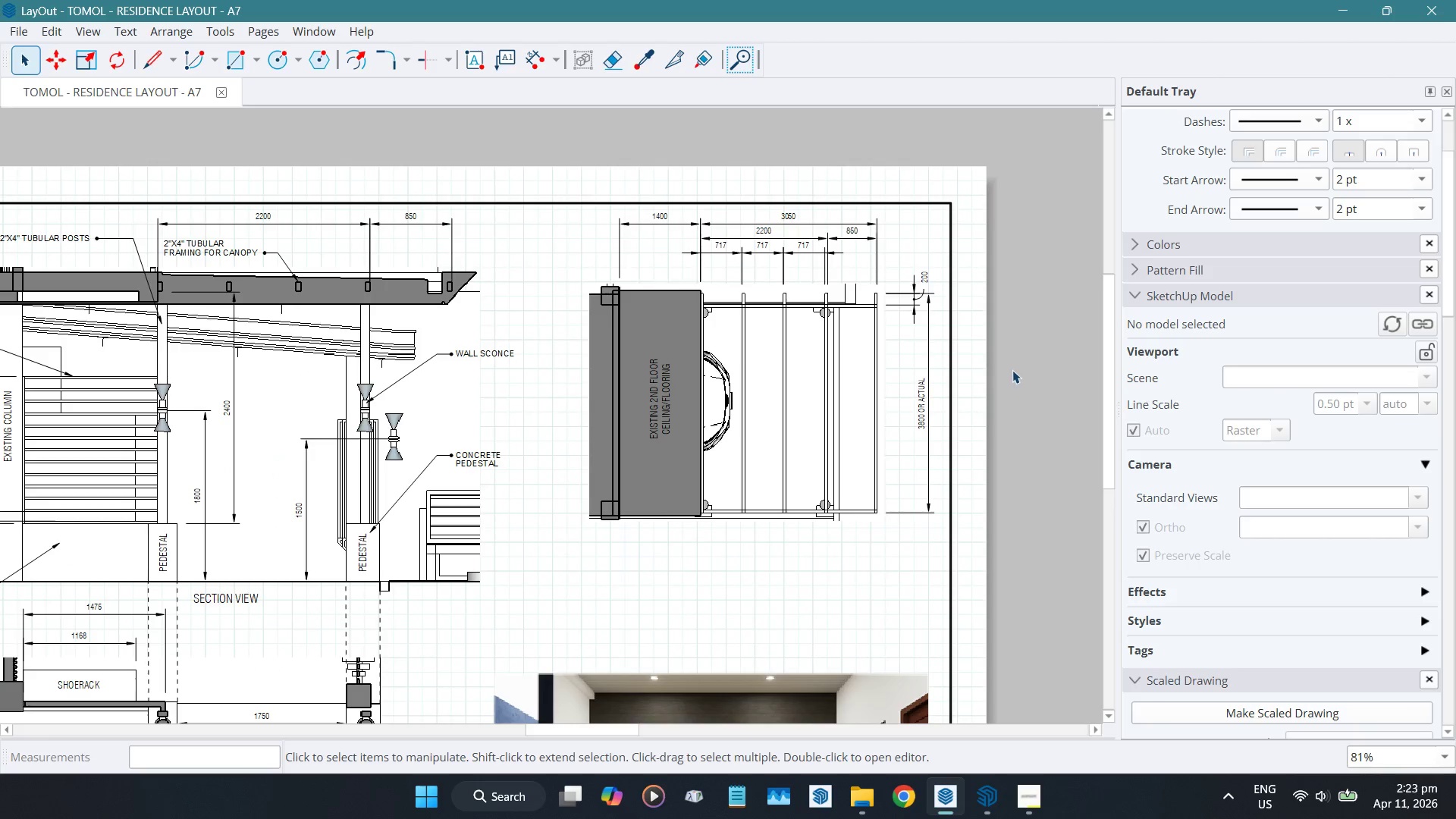 
scroll: coordinate [998, 295], scroll_direction: down, amount: 4.0
 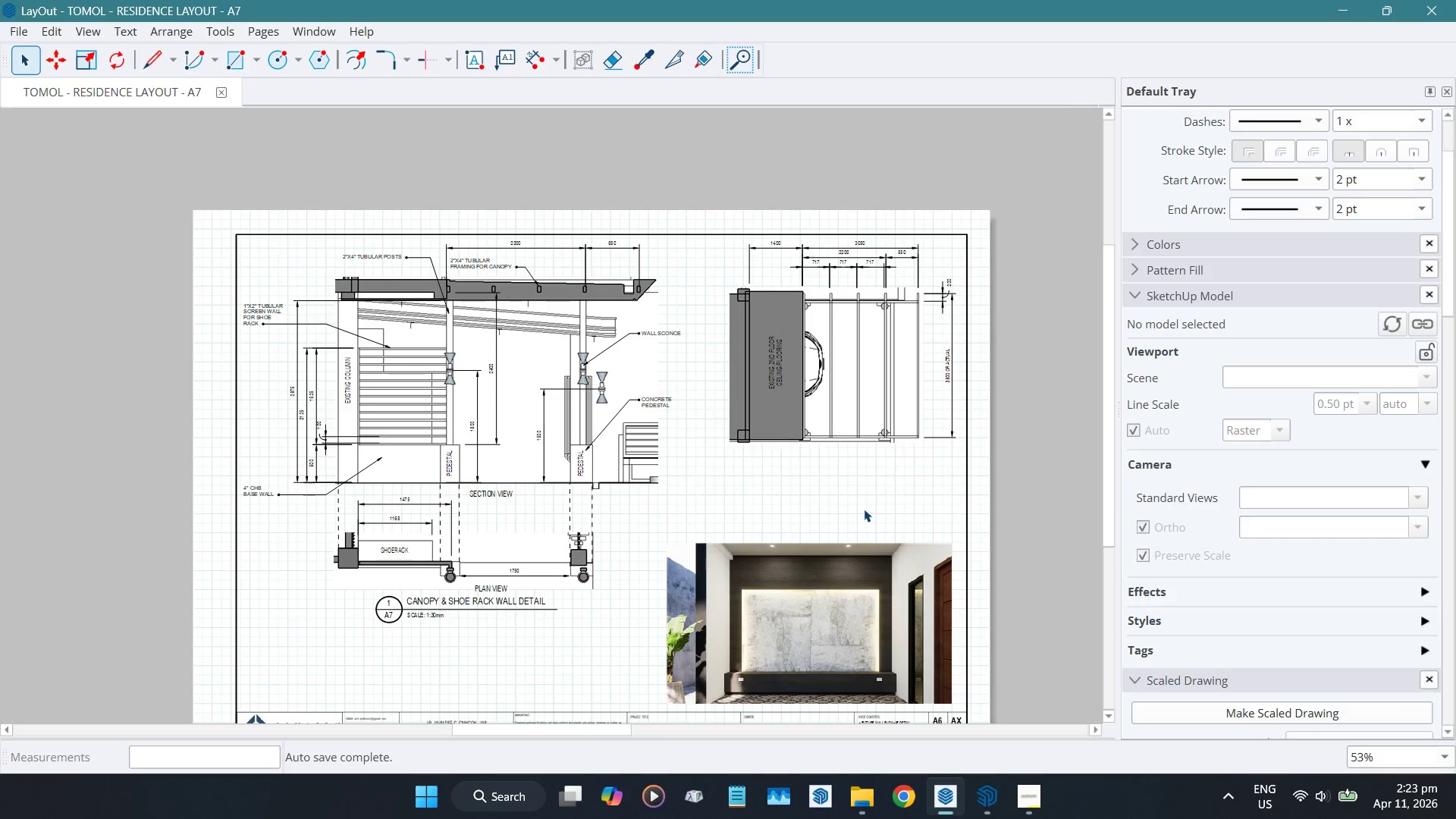 
scroll: coordinate [864, 507], scroll_direction: up, amount: 4.0
 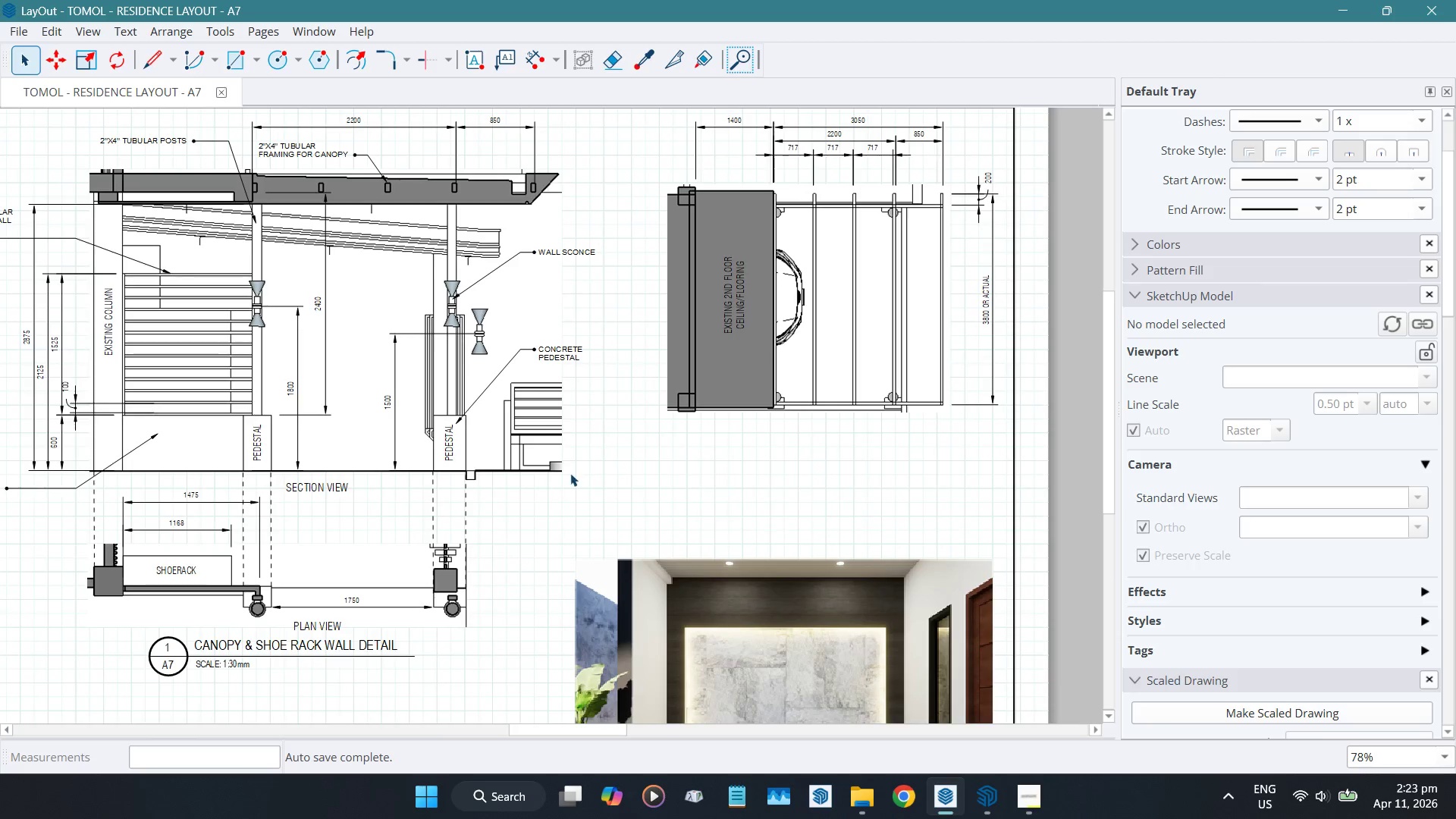 
scroll: coordinate [489, 375], scroll_direction: down, amount: 1.0
 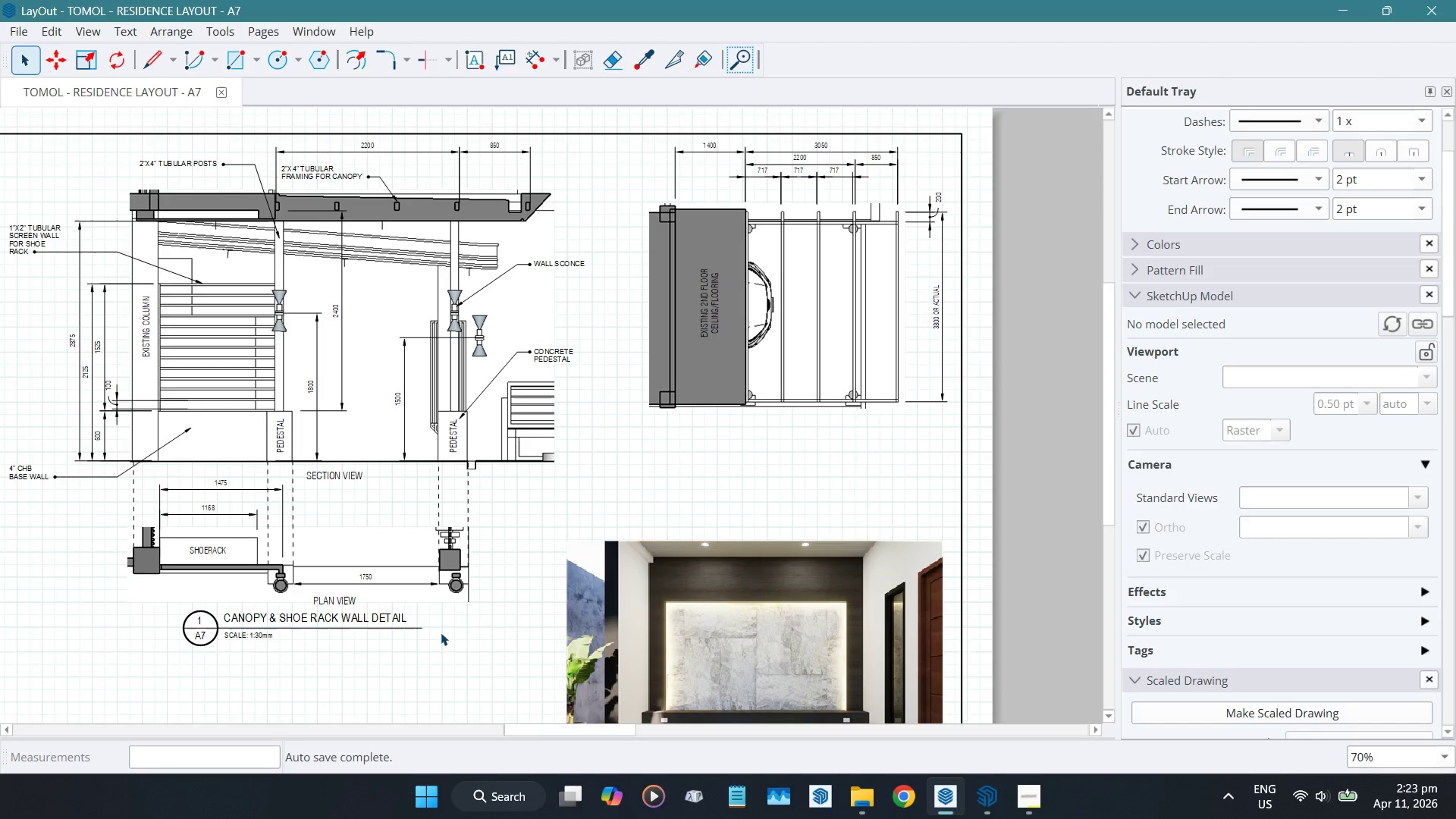 
left_click([370, 624])
 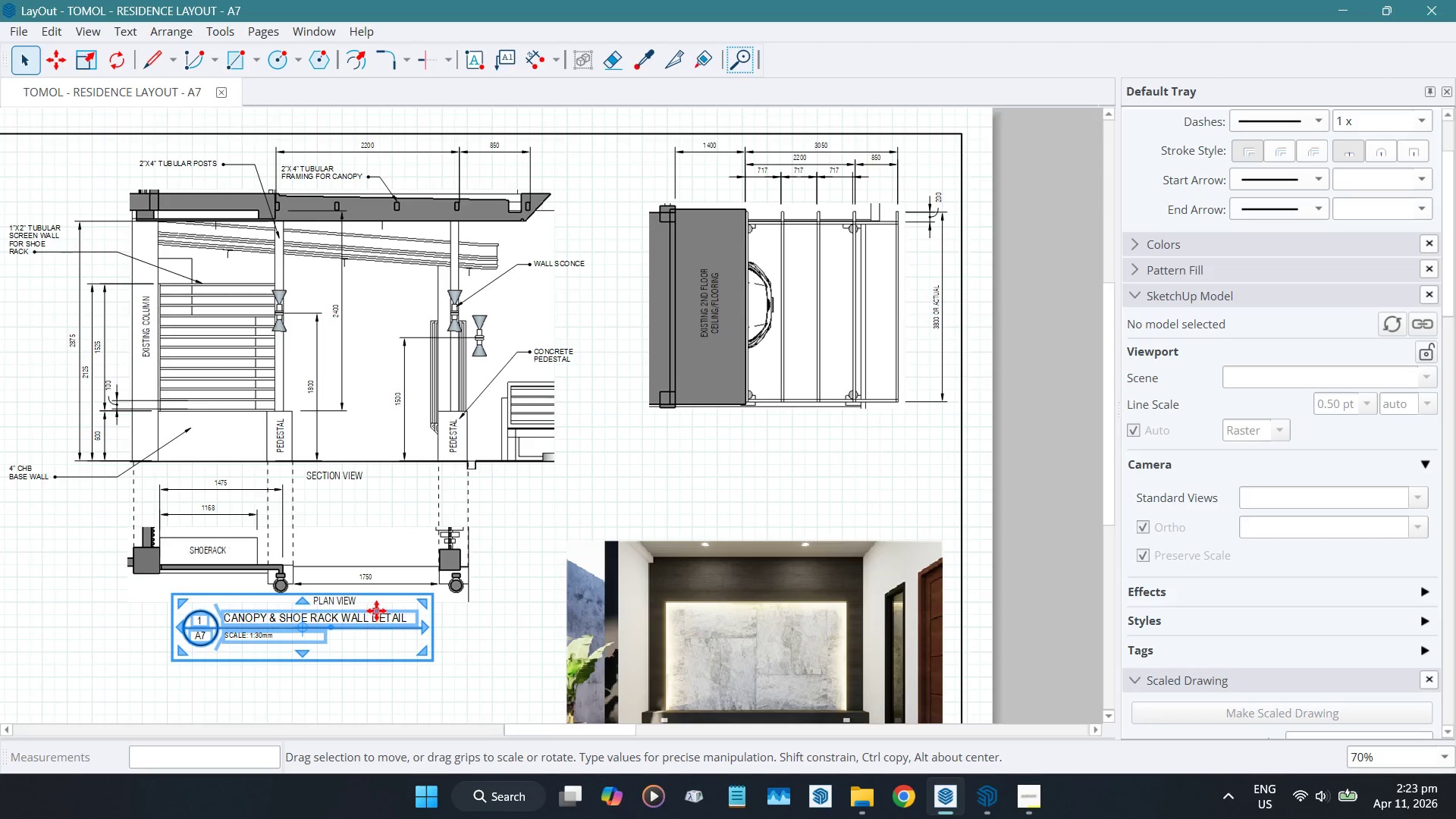 
left_click_drag(start_coordinate=[374, 621], to_coordinate=[836, 450])
 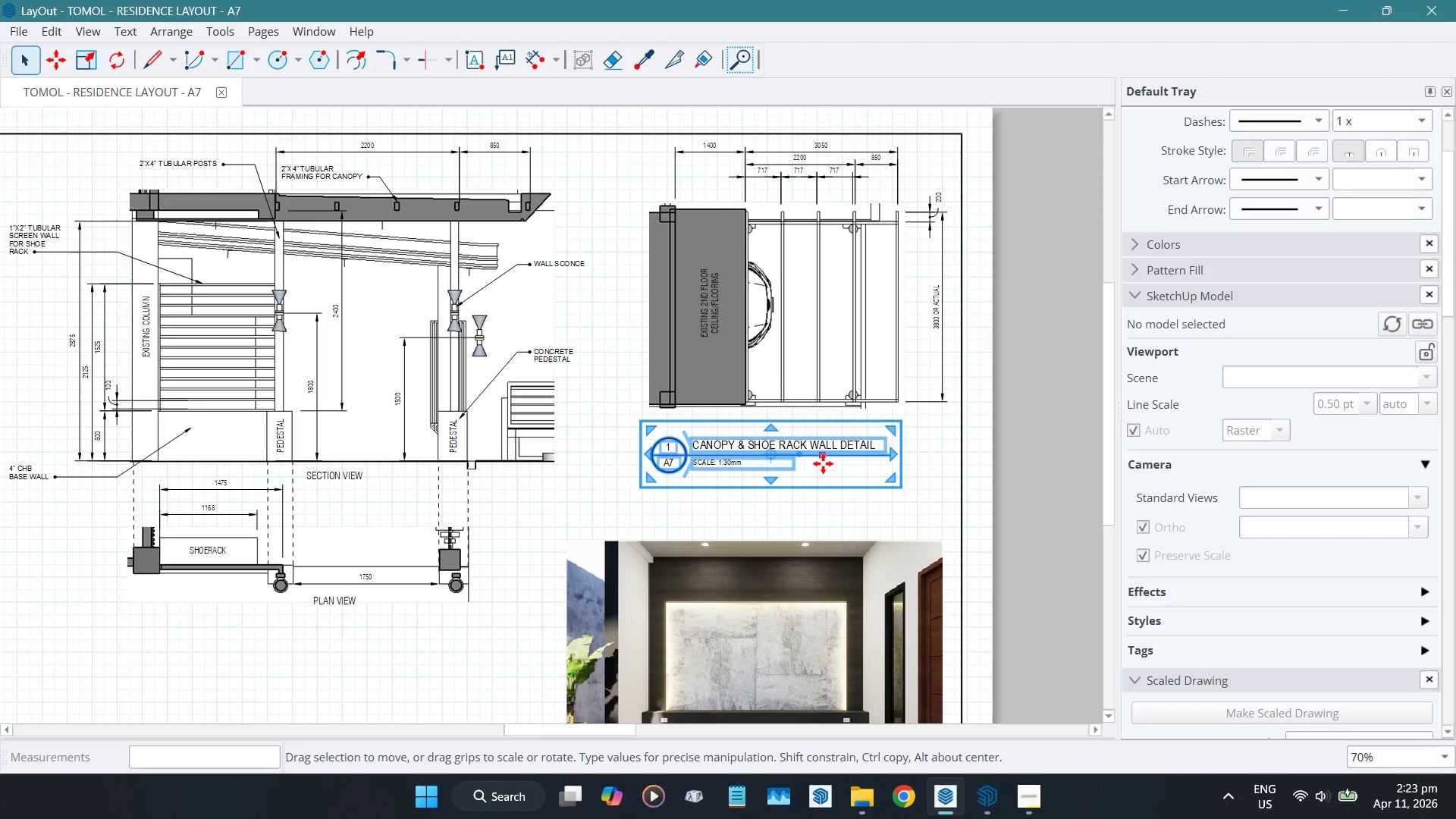 
key(Control+ControlLeft)
 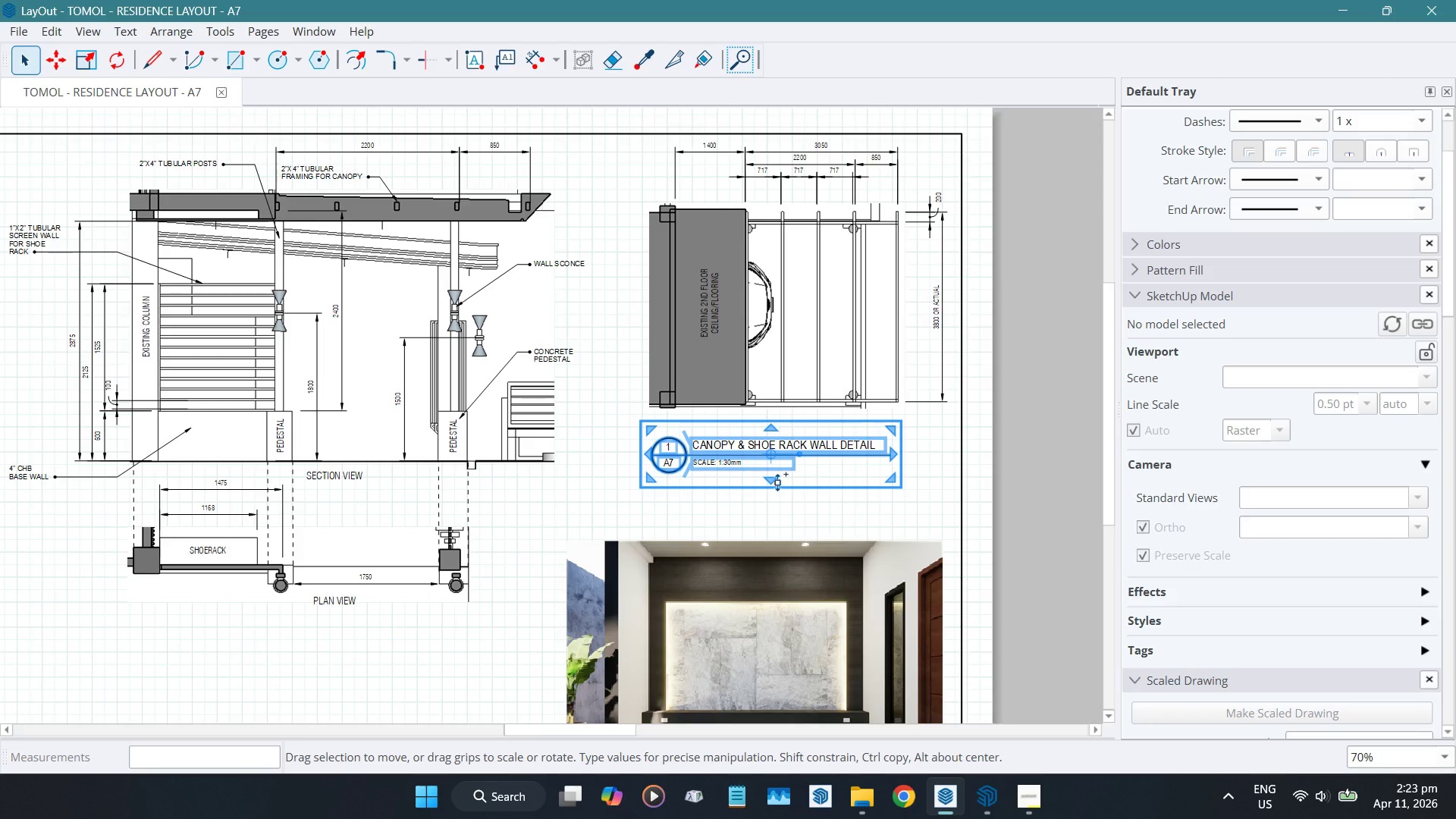 
key(Control+X)
 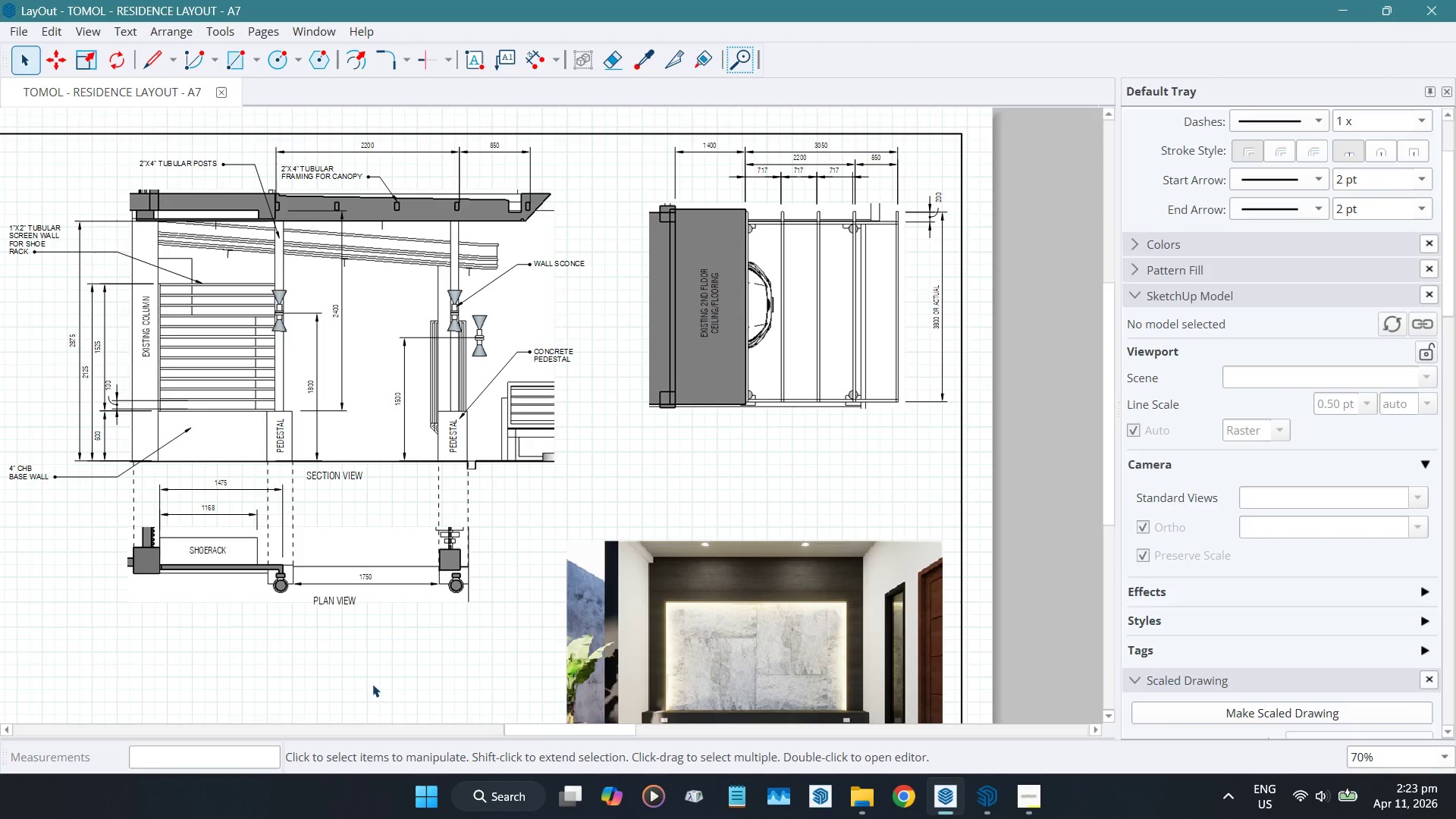 
key(Control+ControlLeft)
 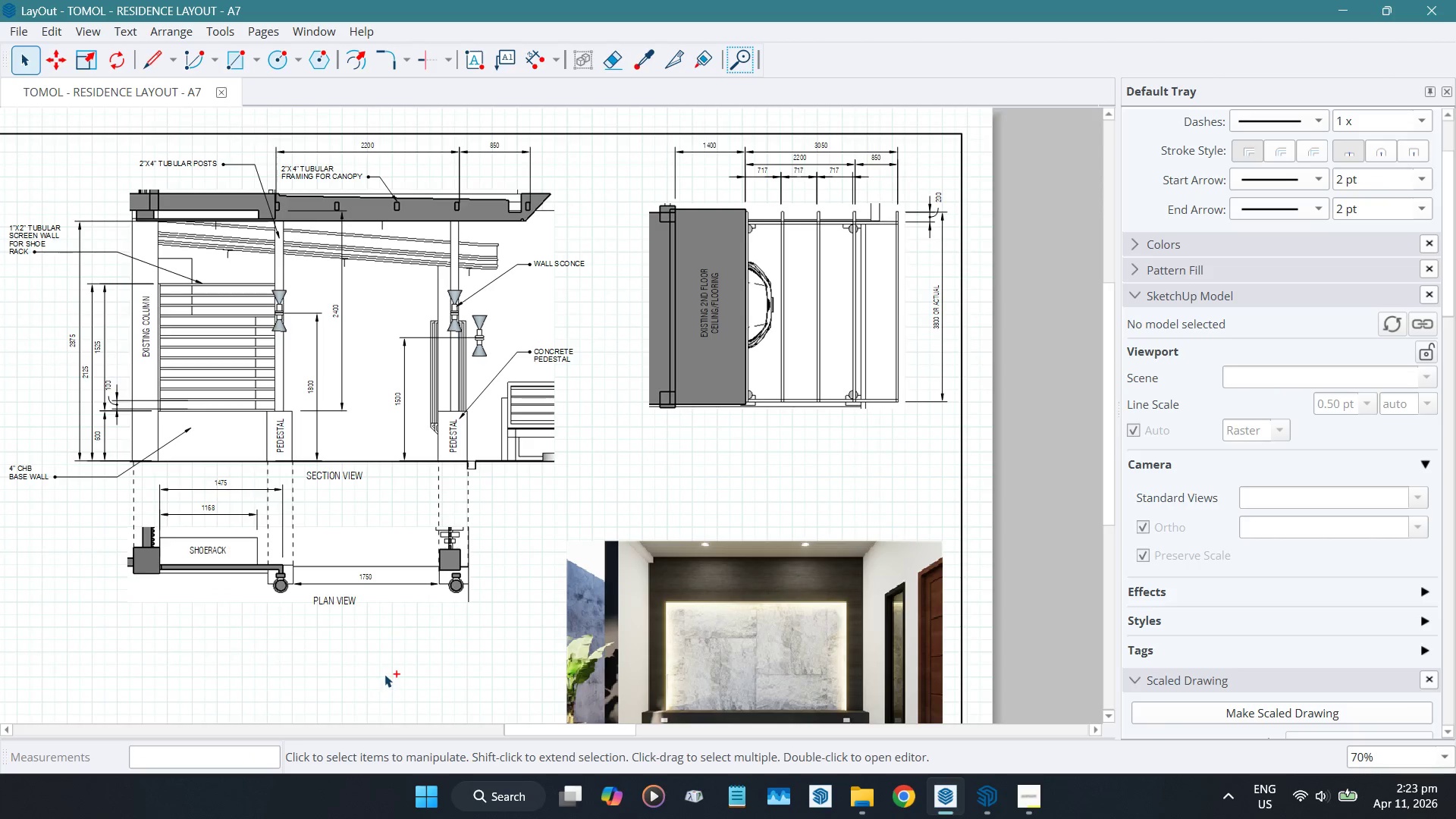 
hold_key(key=Z, duration=0.75)
 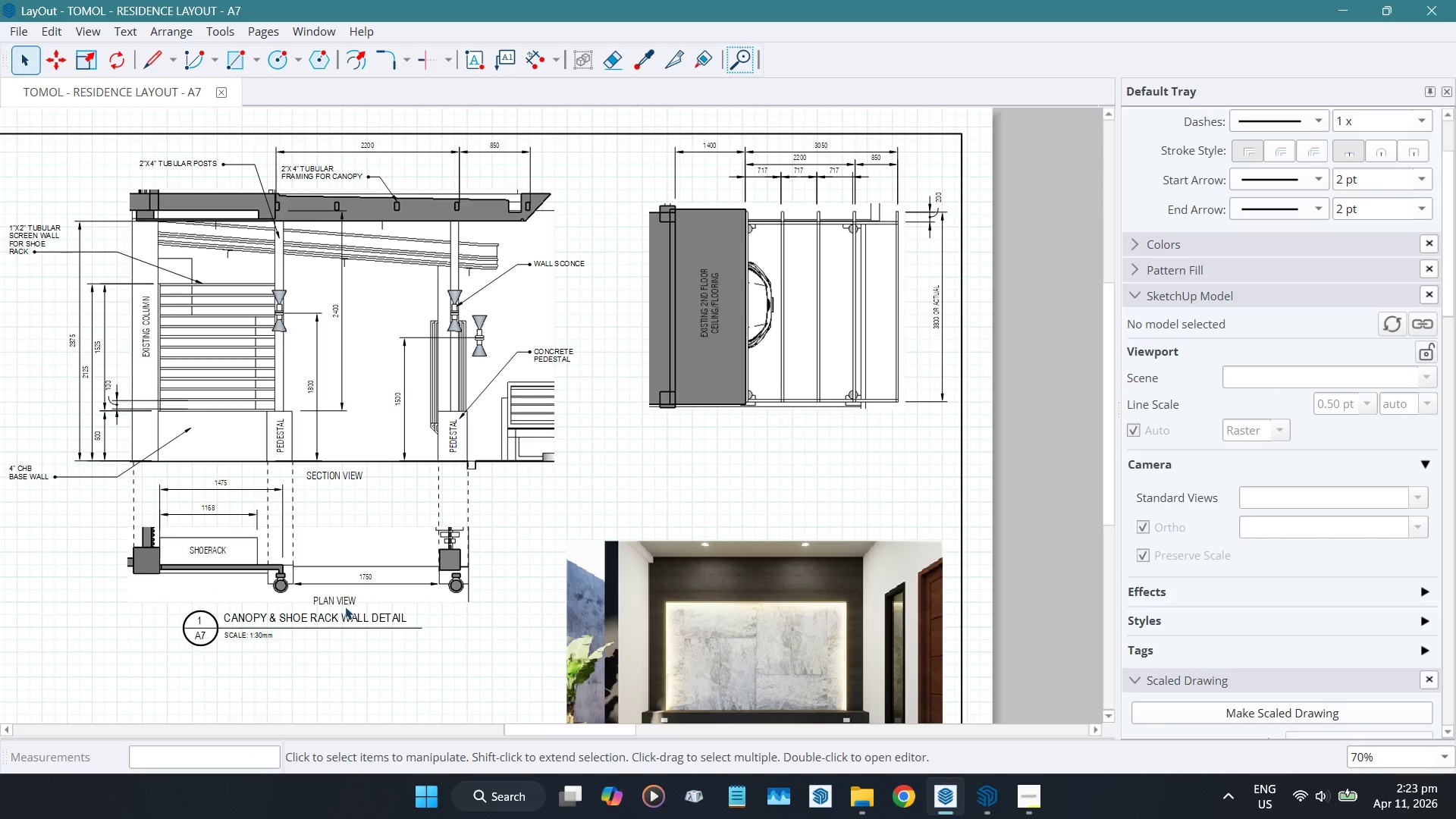 
key(Control+ControlLeft)
 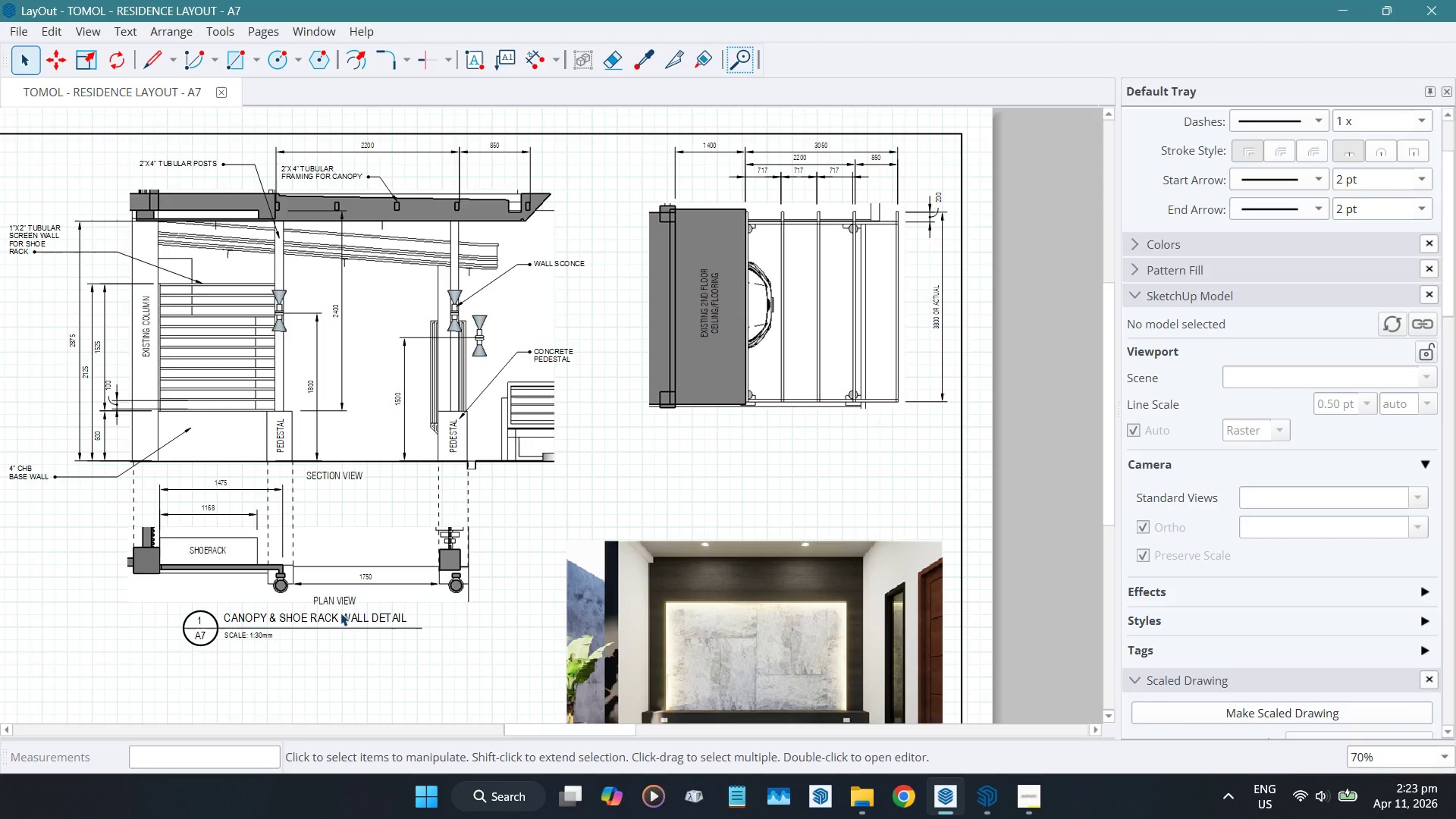 
left_click([341, 617])
 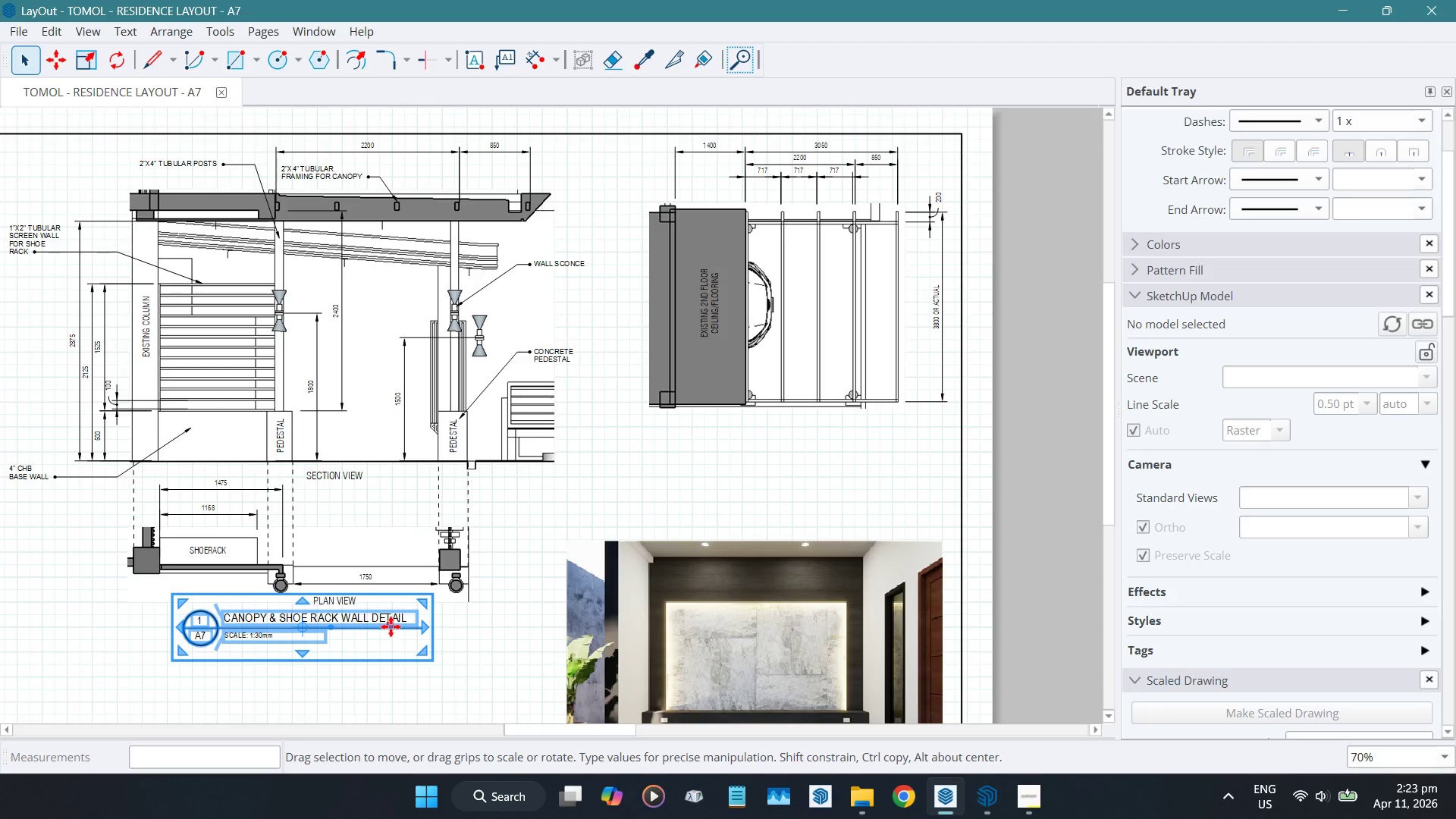 
hold_key(key=ControlLeft, duration=1.52)
left_click_drag(start_coordinate=[391, 626], to_coordinate=[862, 441])
 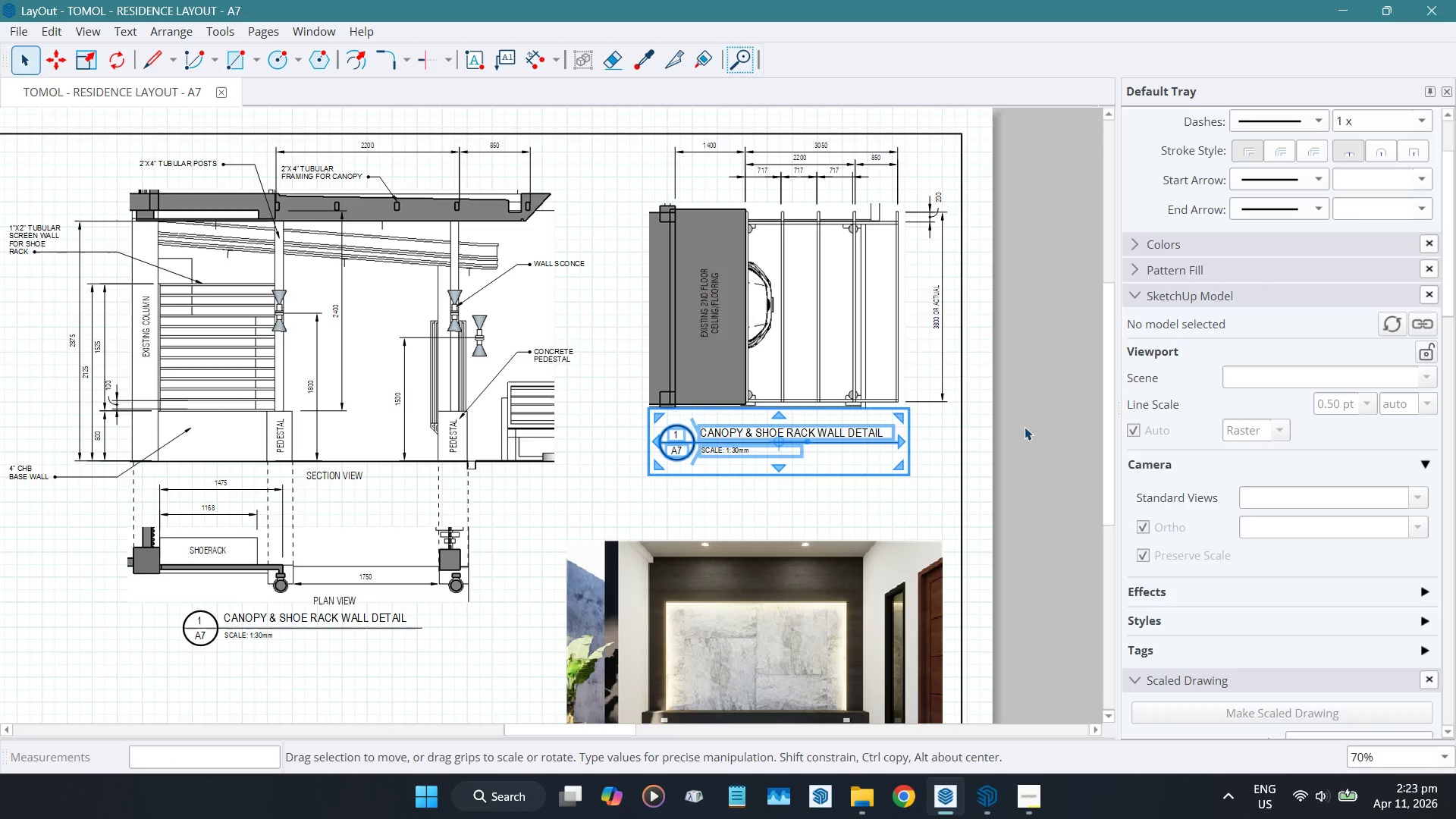 
hold_key(key=ControlLeft, duration=0.36)
 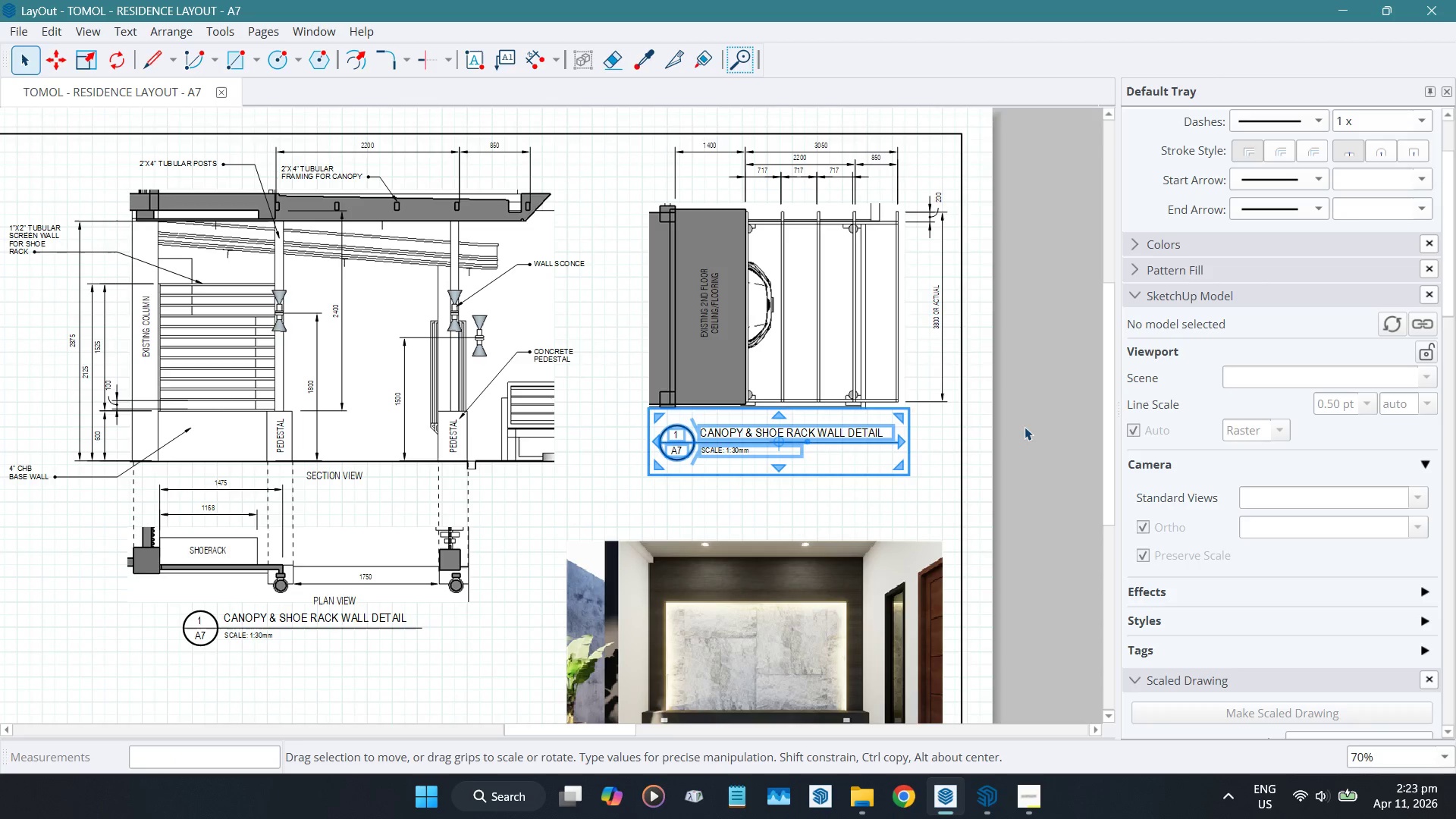 
left_click([1025, 426])
 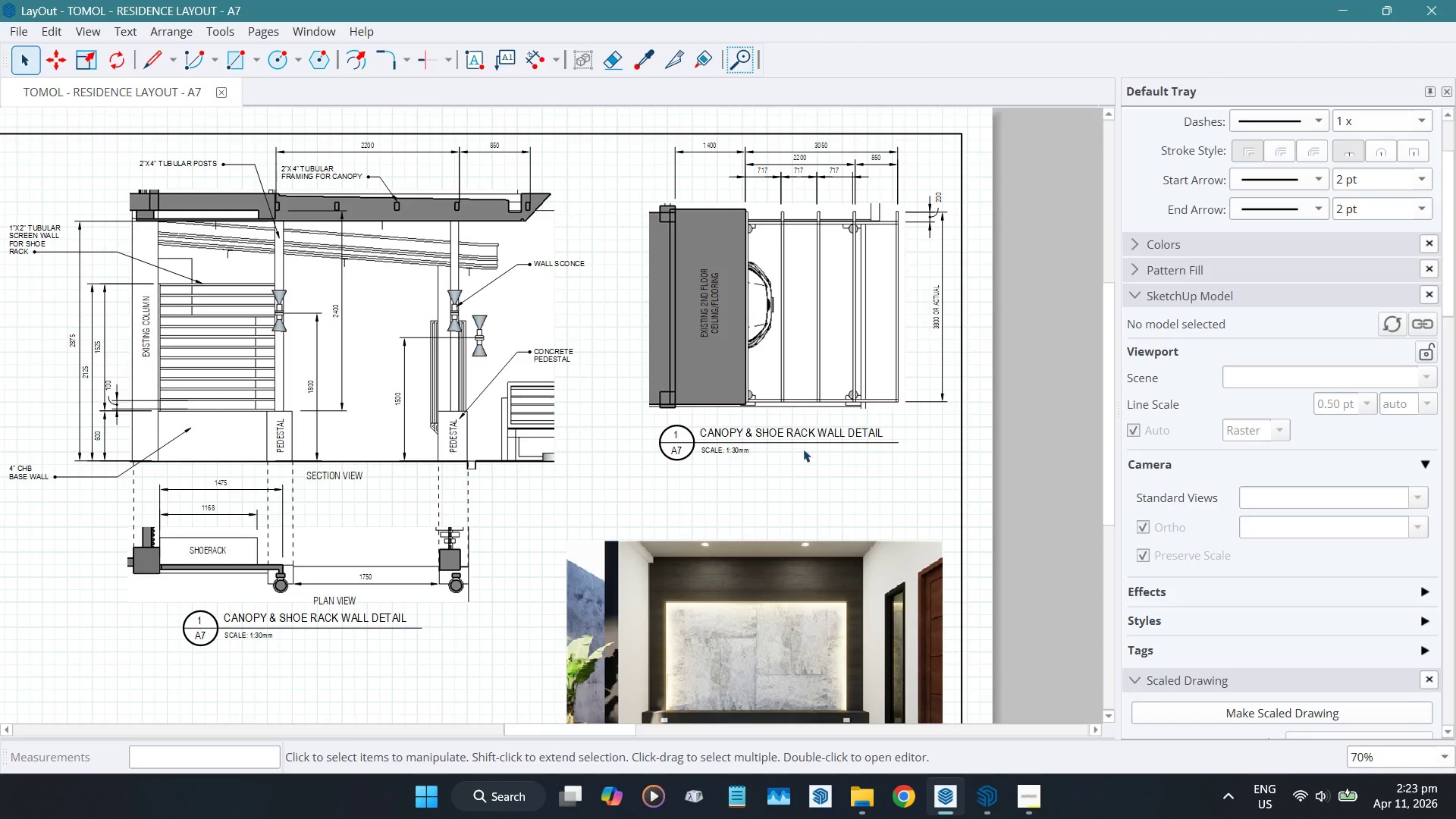 
scroll: coordinate [789, 444], scroll_direction: up, amount: 3.0
 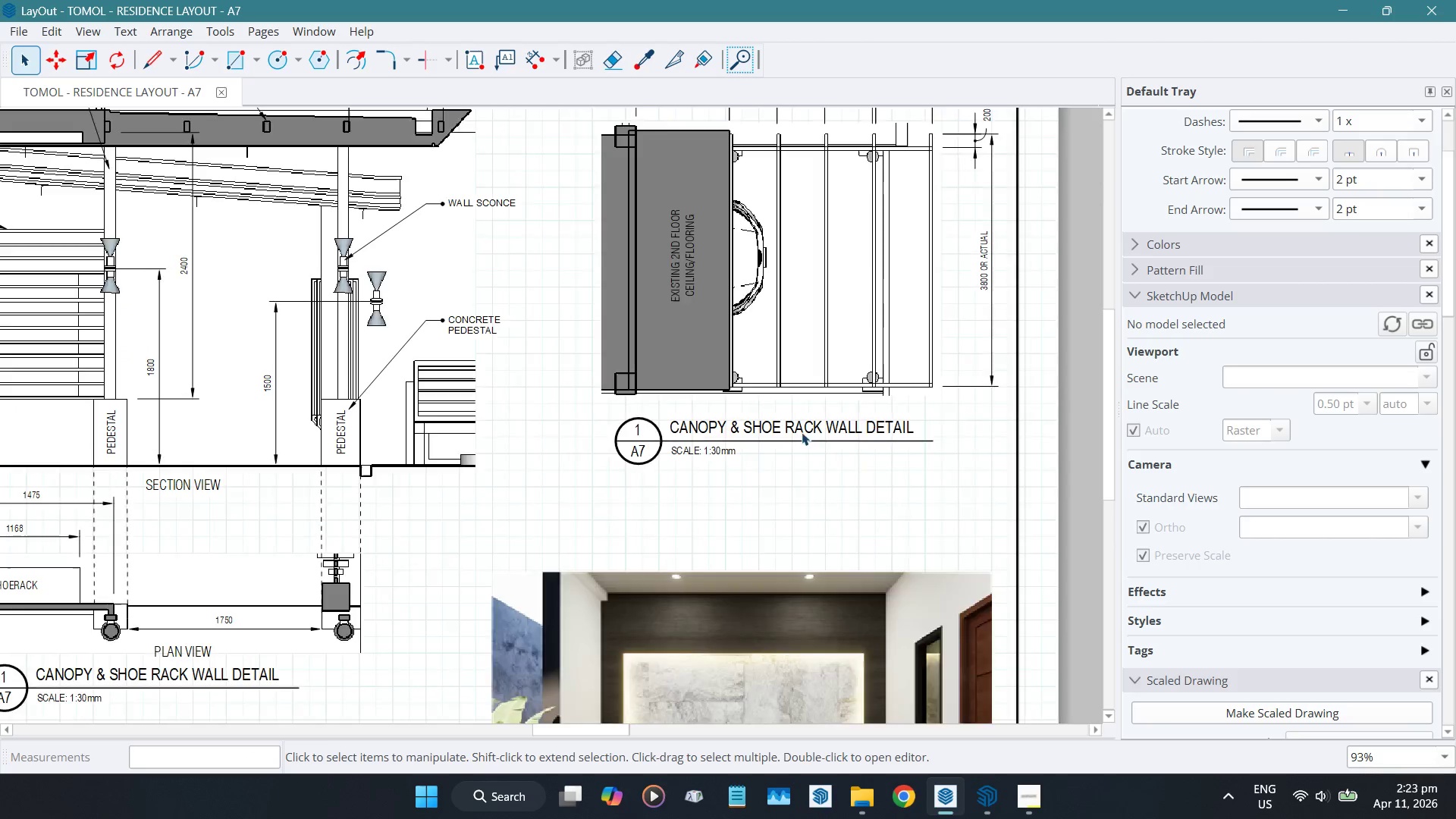 
left_click_drag(start_coordinate=[802, 432], to_coordinate=[806, 433])
 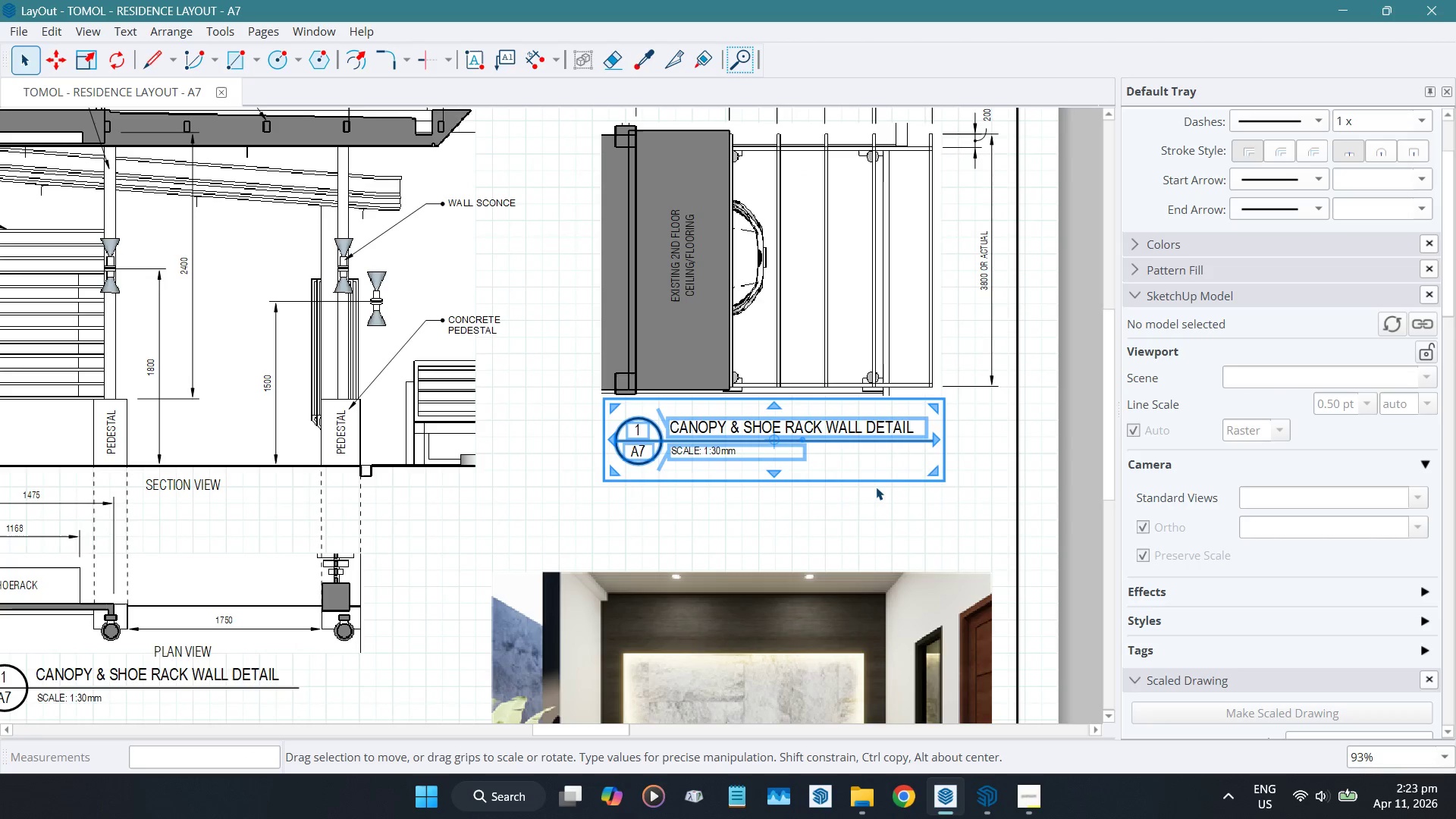 
key(ArrowRight)
 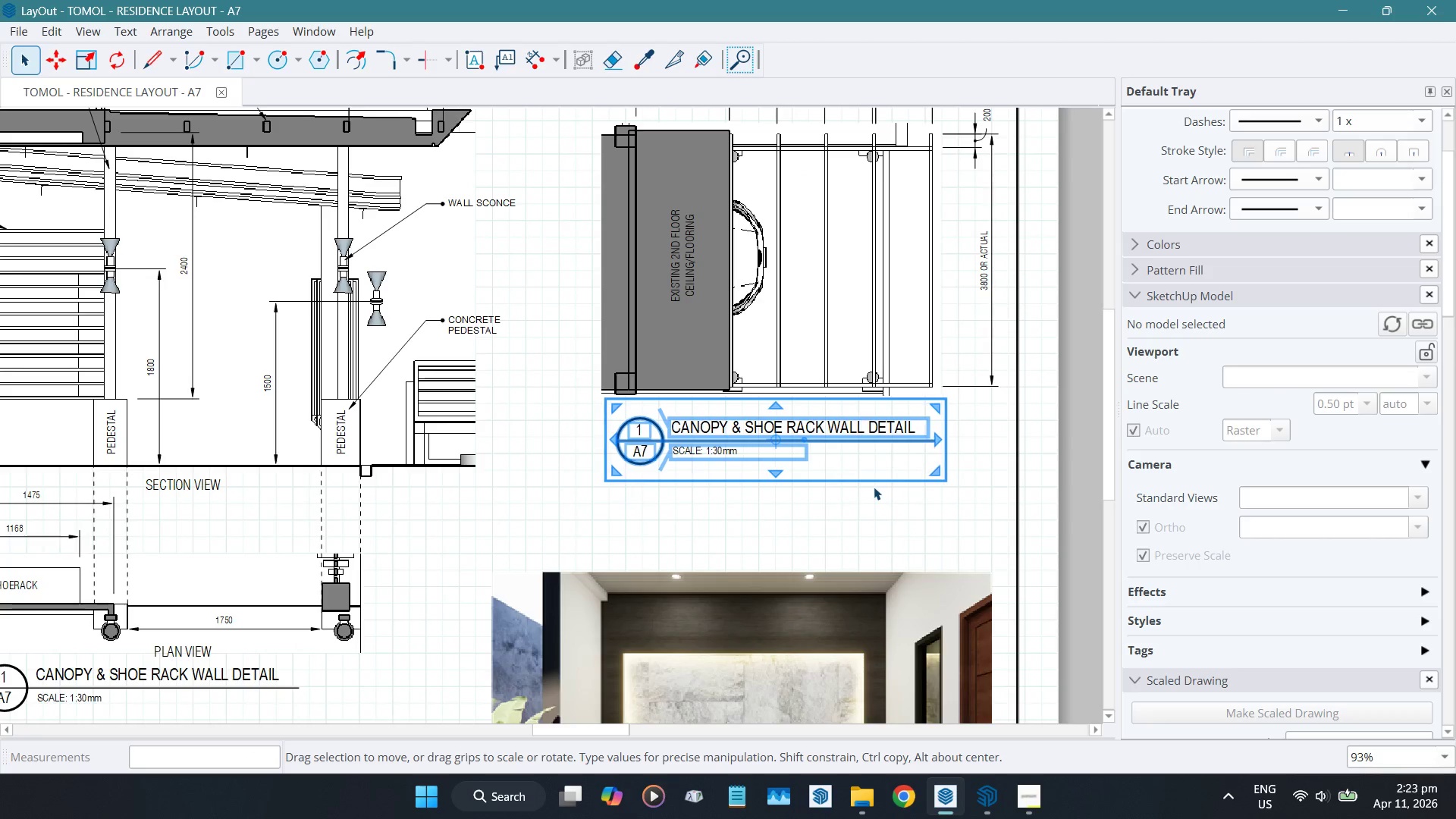 
key(ArrowRight)
 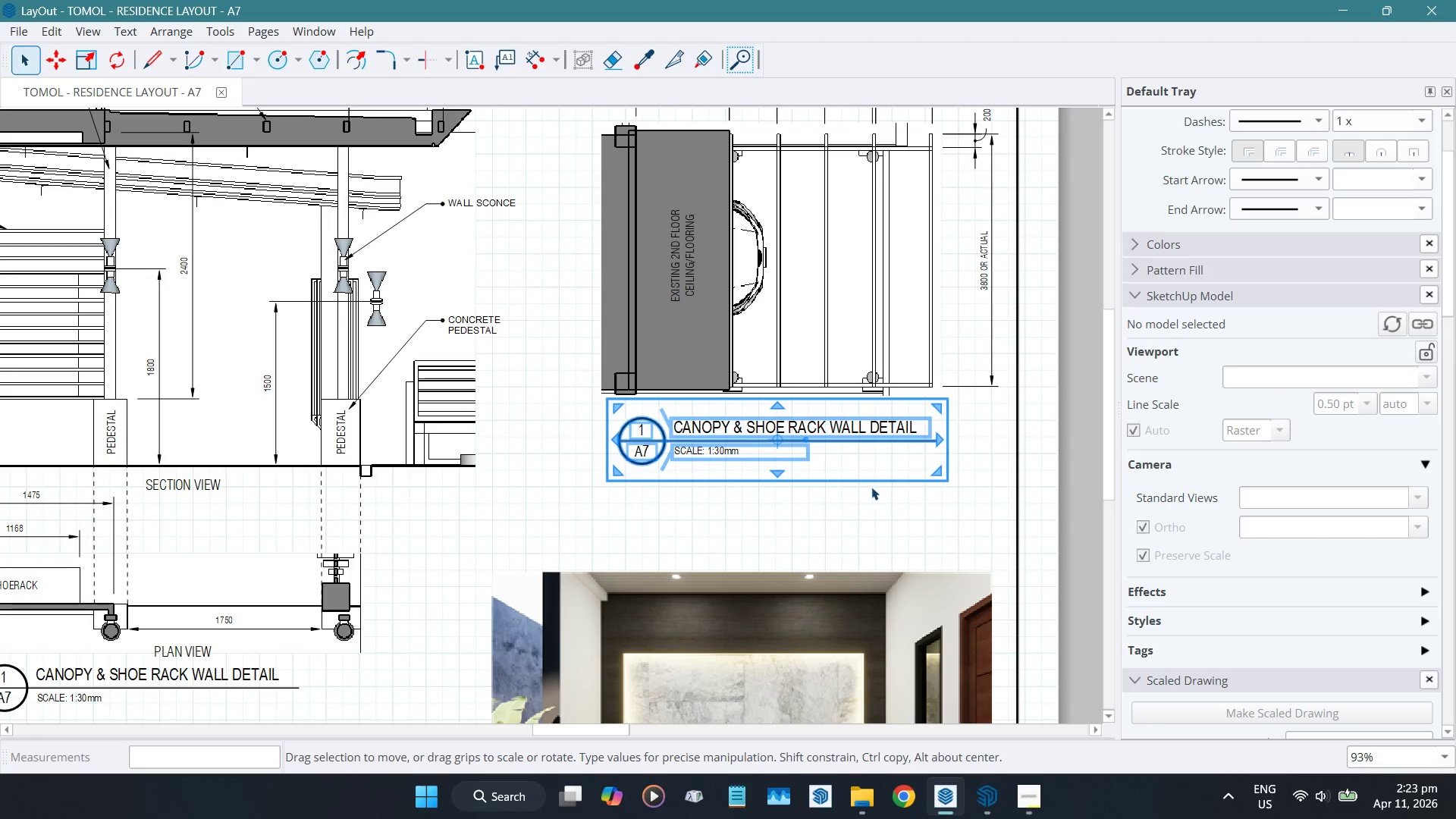 
key(ArrowRight)
 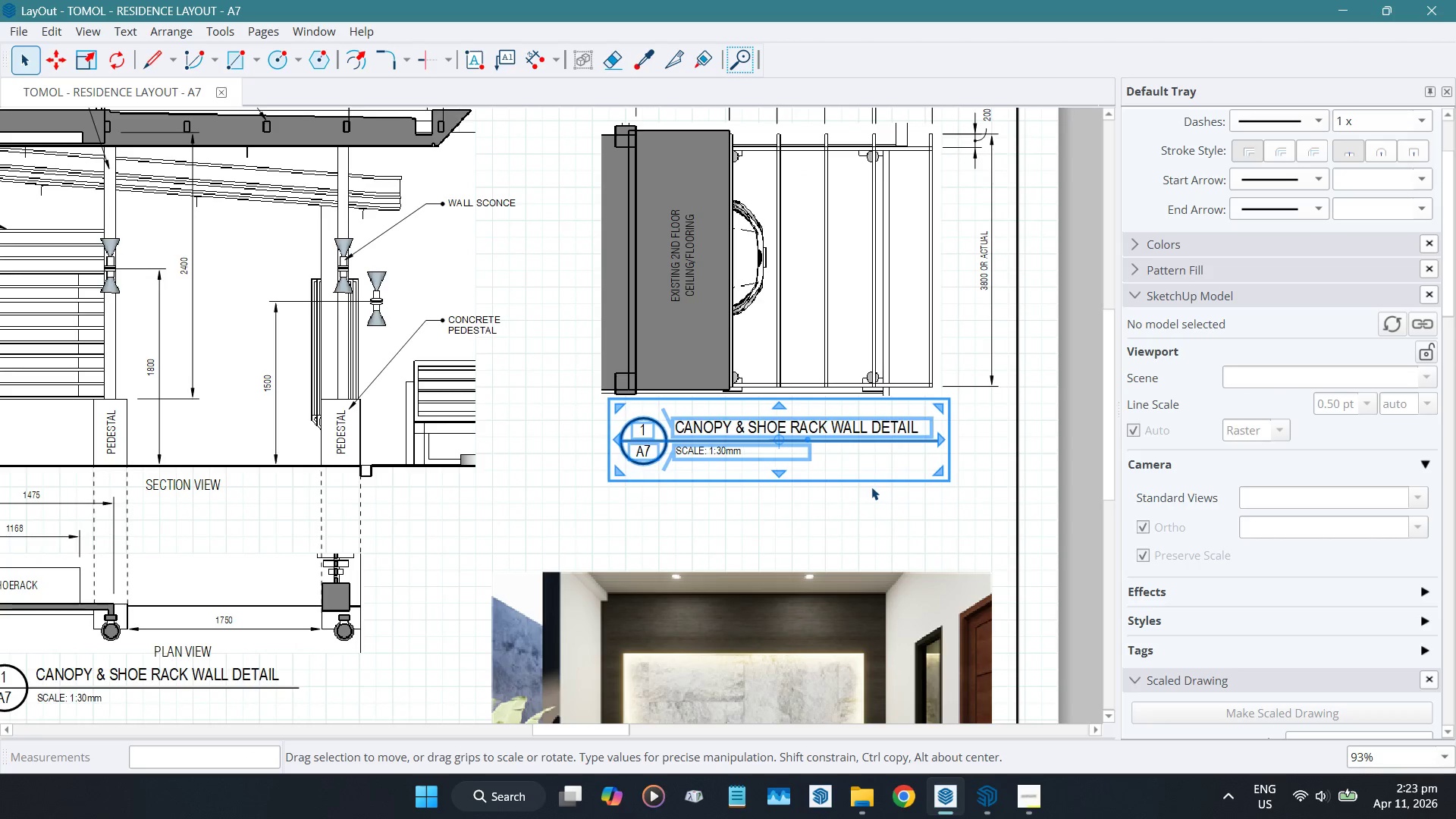 
key(ArrowRight)
 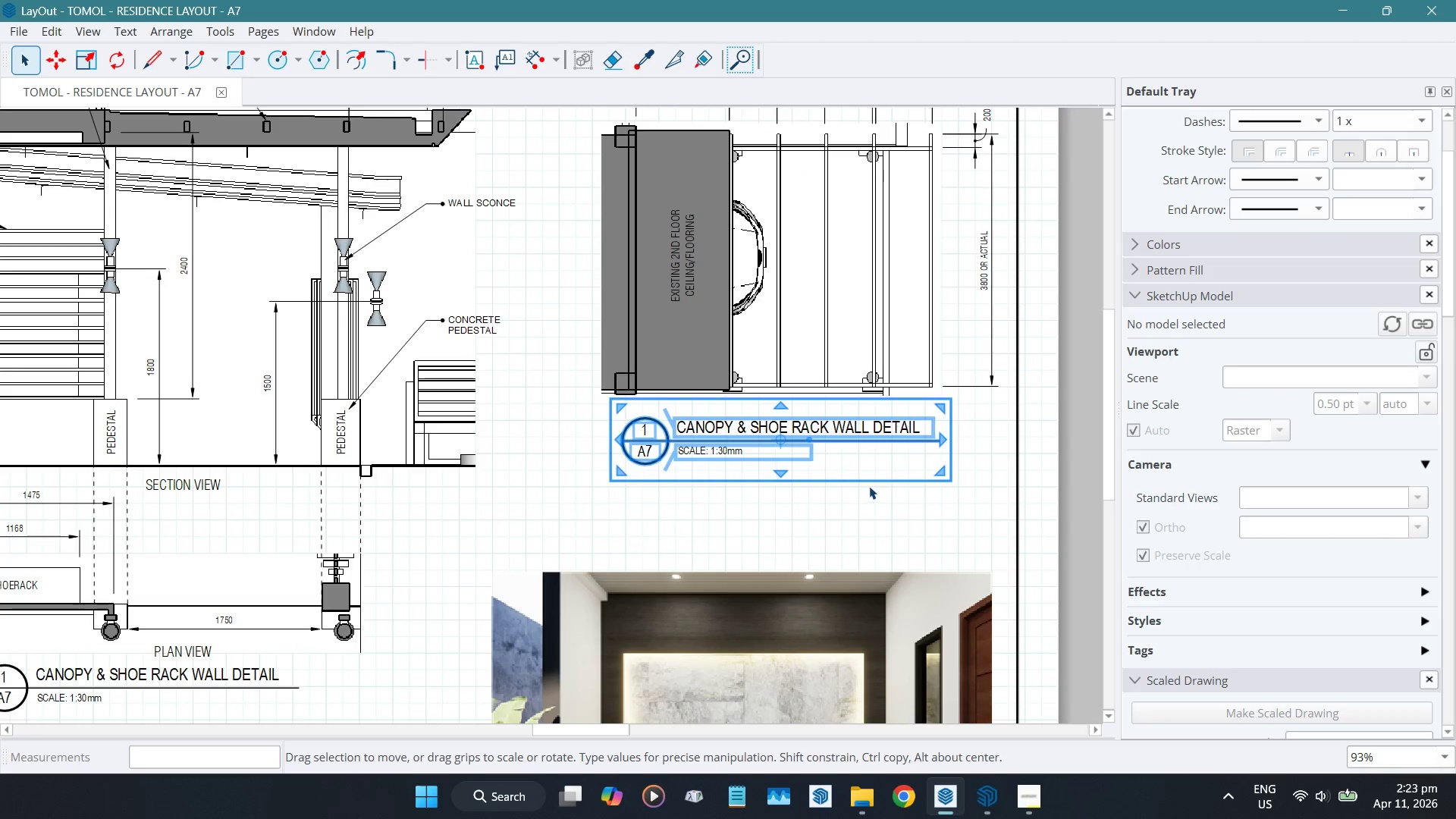 
key(ArrowRight)
 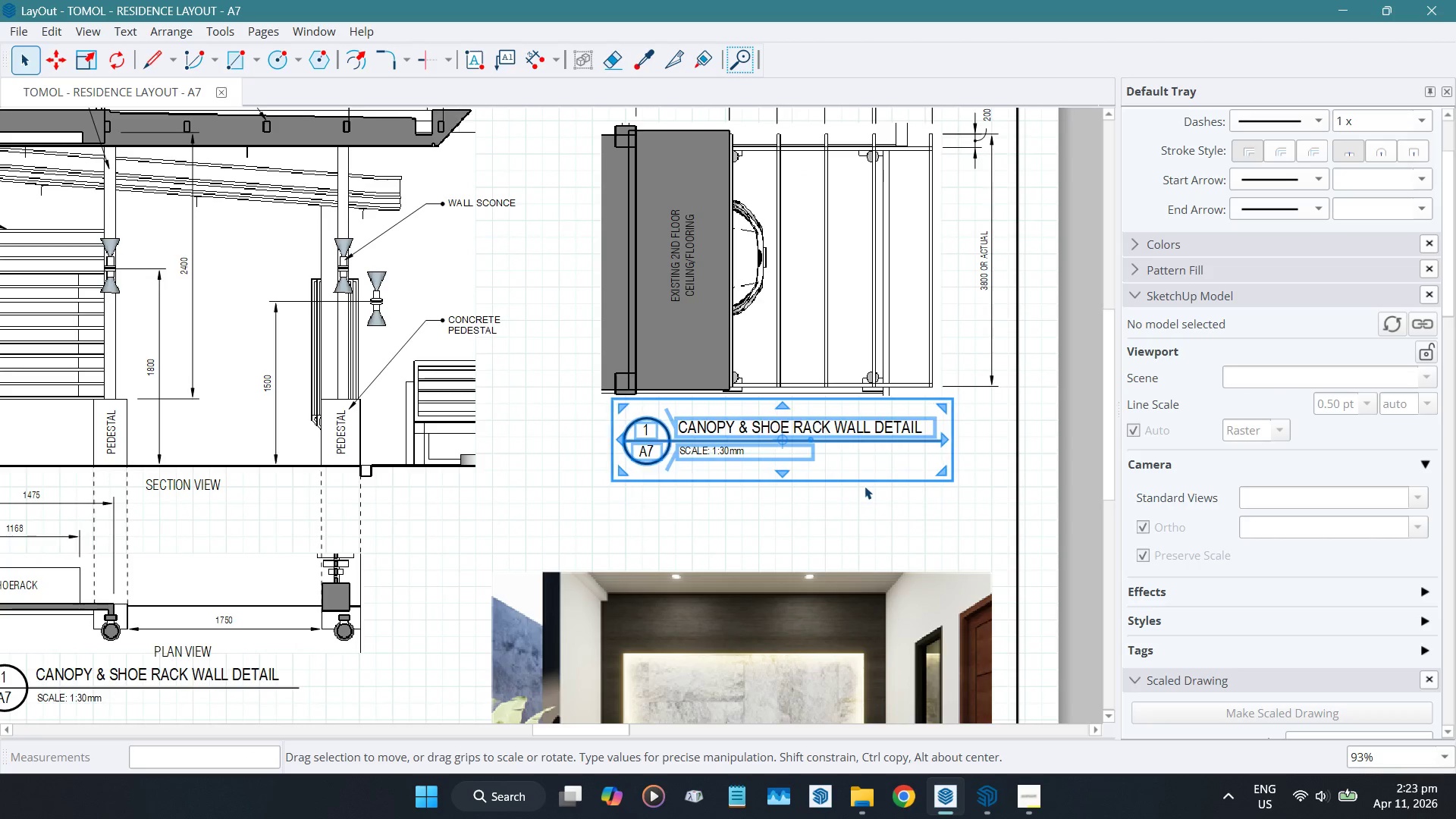 
key(ArrowRight)
 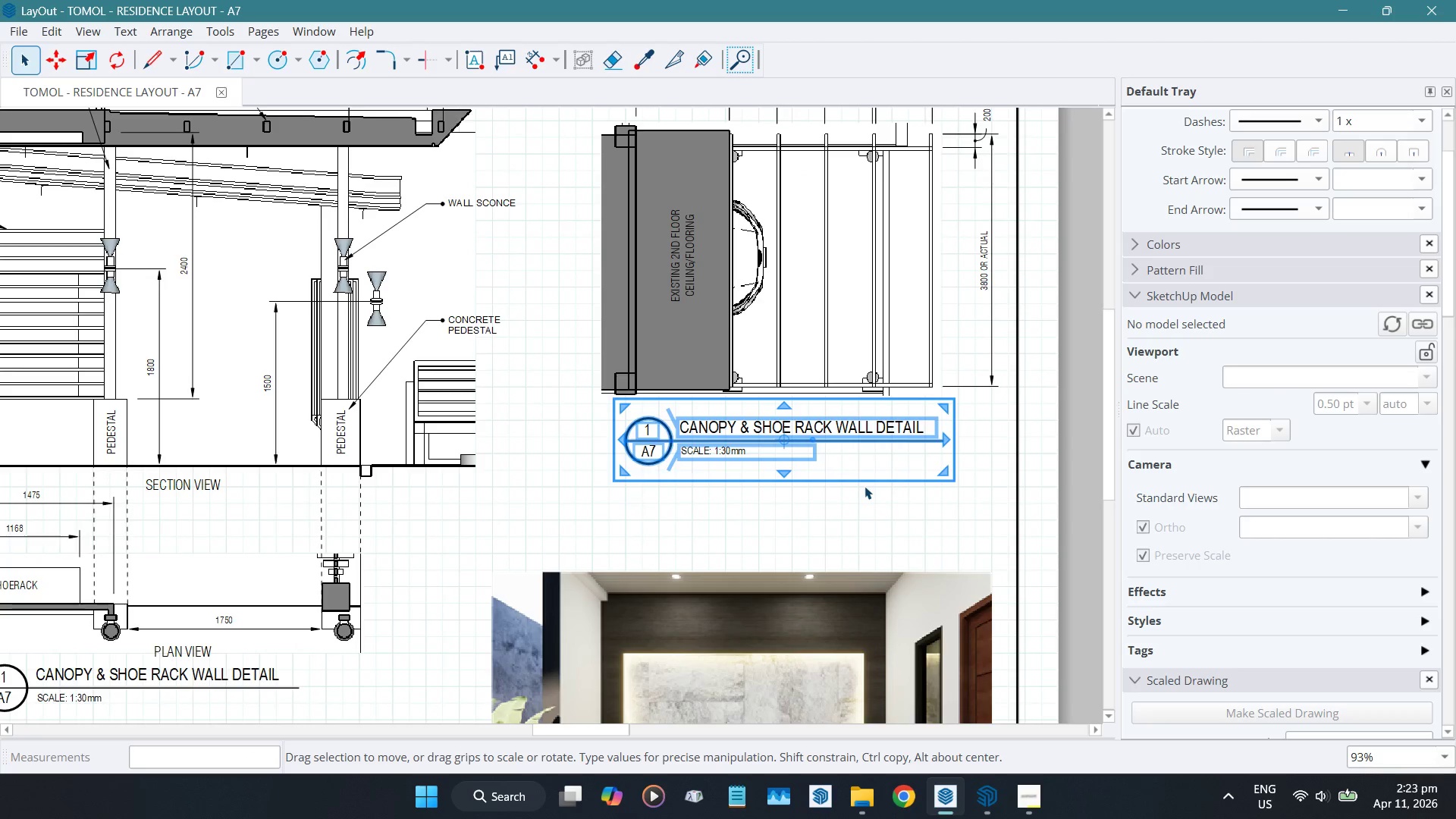 
key(ArrowRight)
 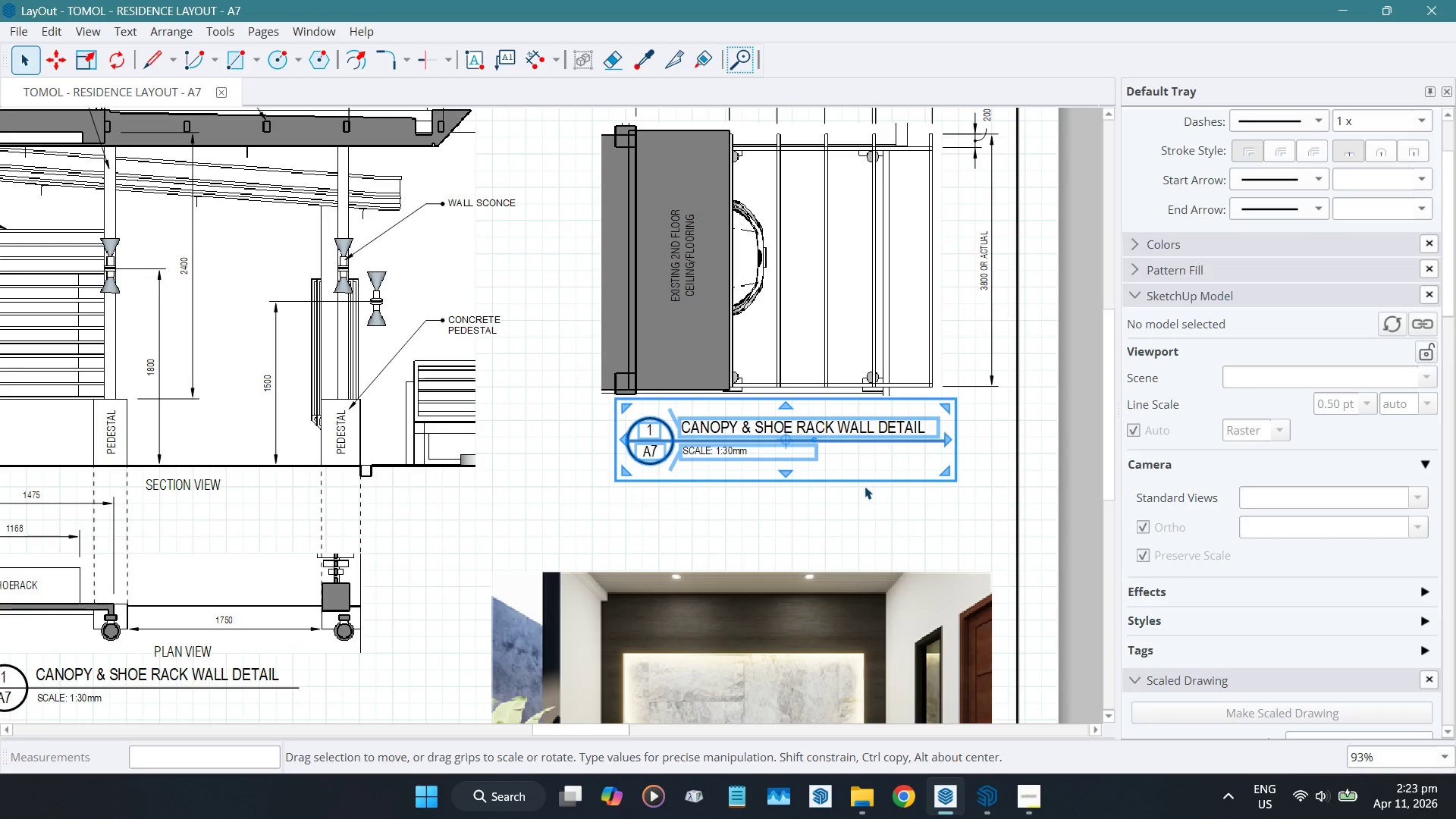 
key(ArrowUp)
 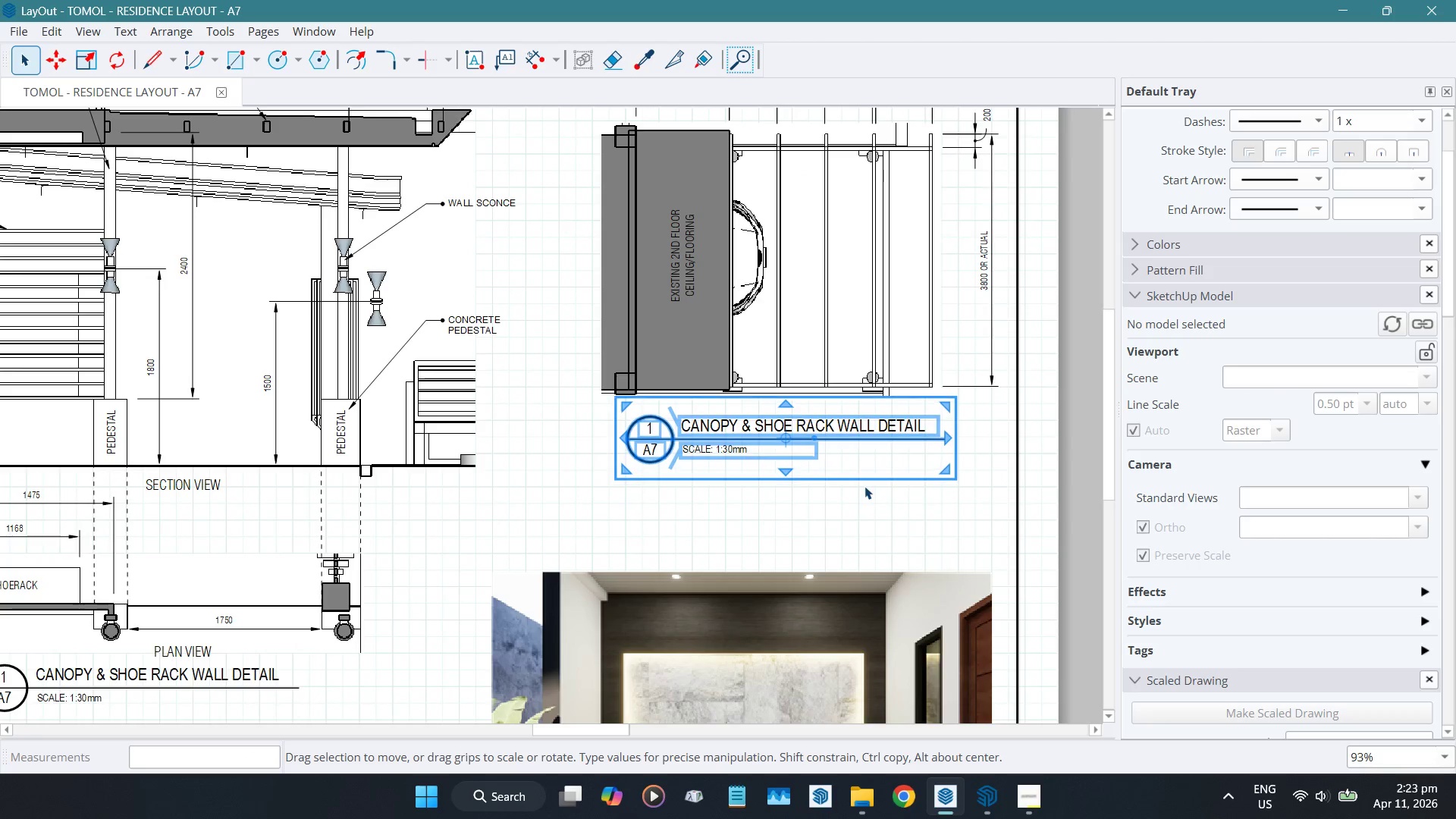 
key(ArrowUp)
 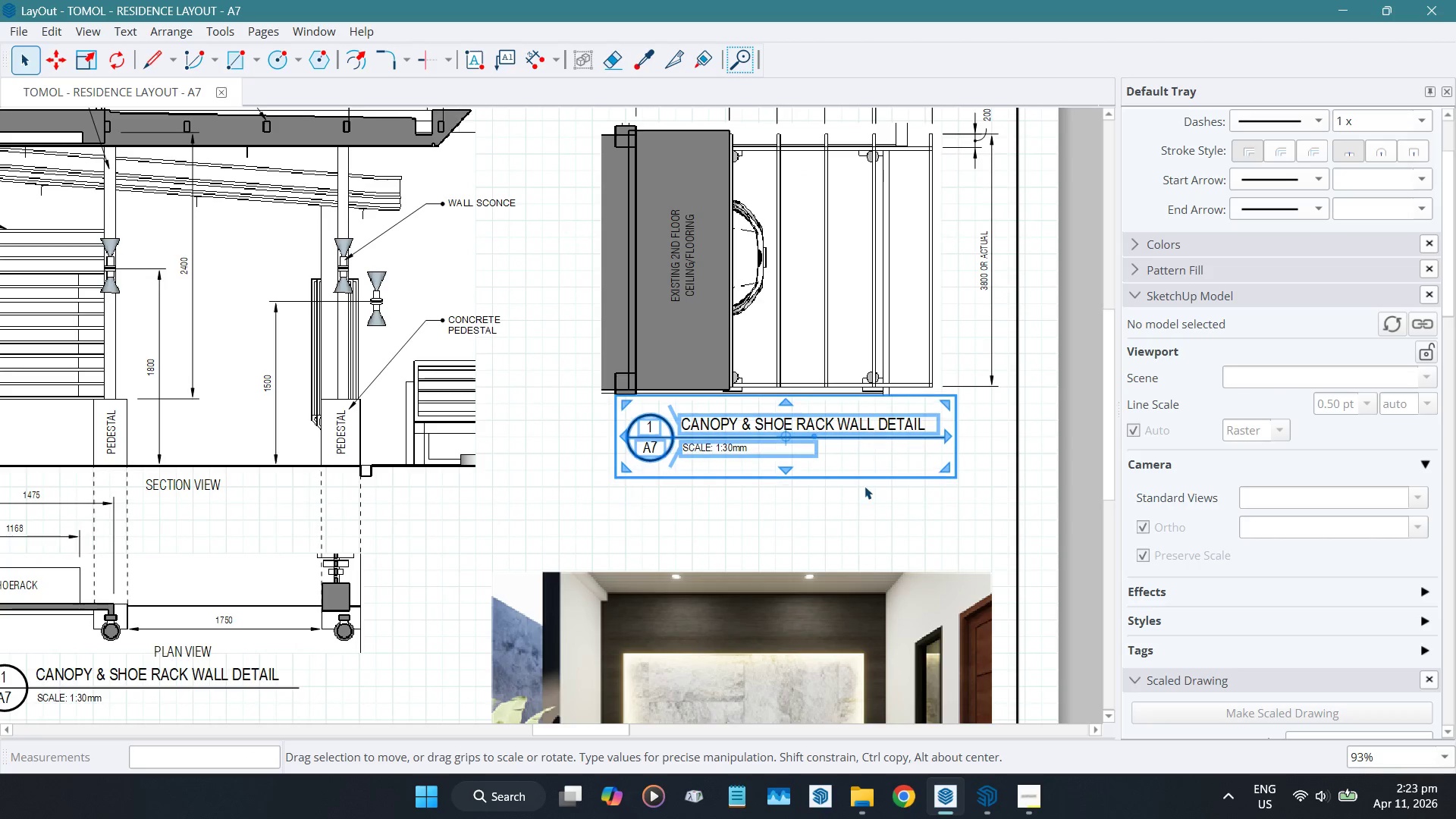 
key(ArrowUp)
 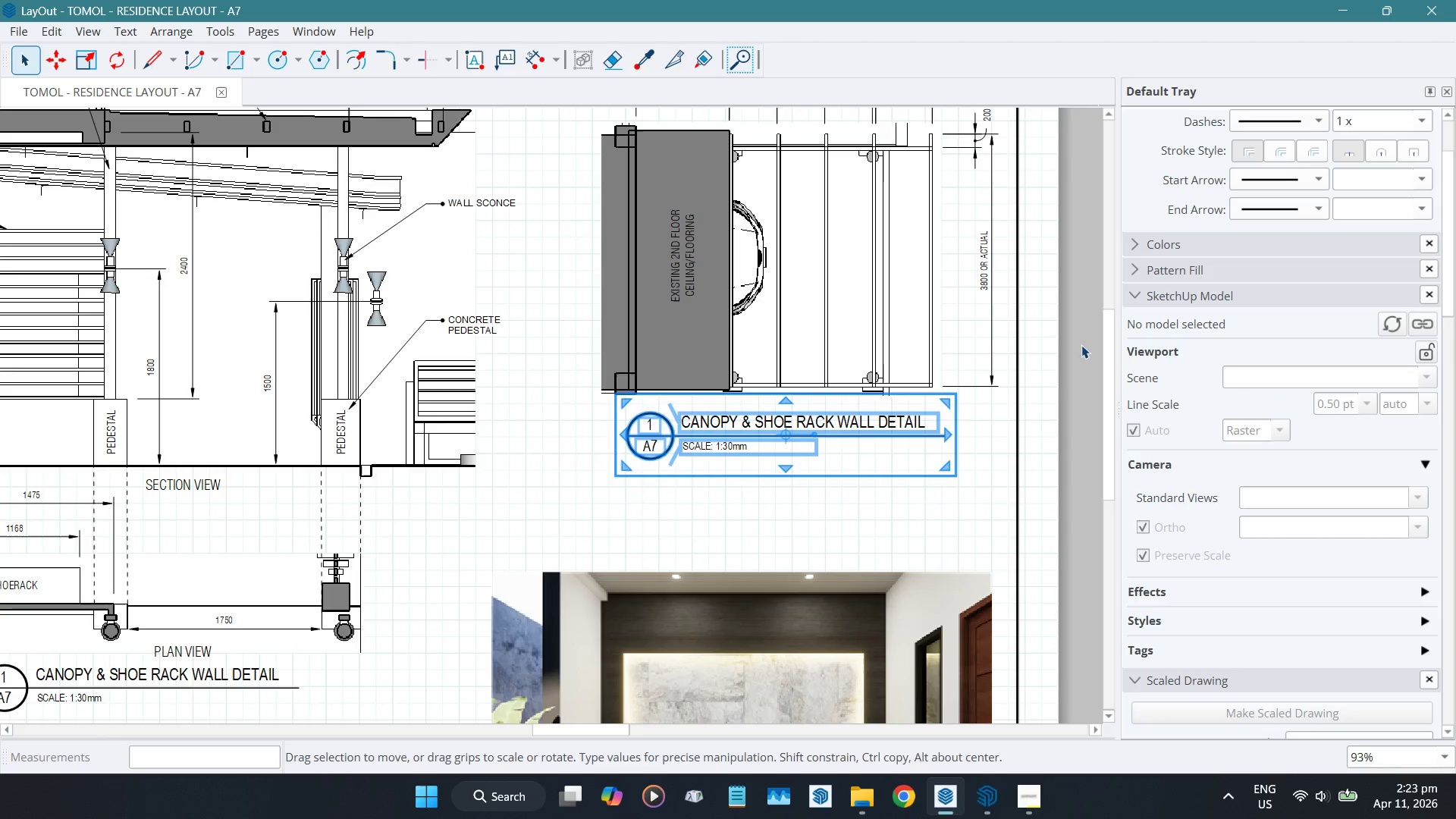 
scroll: coordinate [472, 425], scroll_direction: down, amount: 5.0
 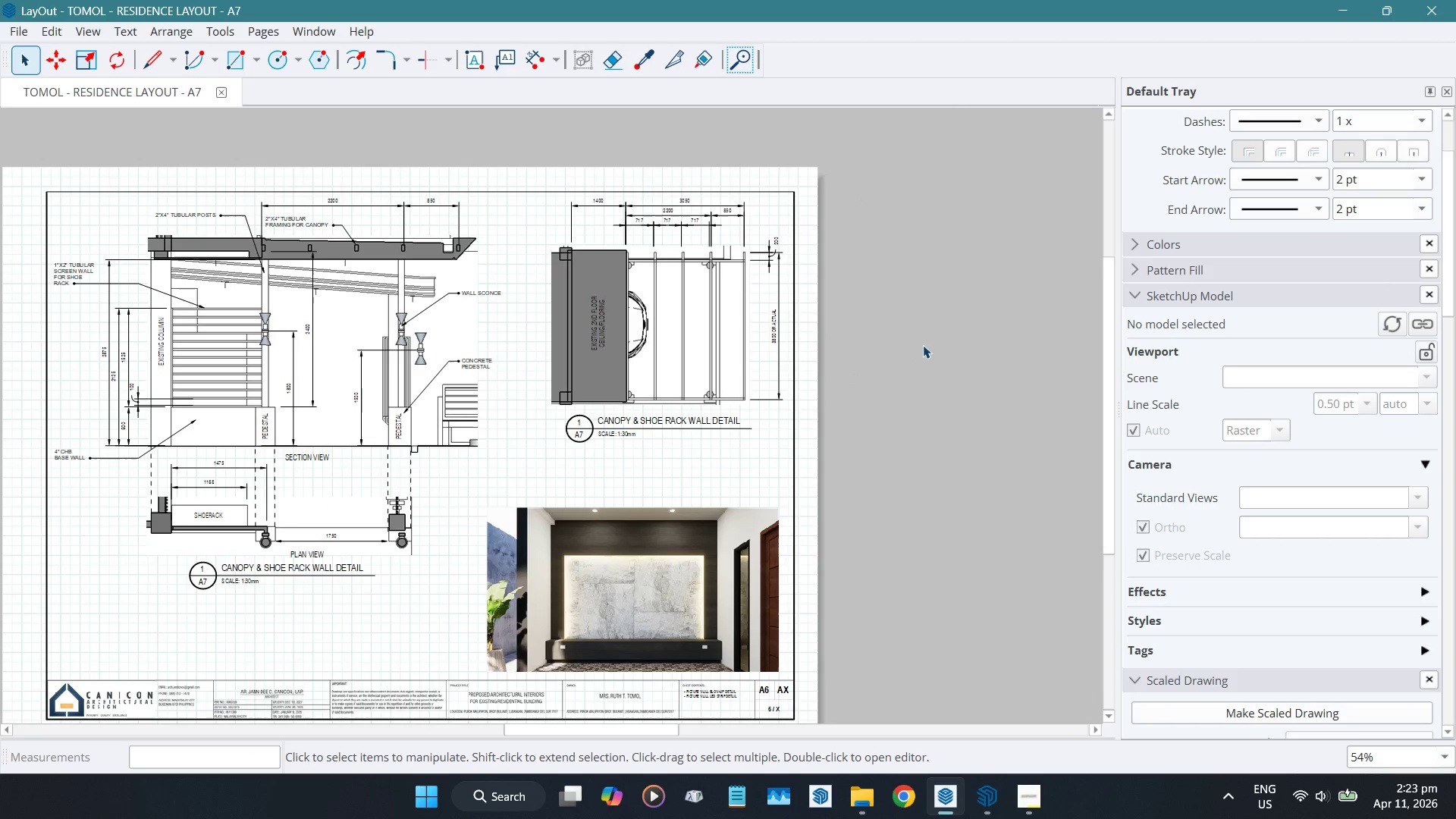 
scroll: coordinate [923, 345], scroll_direction: up, amount: 1.0
 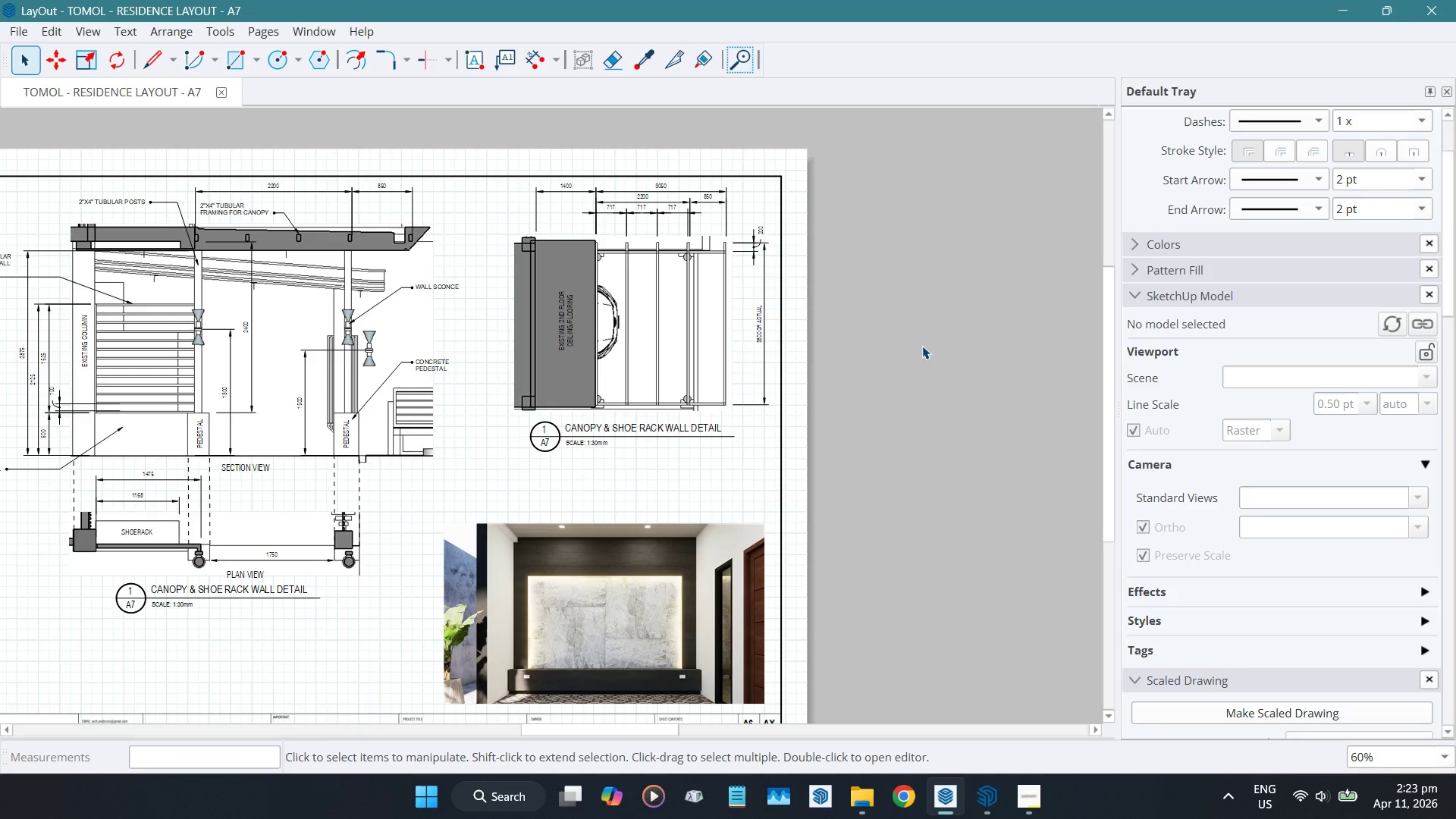 
scroll: coordinate [923, 347], scroll_direction: down, amount: 2.0
 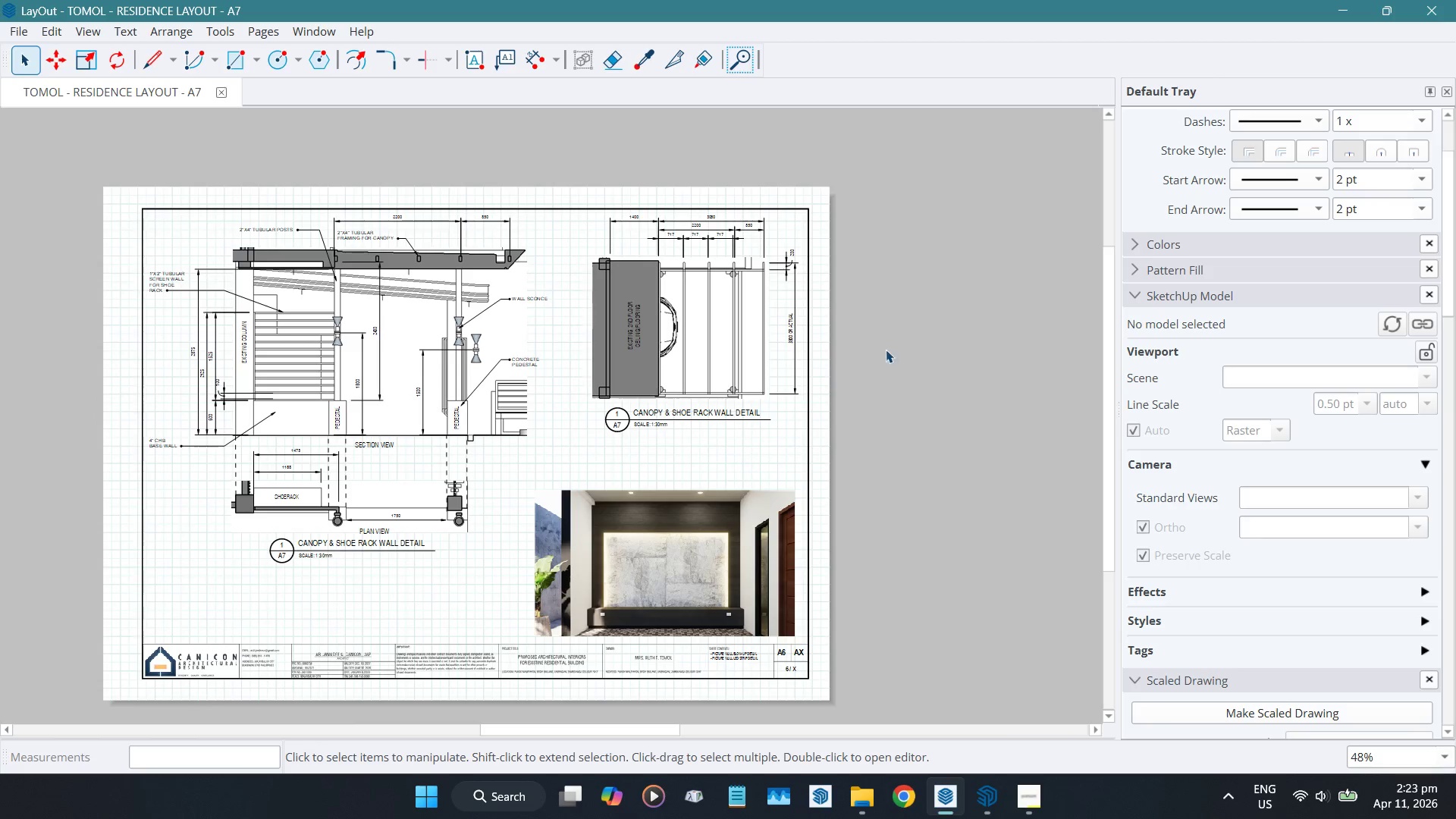 
scroll: coordinate [570, 381], scroll_direction: up, amount: 5.0
 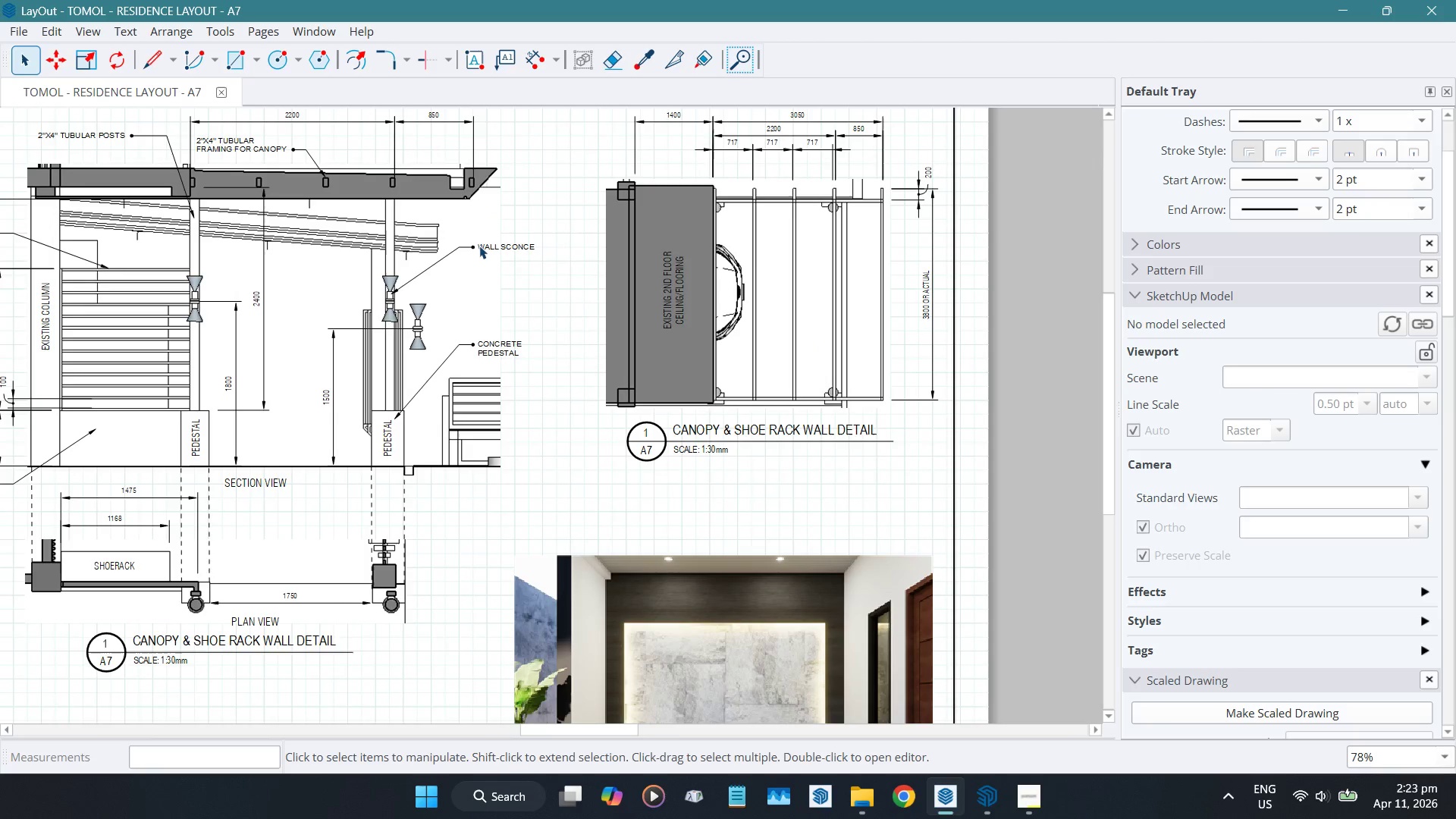 
left_click([479, 245])
 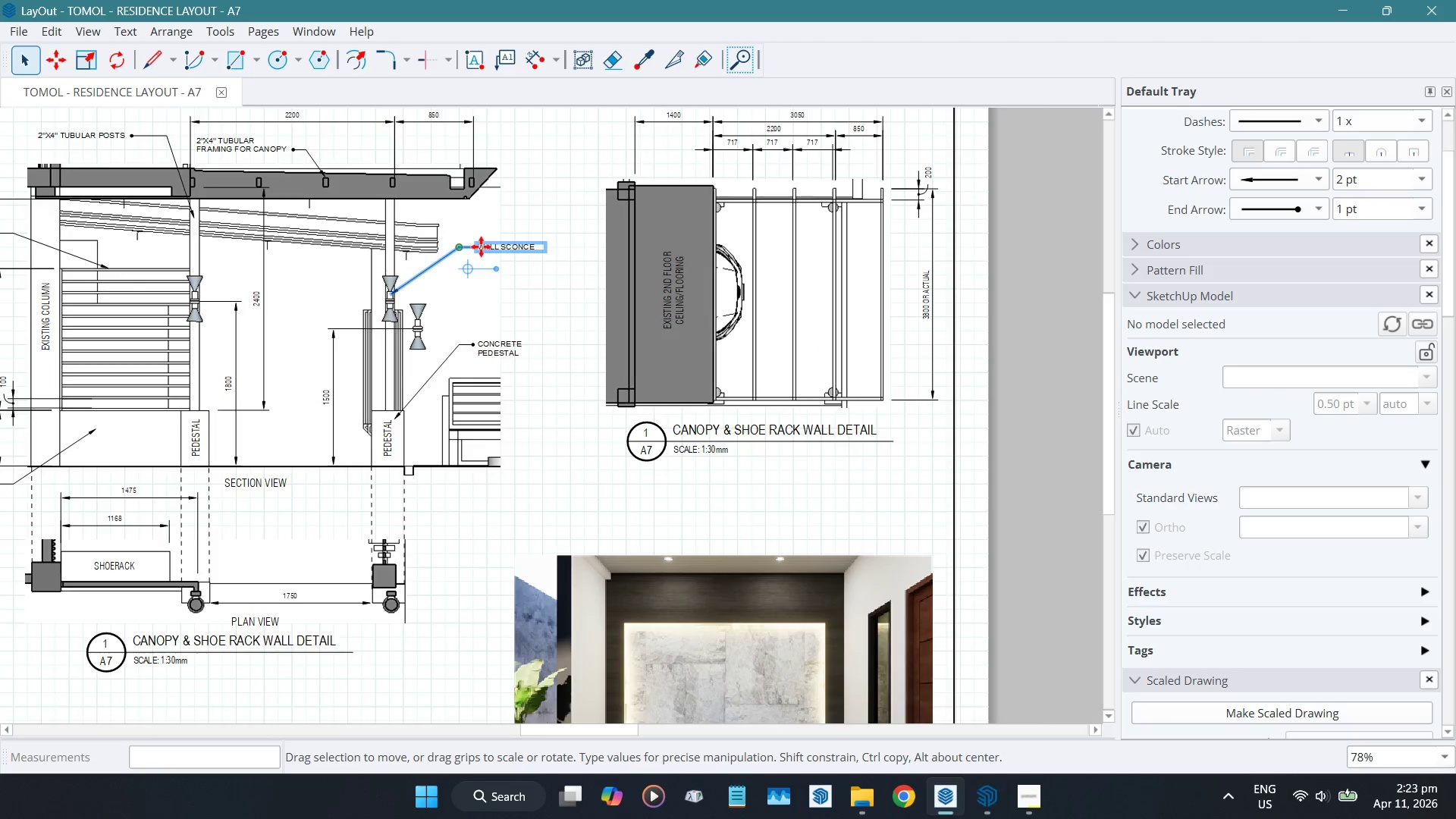 
scroll: coordinate [480, 246], scroll_direction: up, amount: 4.0
 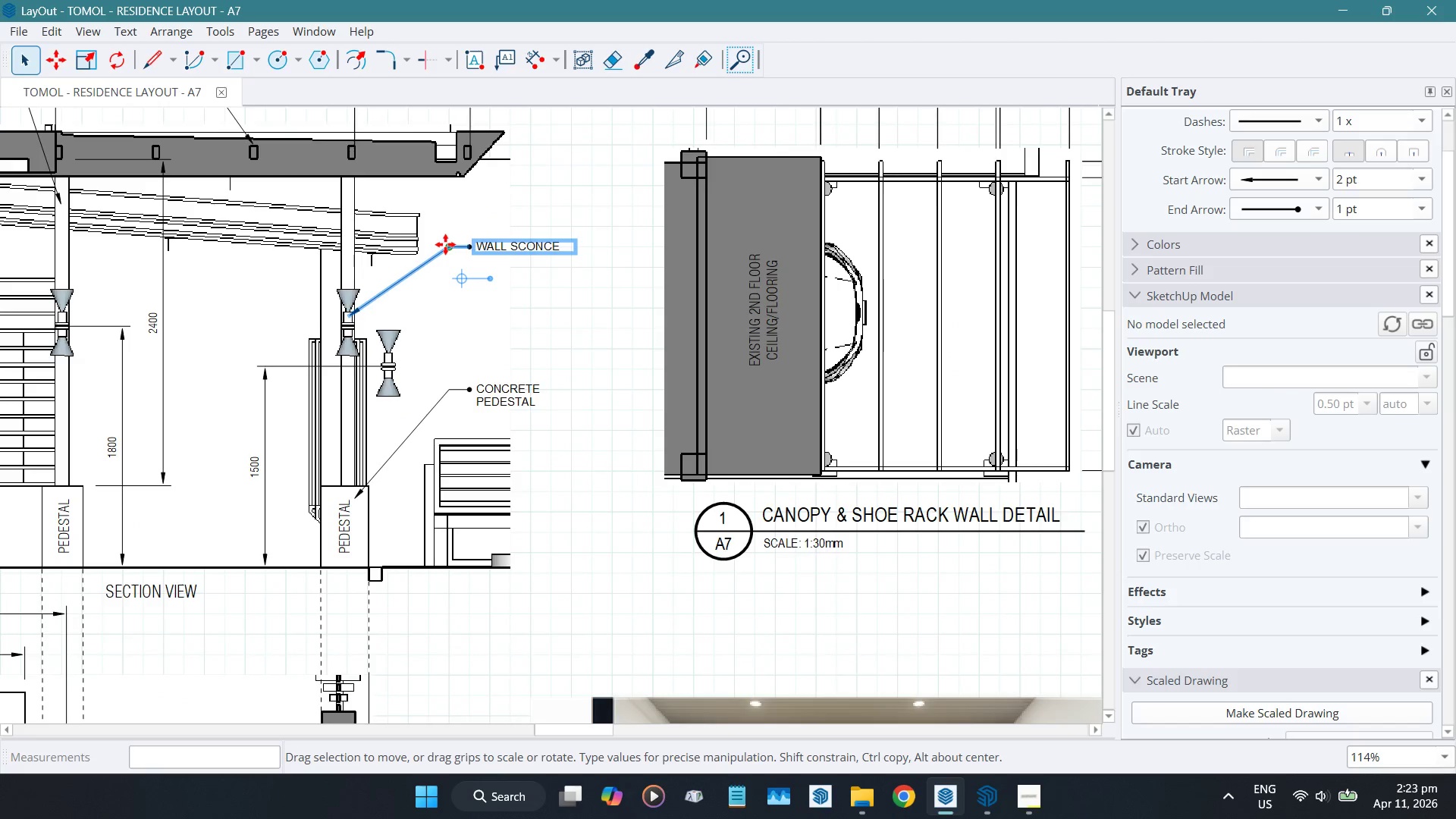 
left_click_drag(start_coordinate=[444, 243], to_coordinate=[484, 241])
 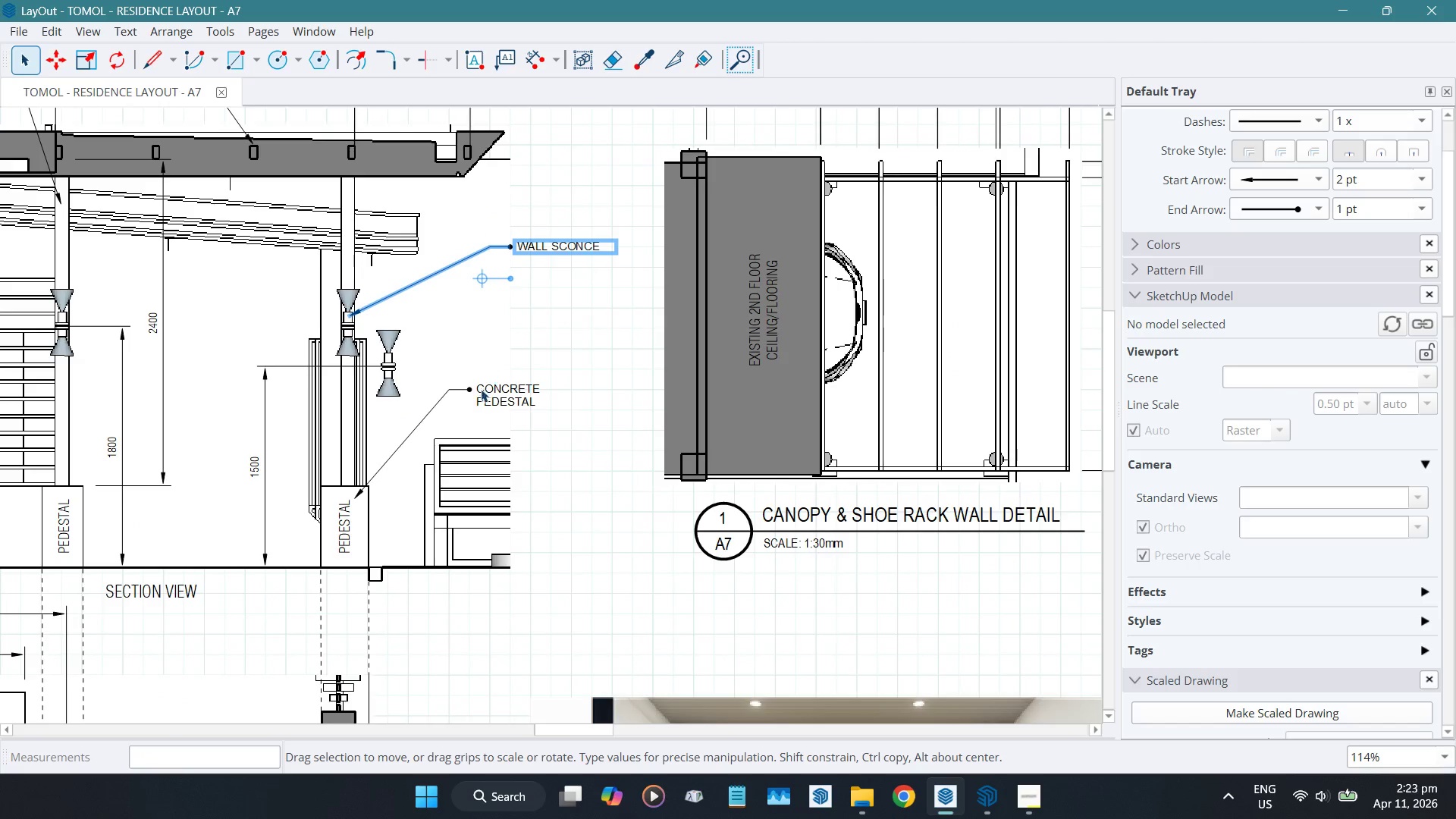 
left_click([481, 389])
 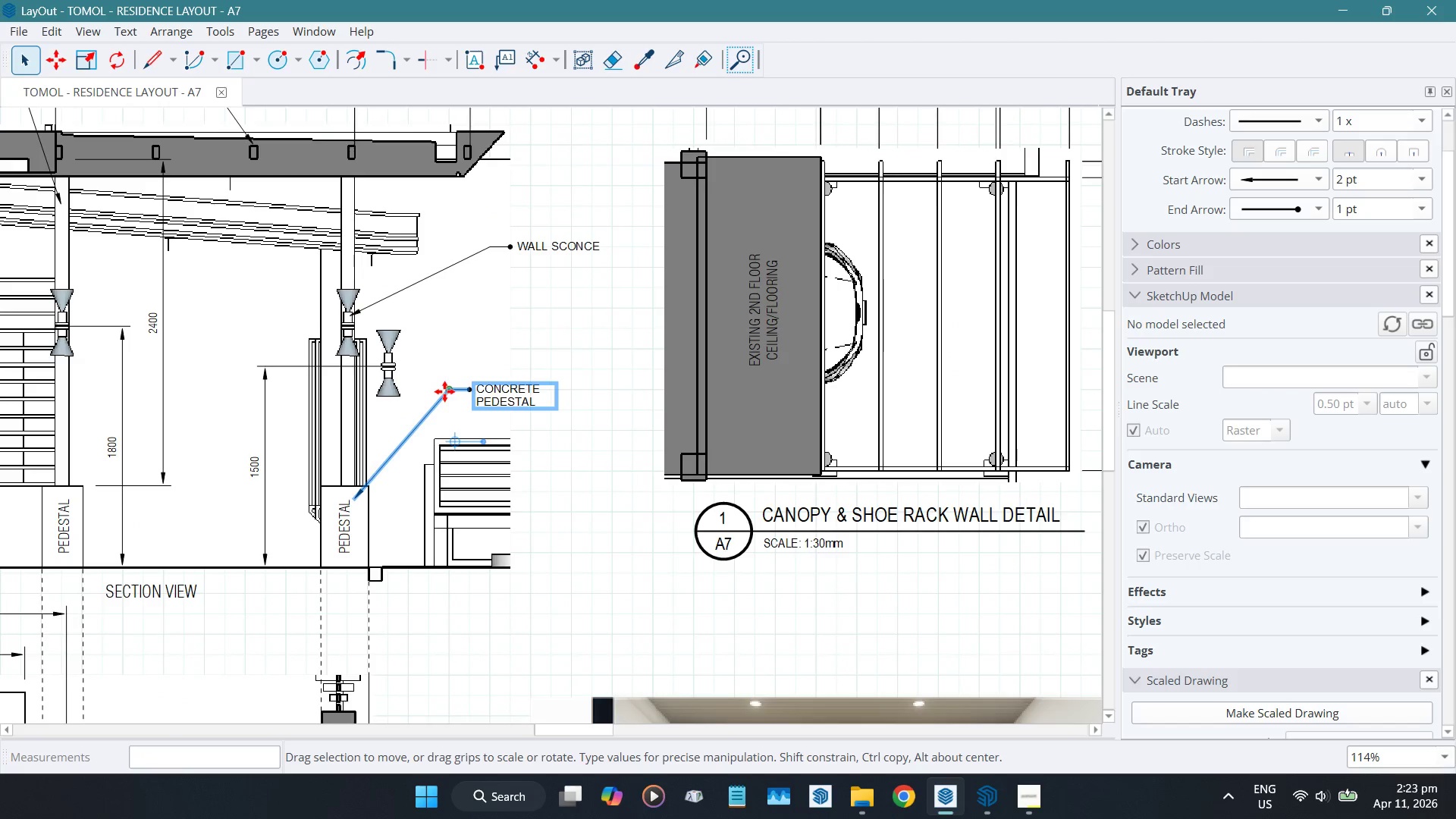 
left_click_drag(start_coordinate=[444, 390], to_coordinate=[487, 386])
 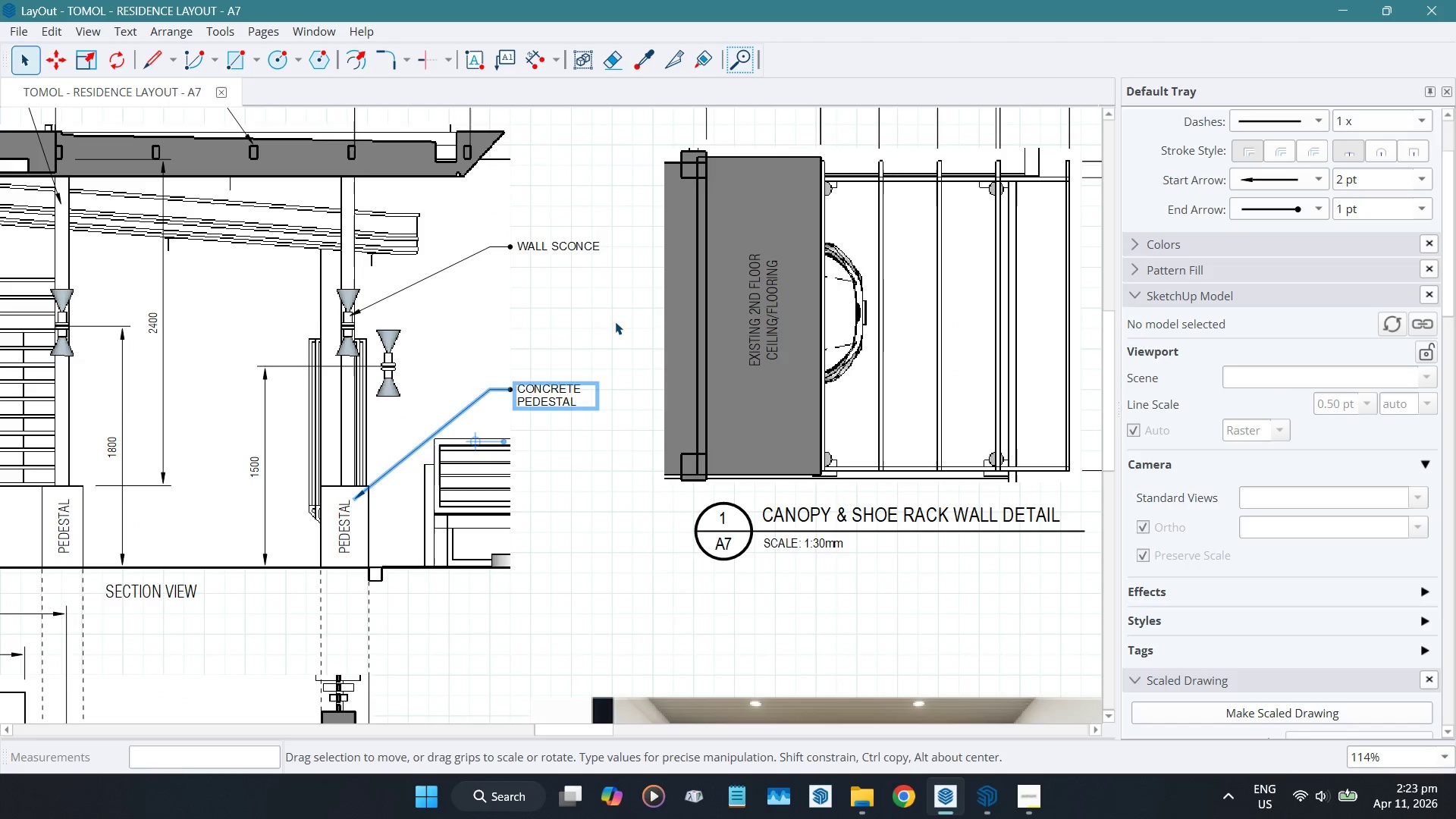 
left_click([615, 321])
 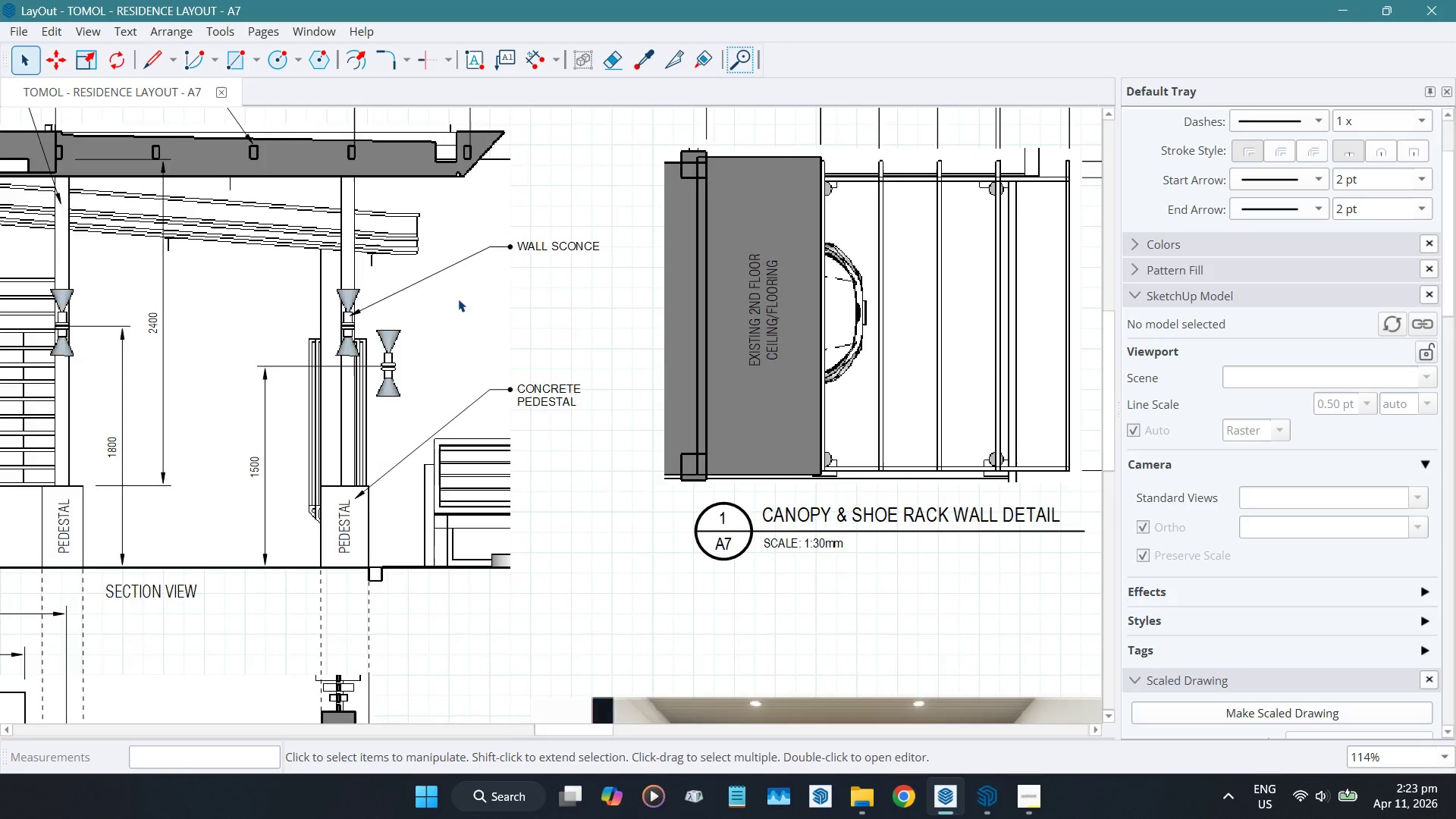 
scroll: coordinate [649, 548], scroll_direction: down, amount: 6.0
 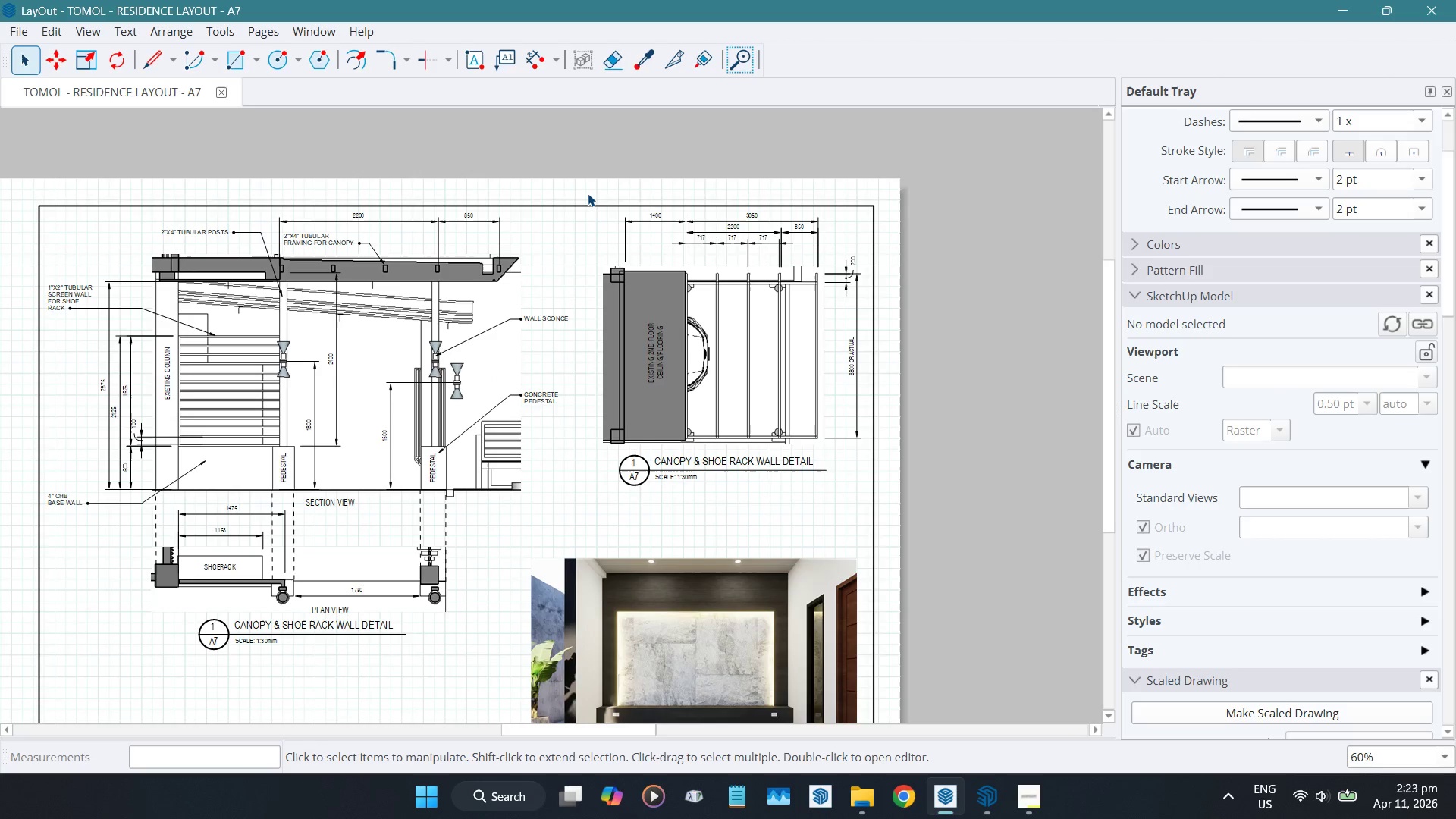 
left_click_drag(start_coordinate=[576, 186], to_coordinate=[964, 517])
 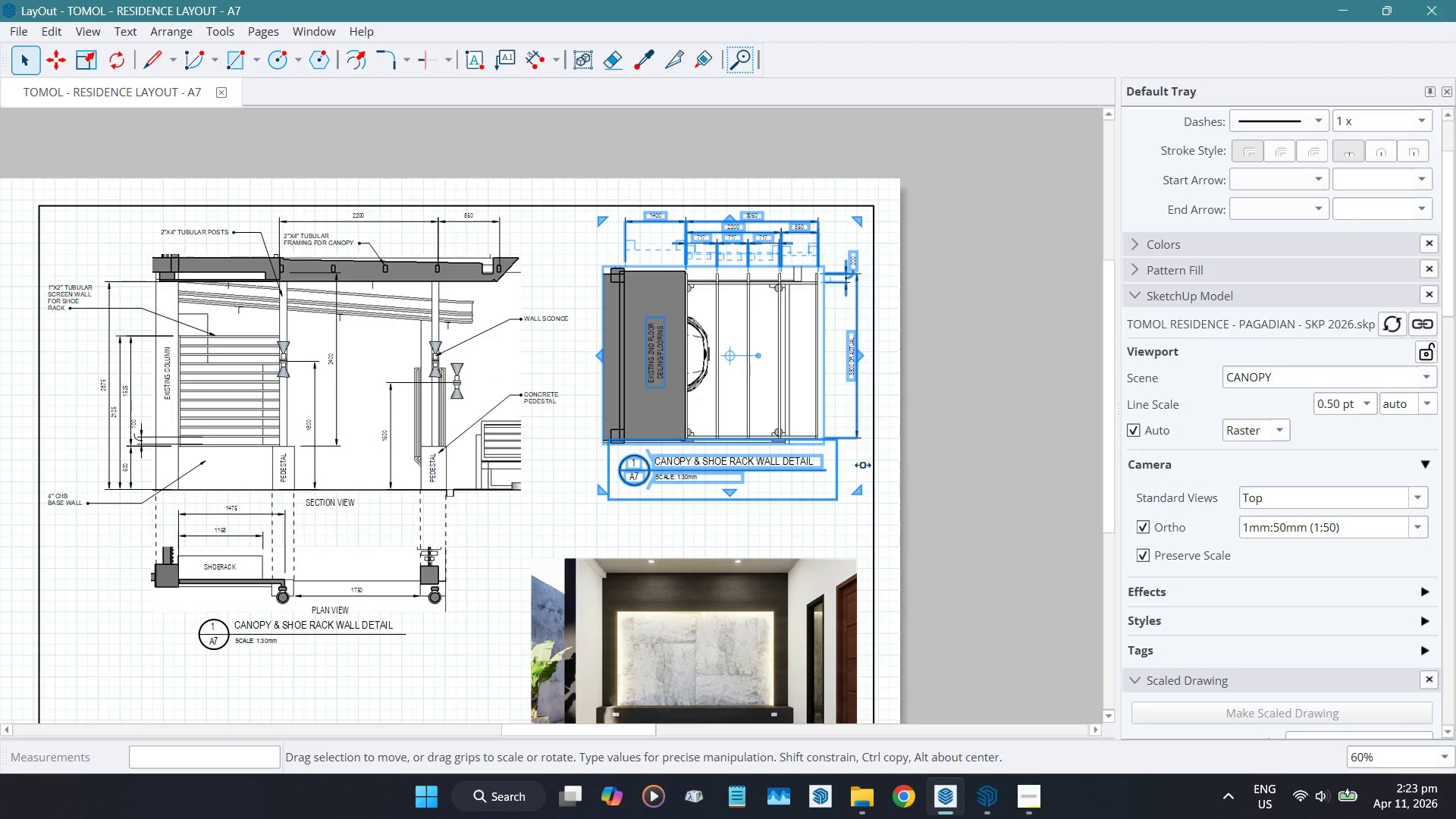 
scroll: coordinate [843, 504], scroll_direction: up, amount: 15.0
 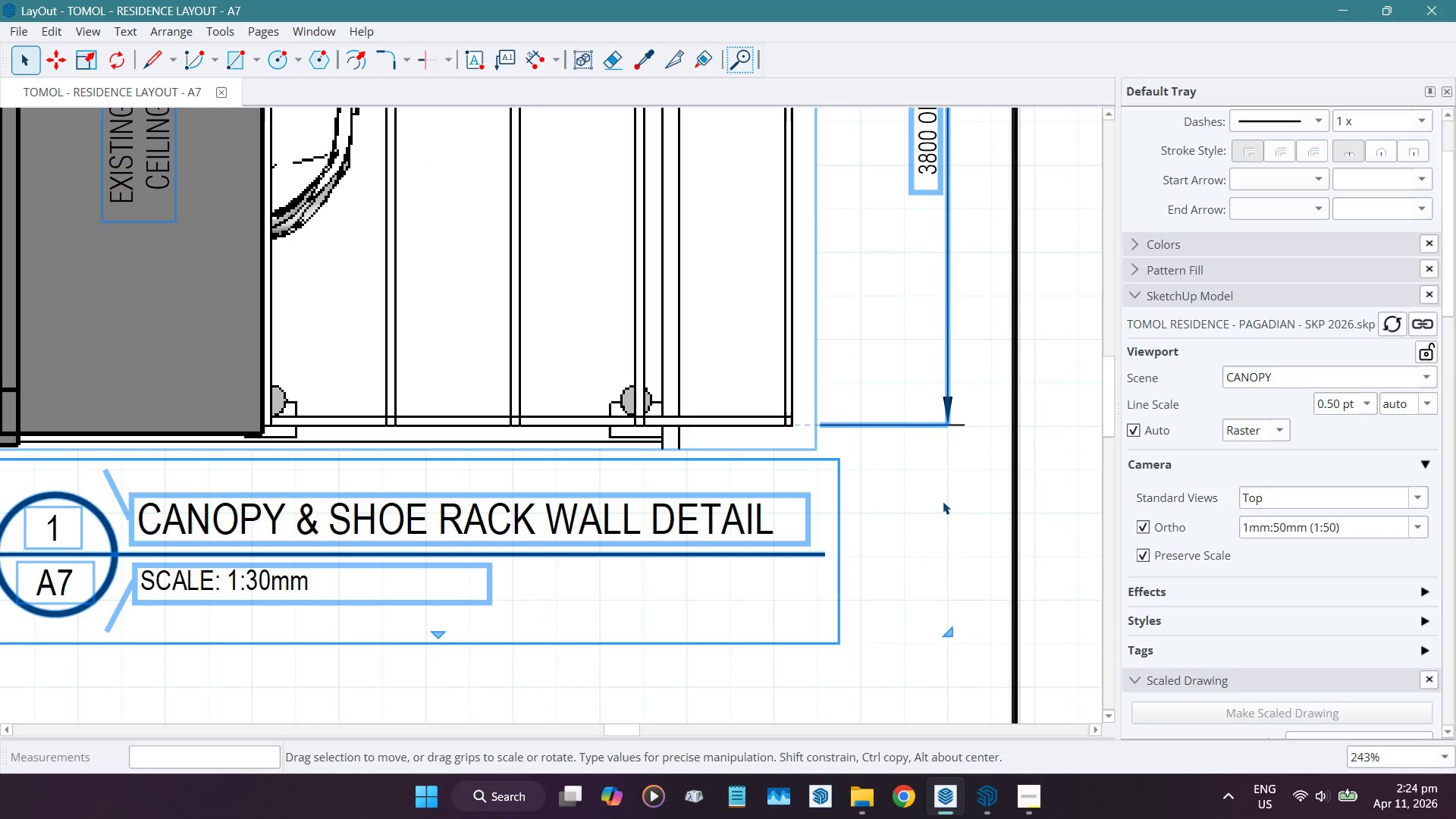 
key(ArrowLeft)
 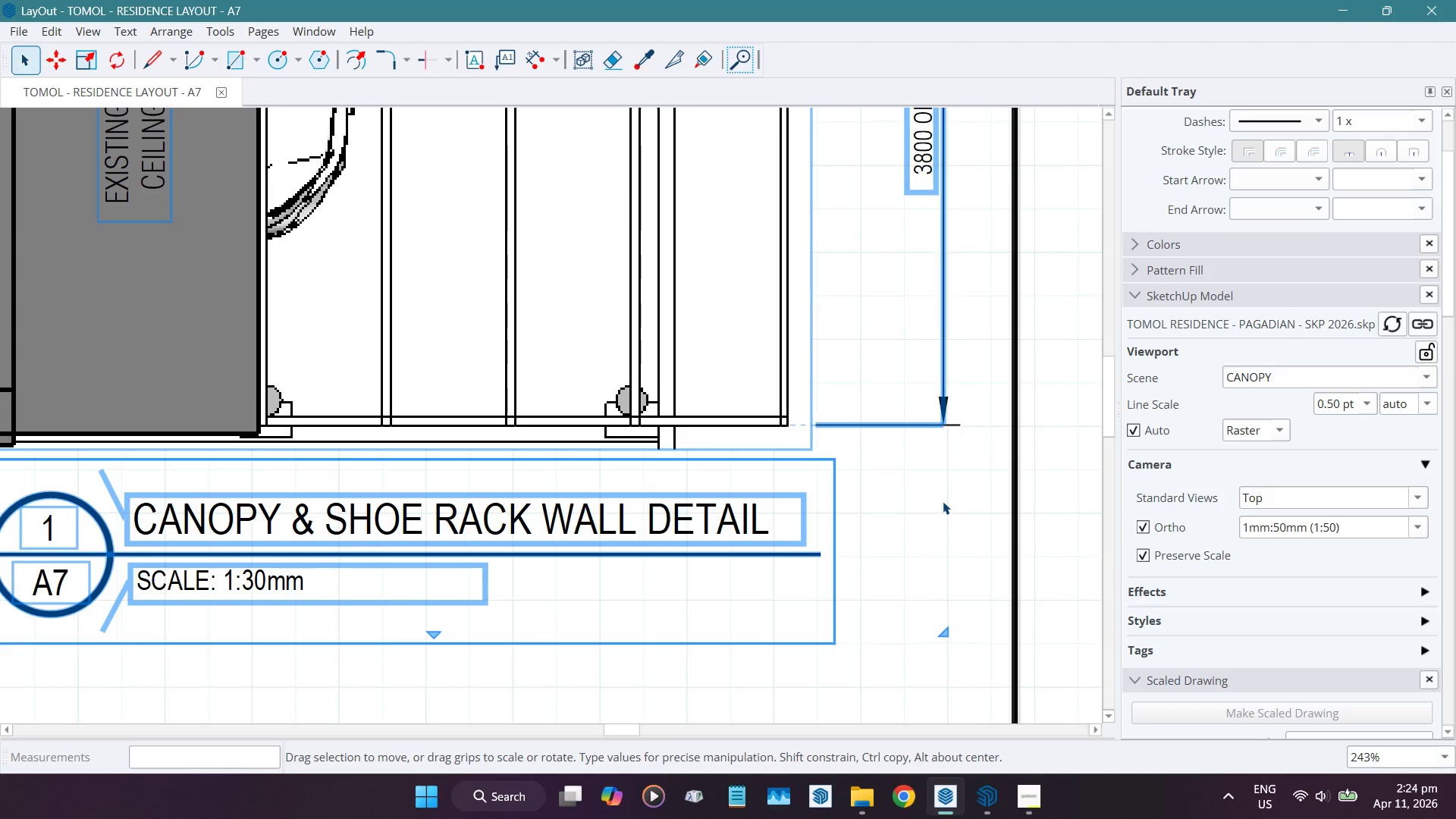 
key(ArrowLeft)
 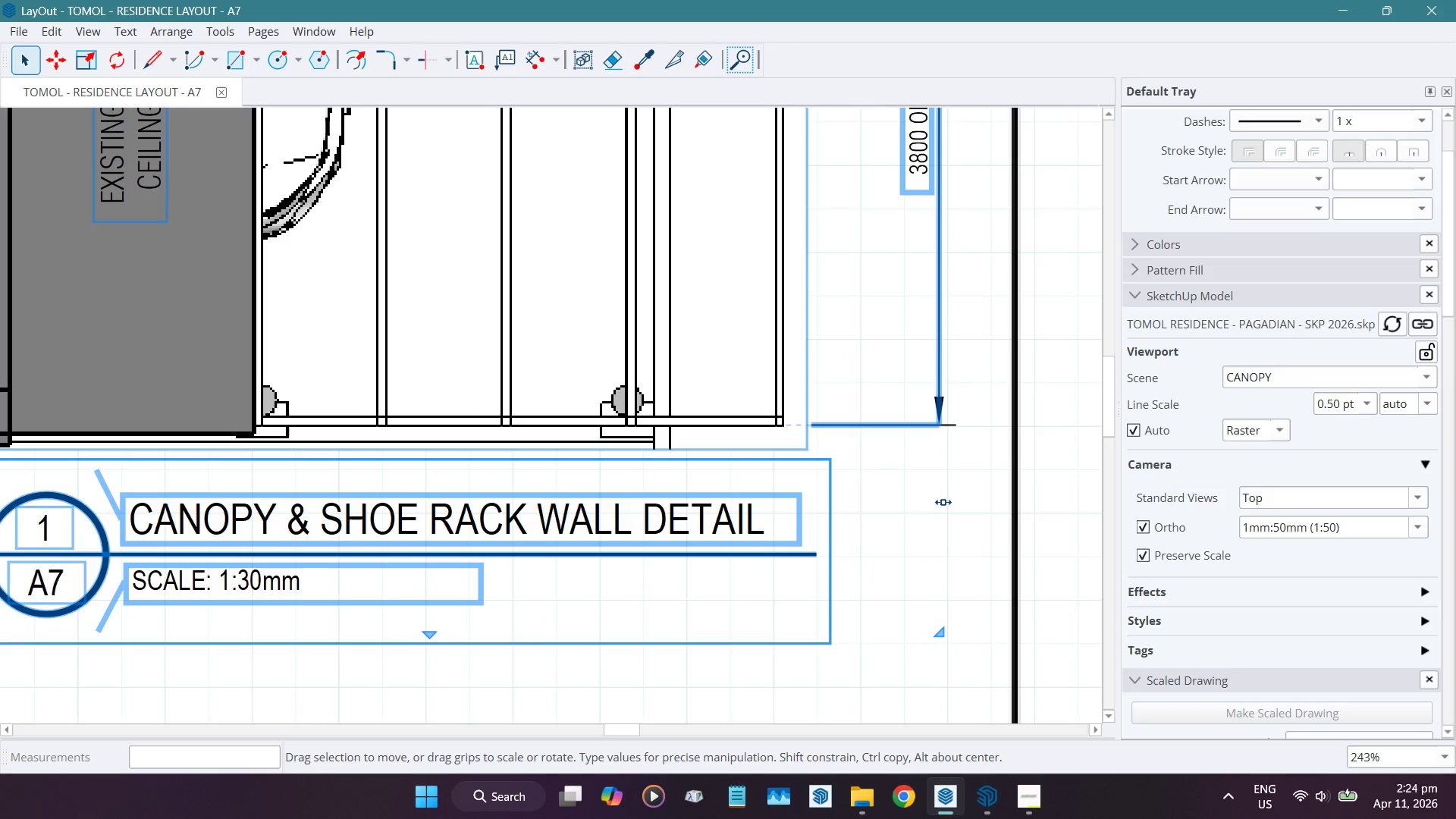 
key(ArrowLeft)
 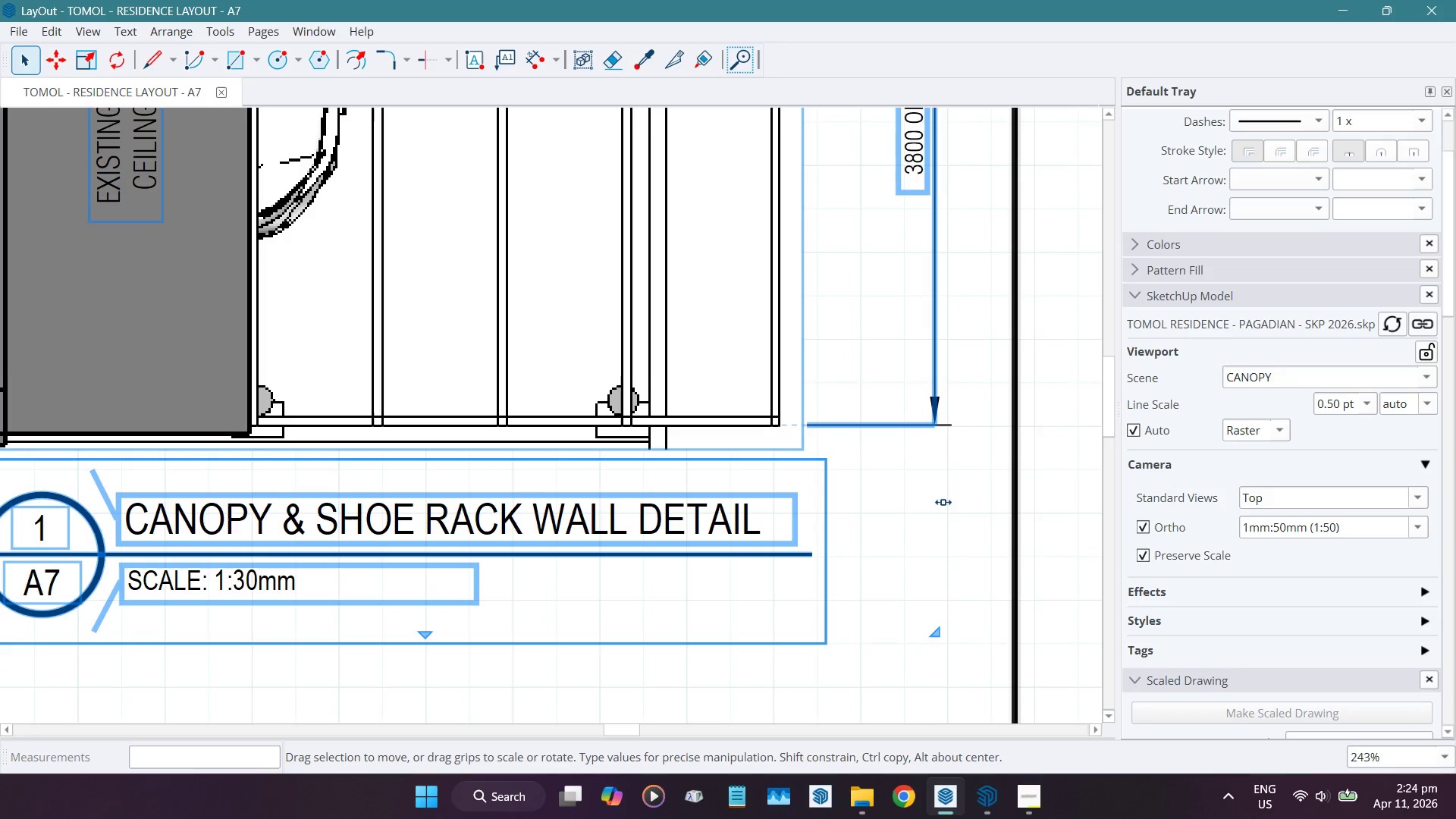 
key(ArrowLeft)
 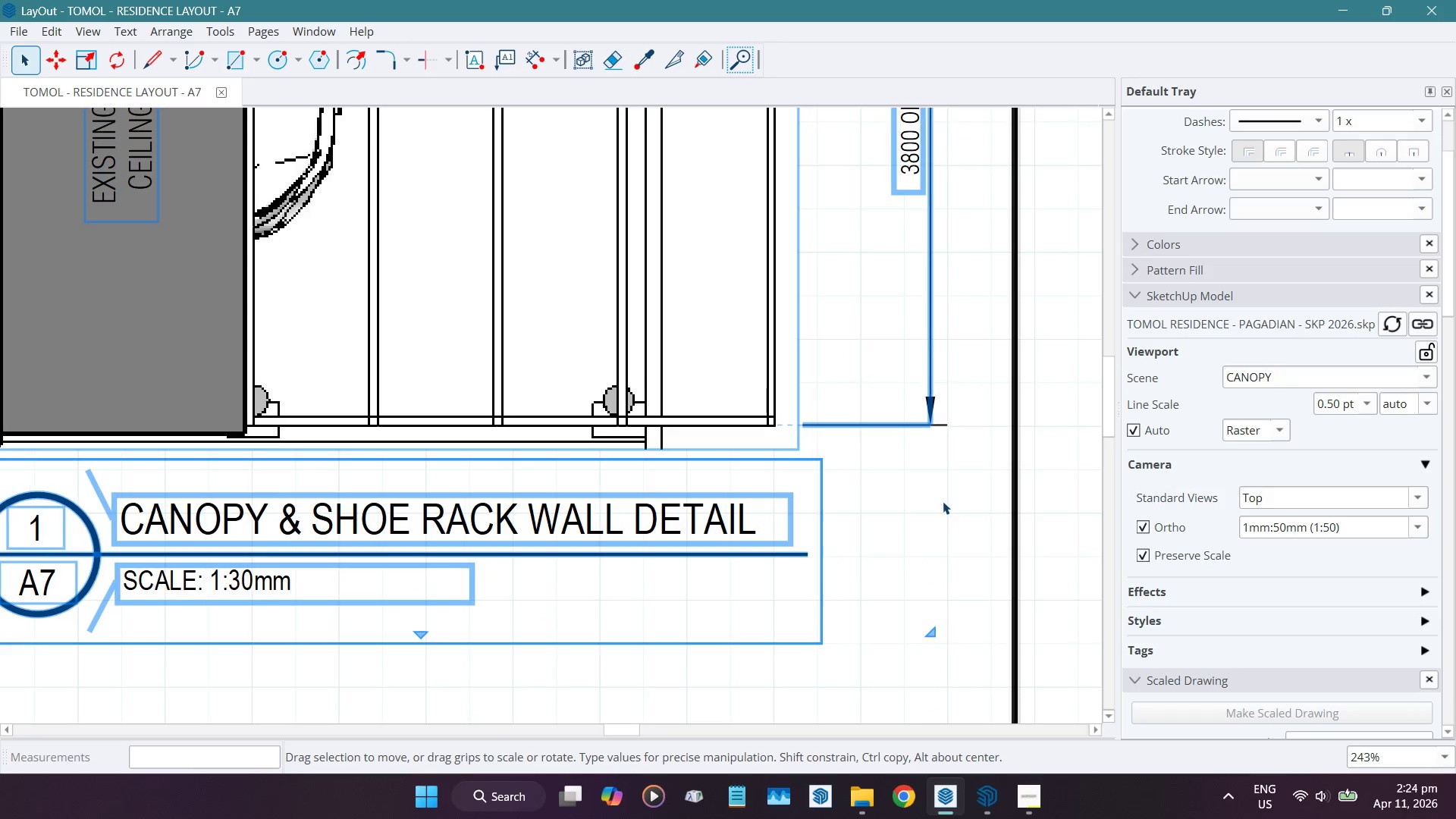 
key(ArrowLeft)
 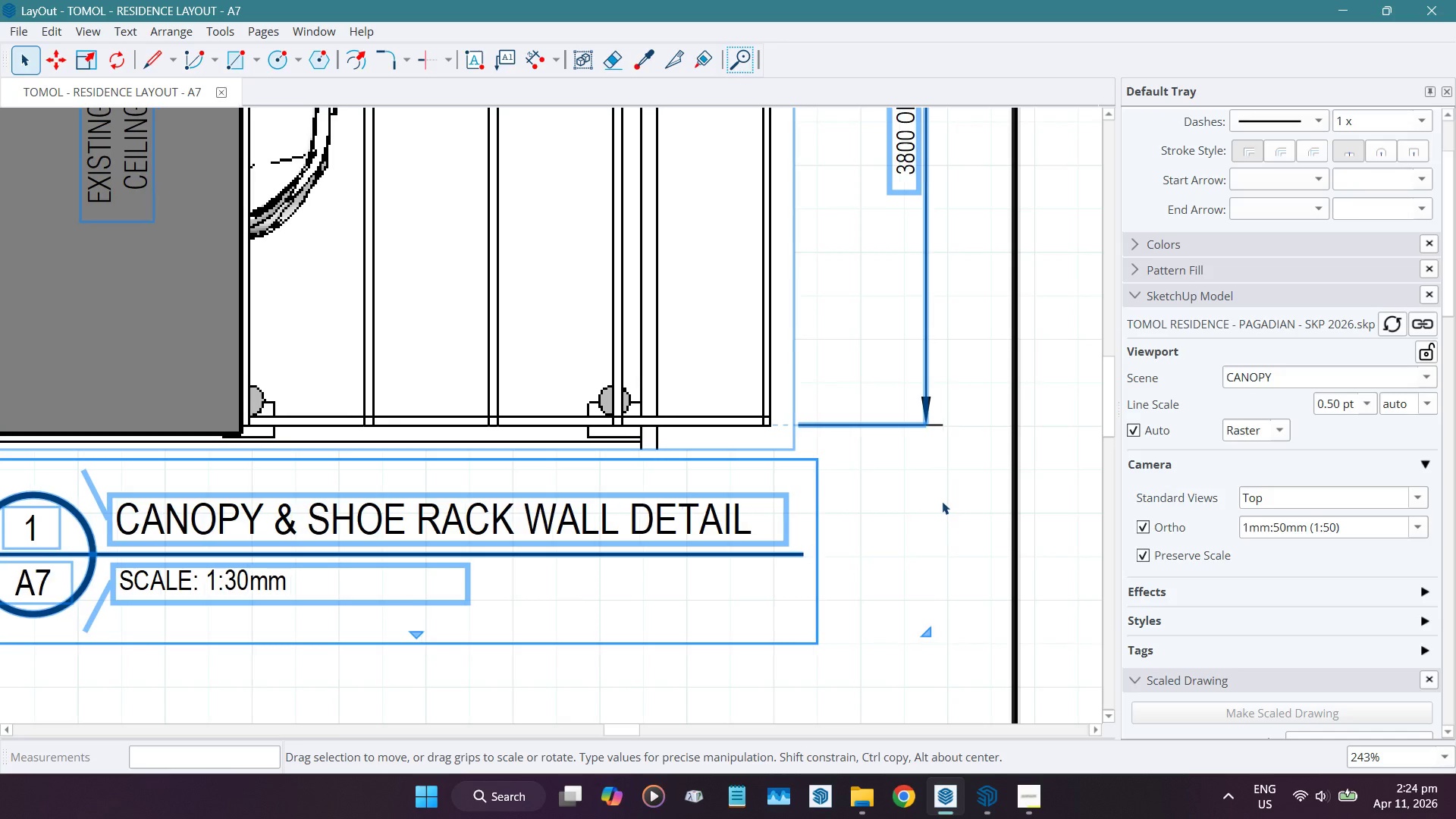 
key(ArrowLeft)
 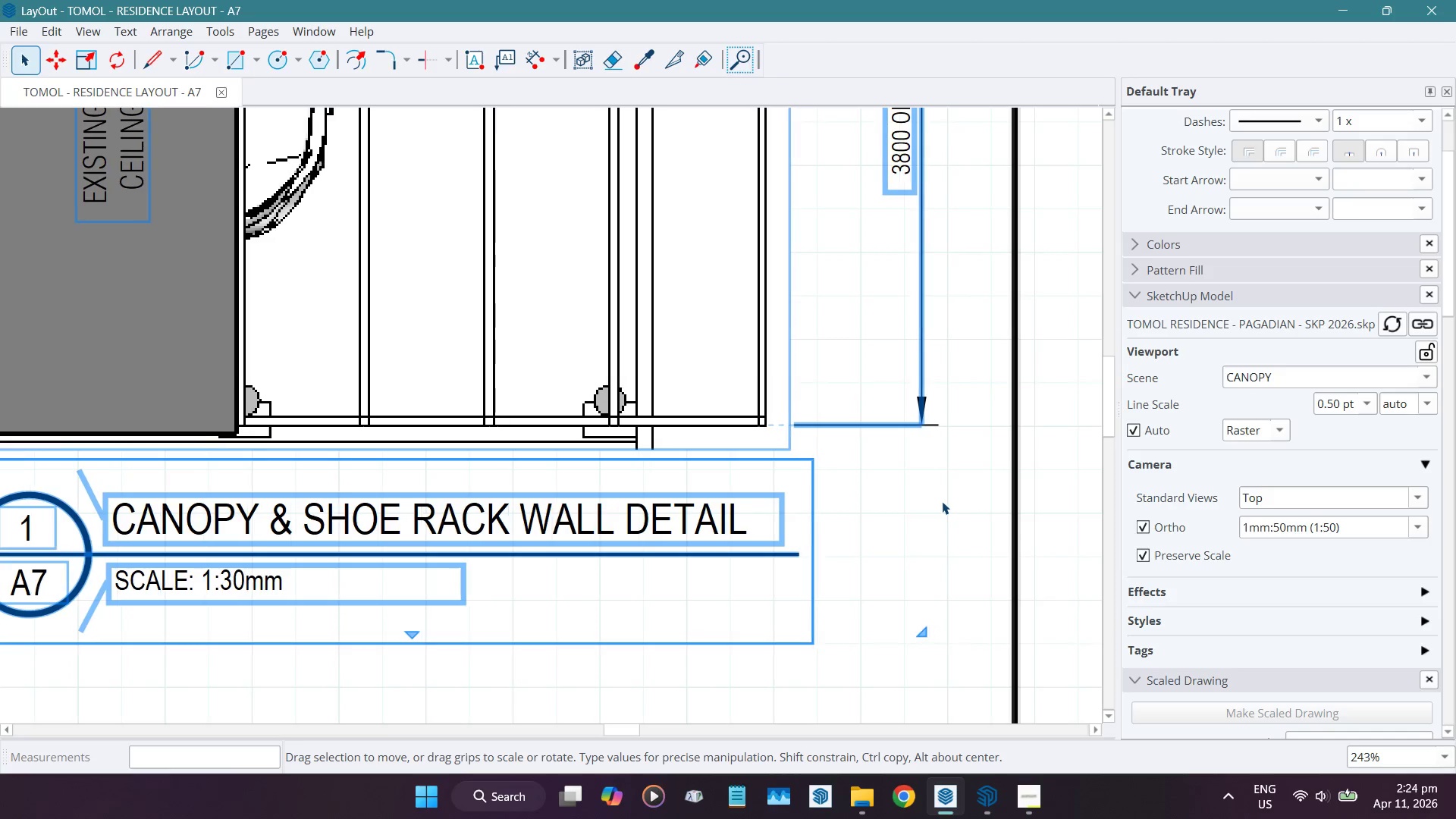 
key(ArrowLeft)
 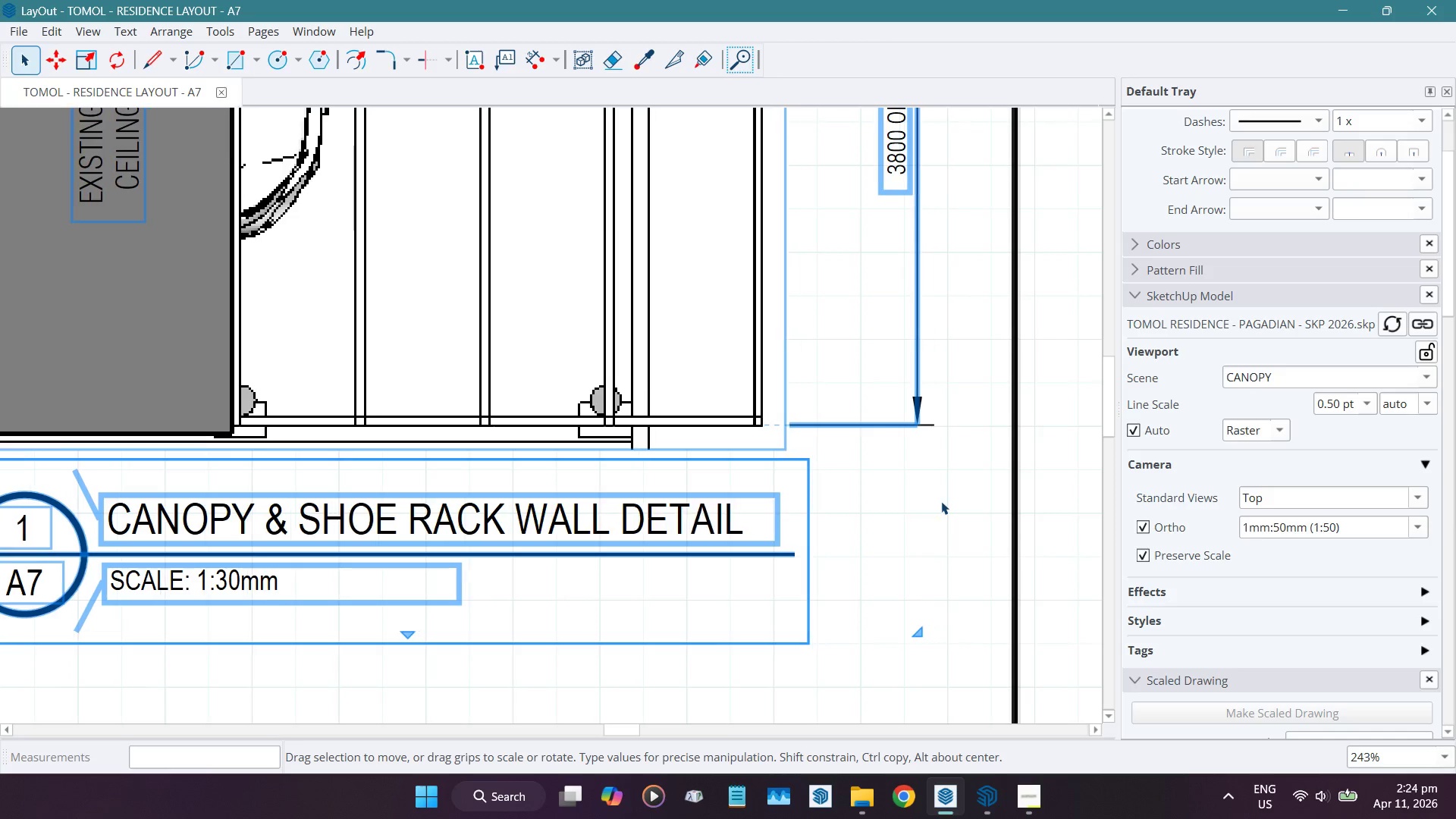 
key(ArrowLeft)
 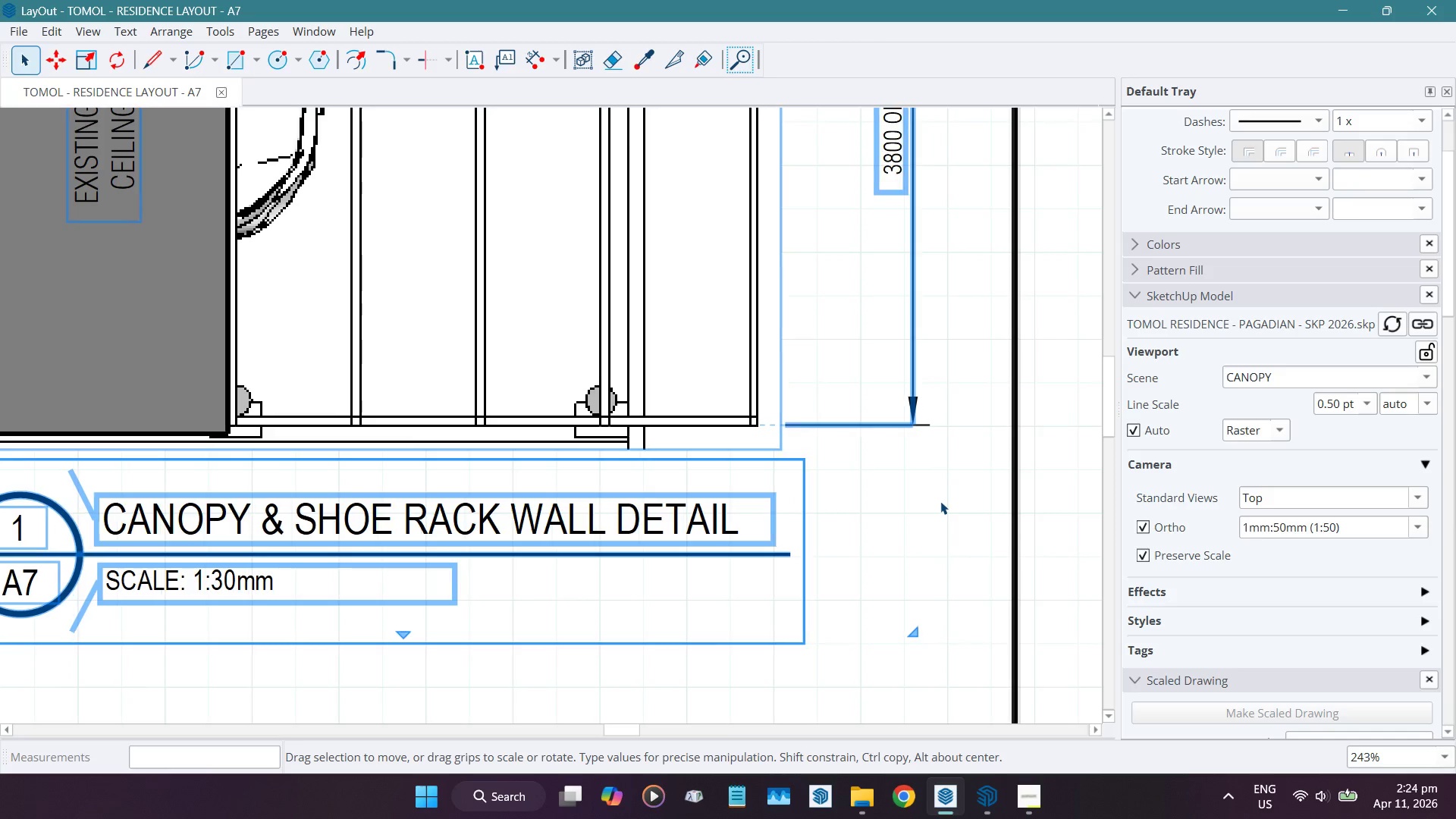 
key(ArrowLeft)
 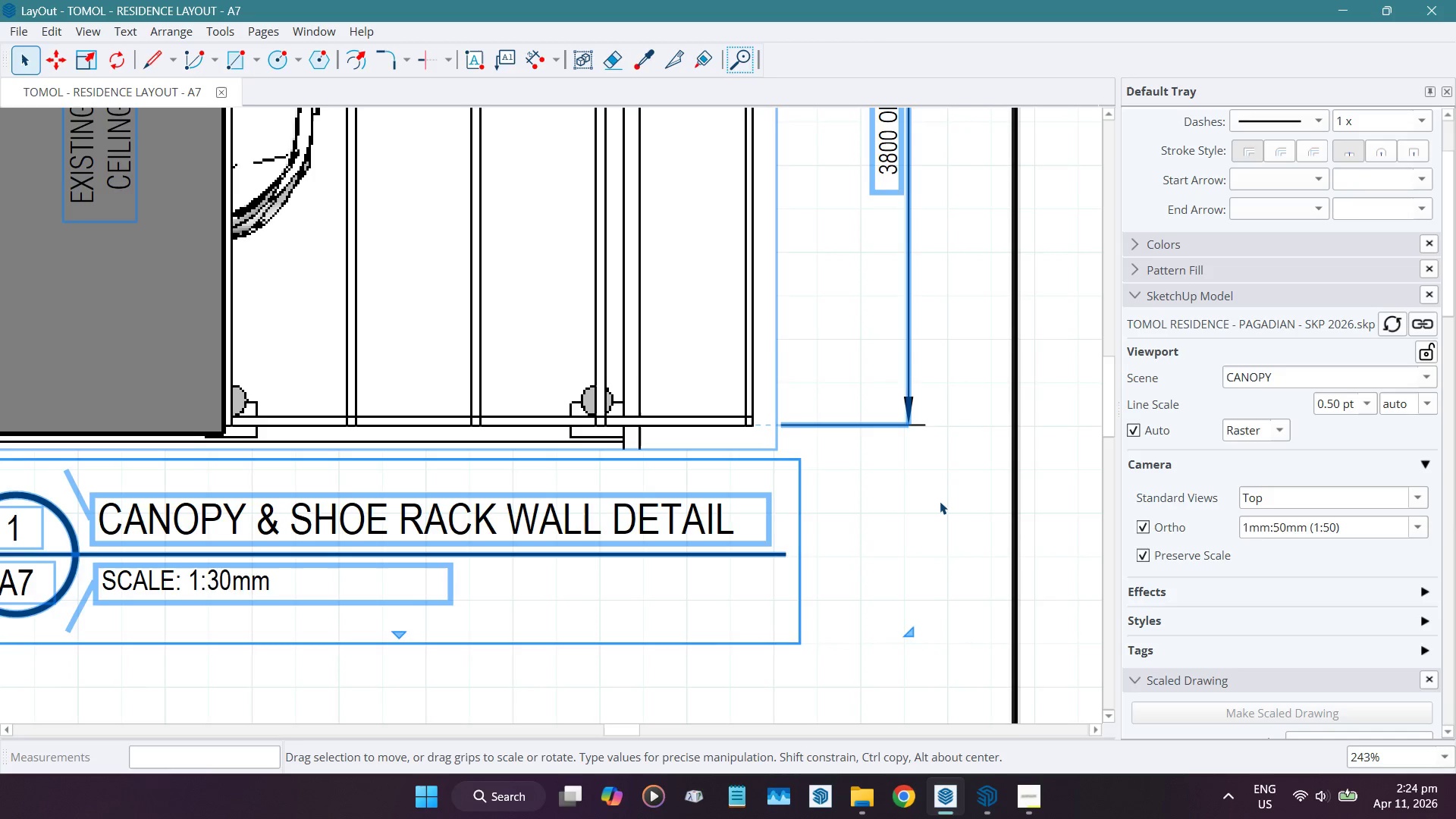 
key(ArrowLeft)
 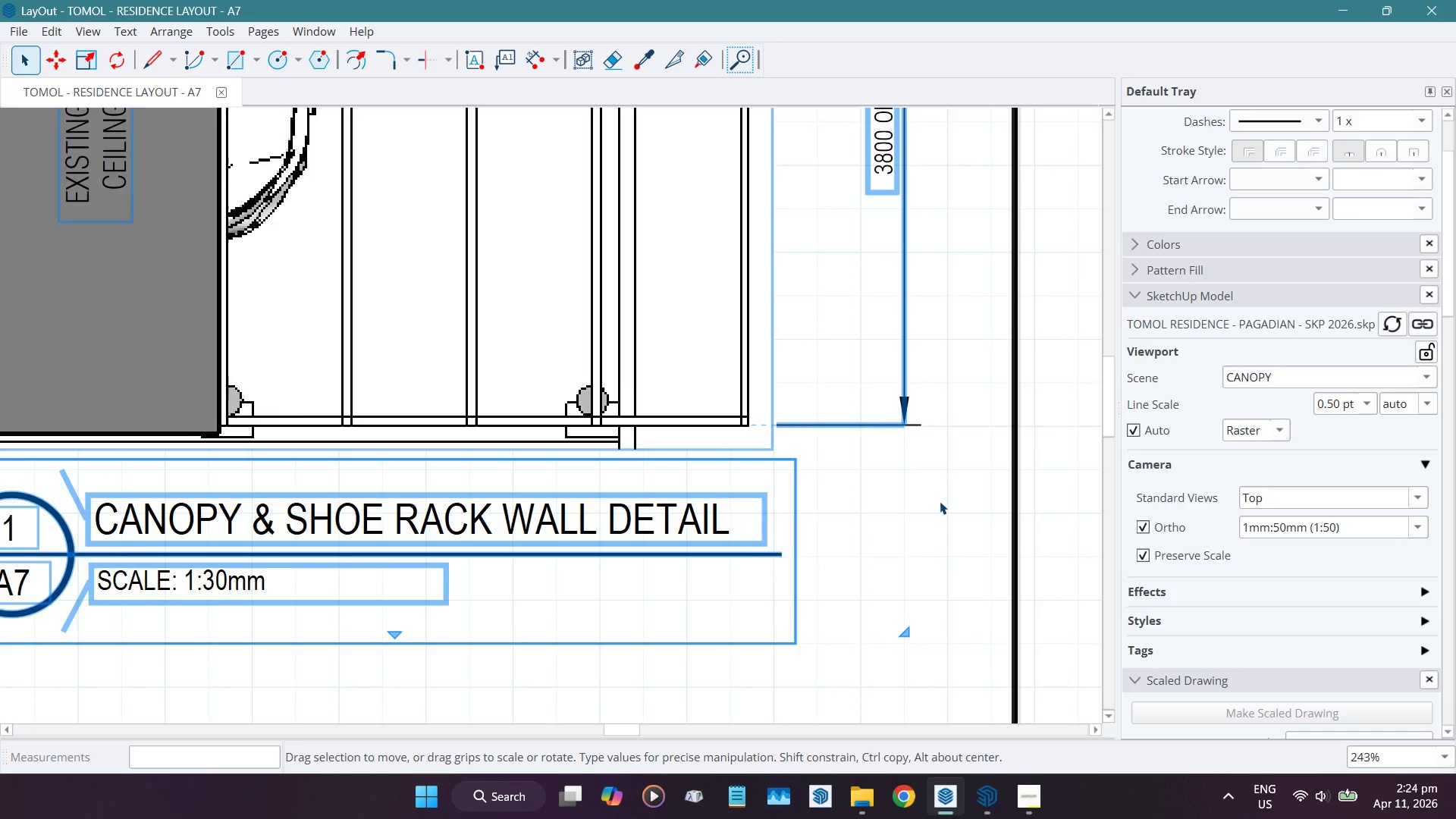 
scroll: coordinate [926, 501], scroll_direction: down, amount: 9.0
 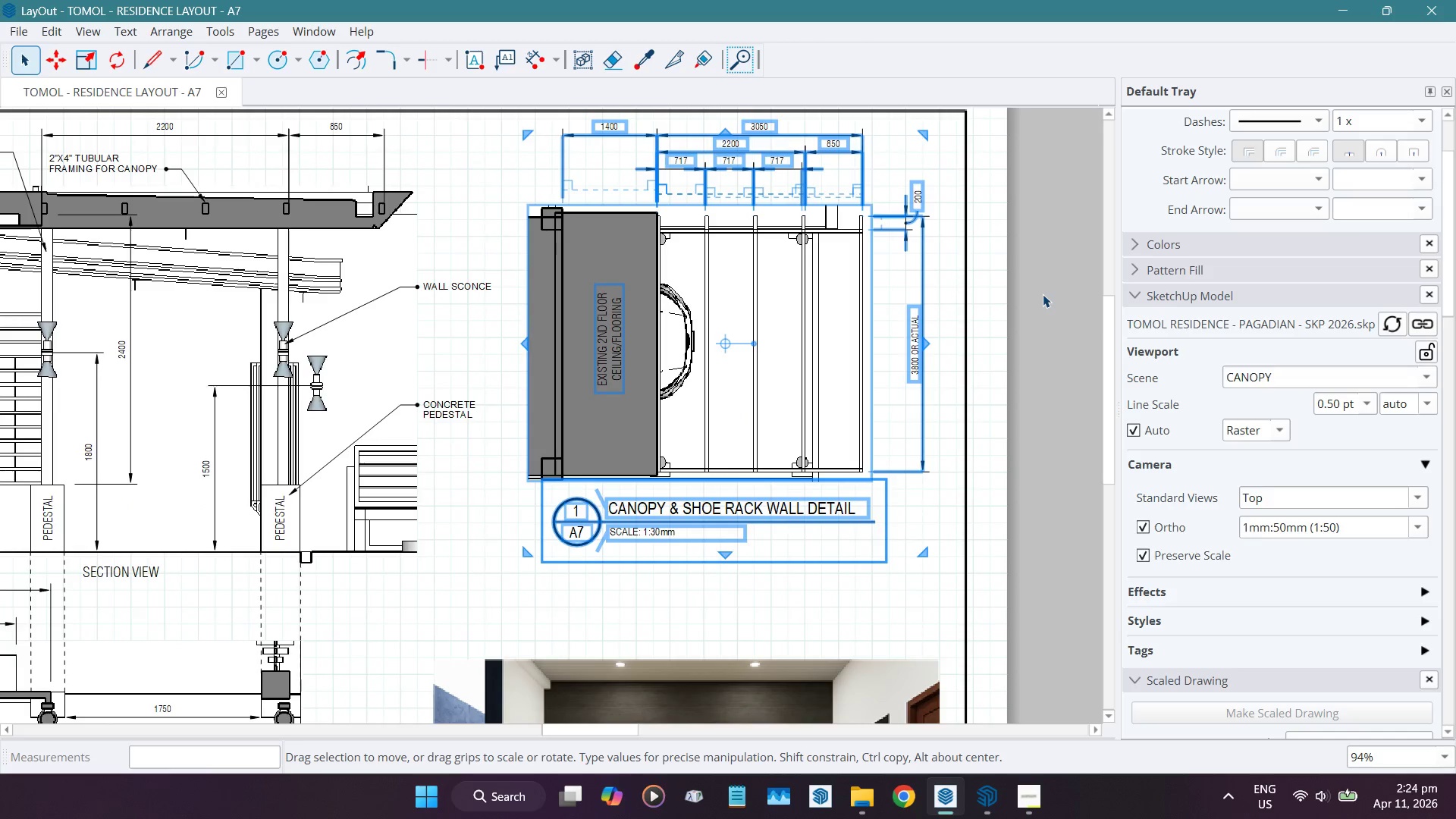 
scroll: coordinate [711, 592], scroll_direction: up, amount: 3.0
 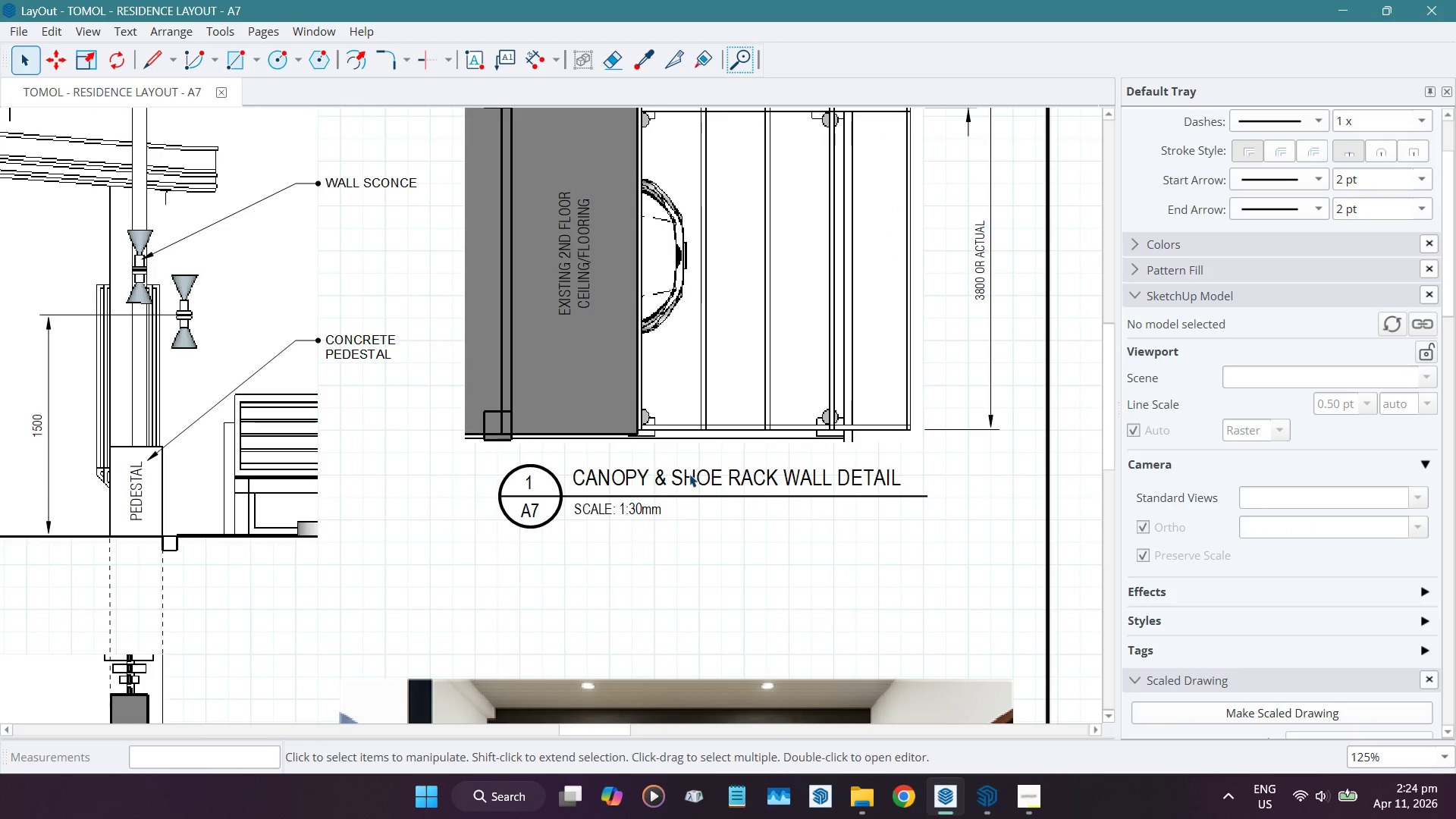 
double_click([689, 474])
 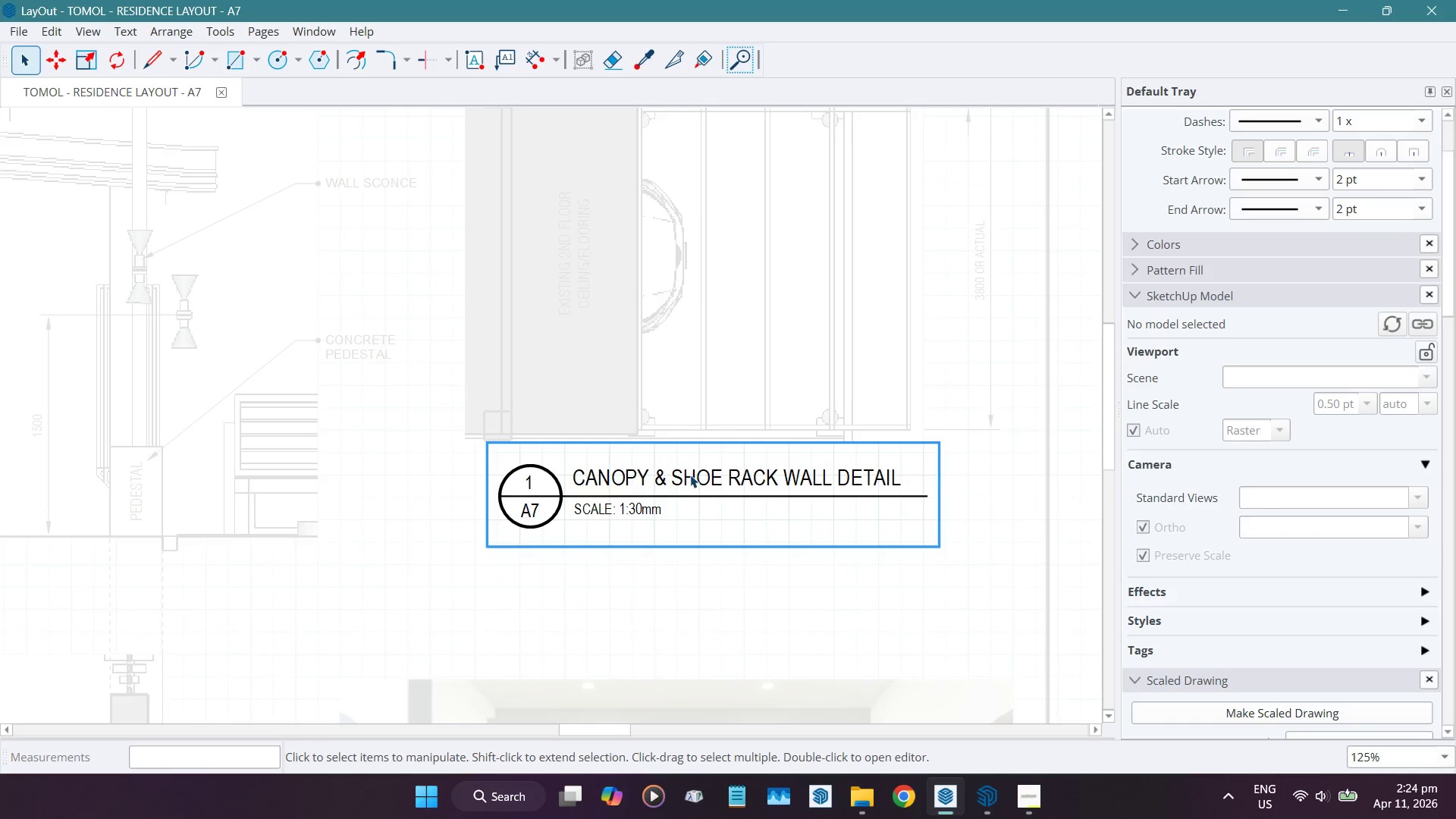 
double_click([690, 475])
 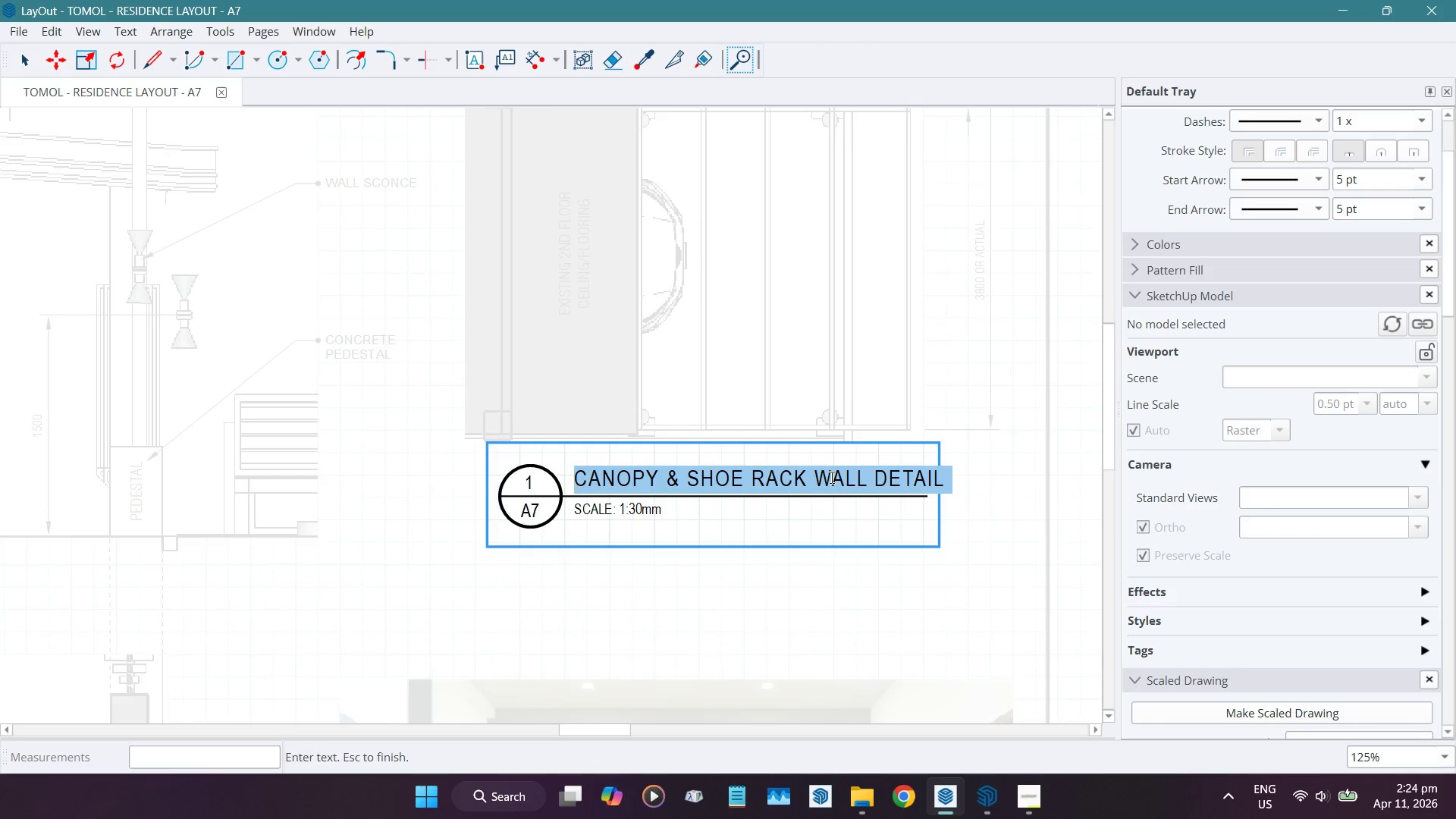 
left_click([867, 477])
 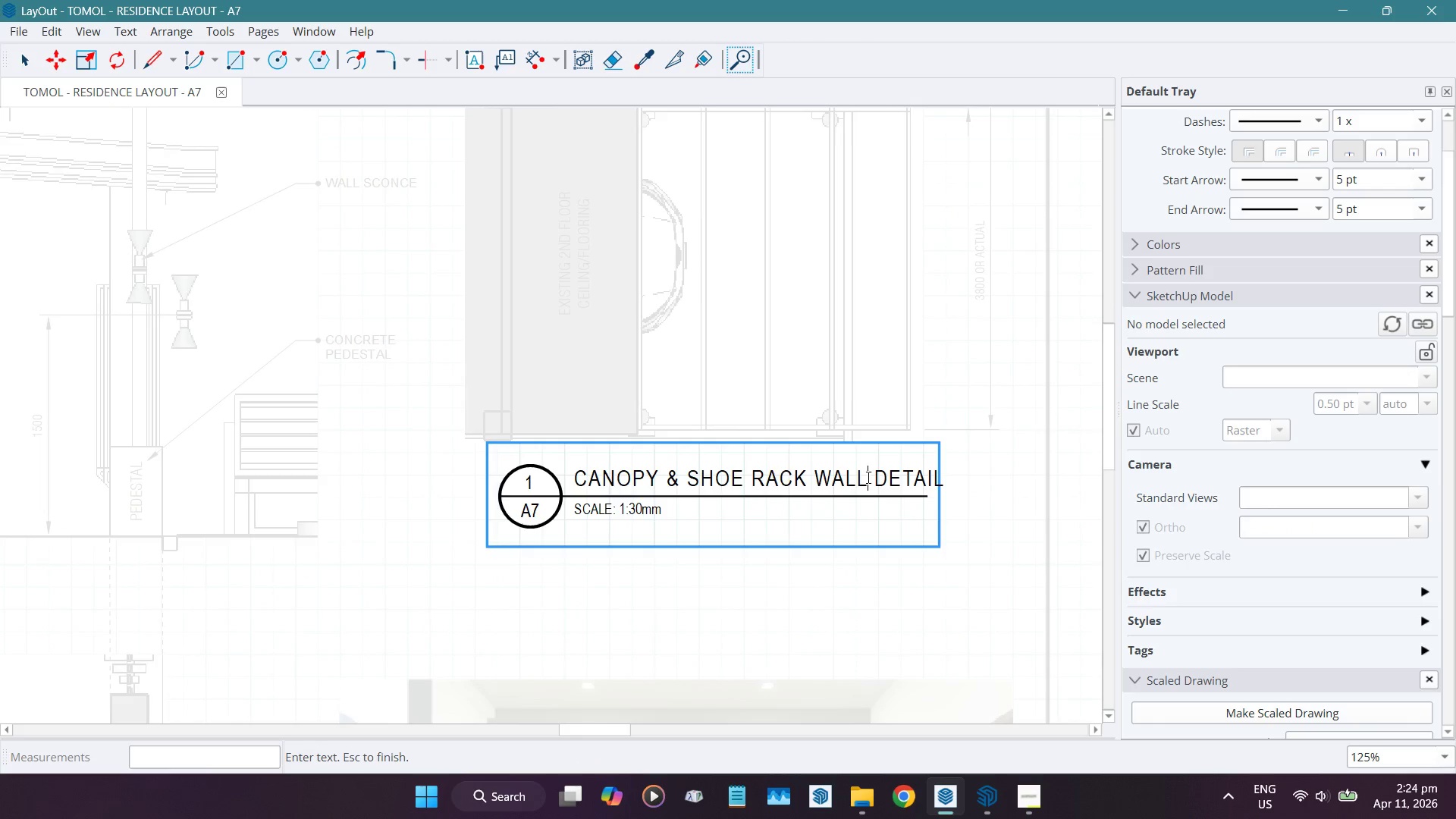 
hold_key(key=Backspace, duration=0.84)
 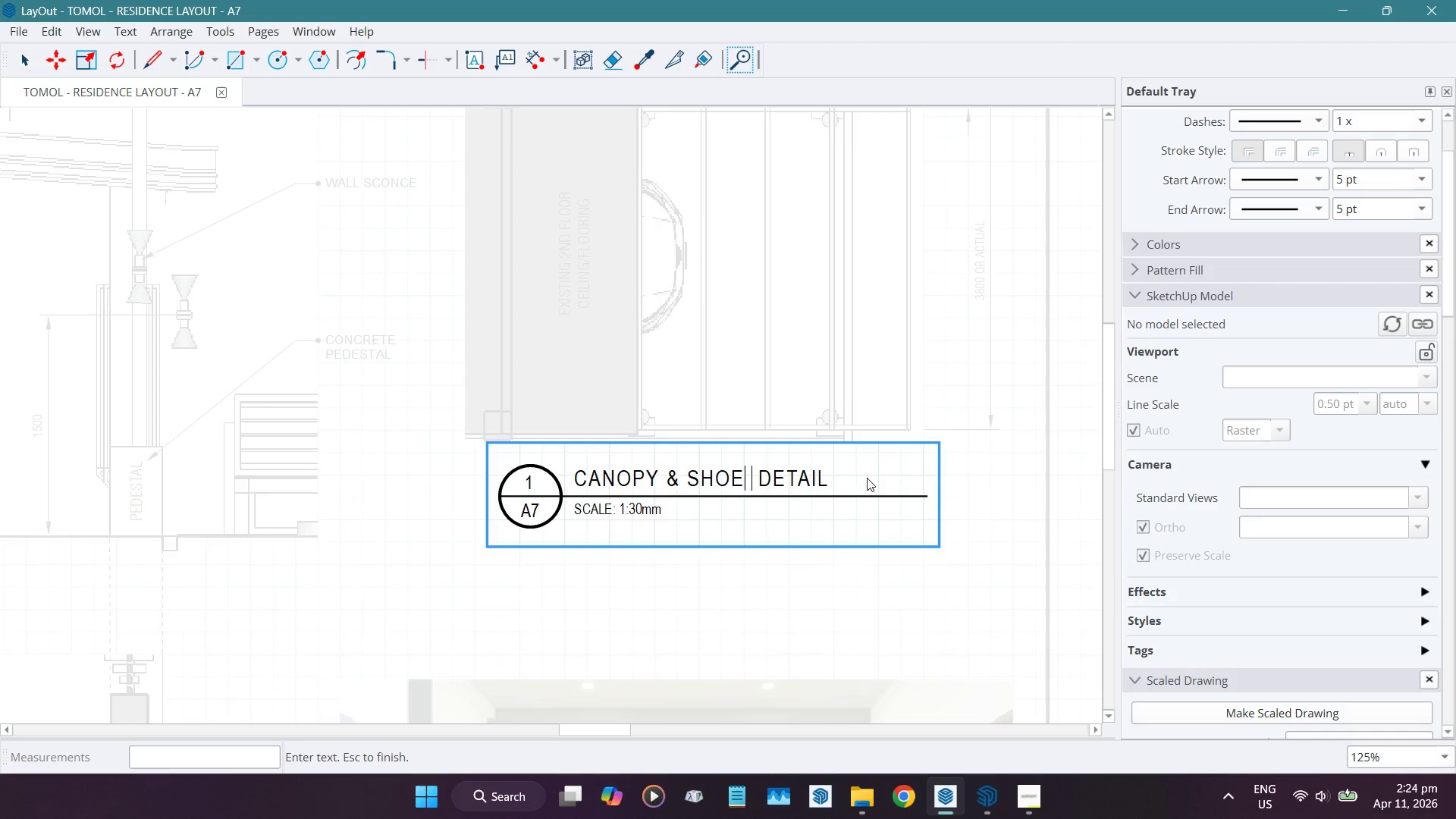 
key(Backspace)
key(Backspace)
key(Backspace)
key(Backspace)
key(Backspace)
key(Backspace)
key(Backspace)
type(framing)
 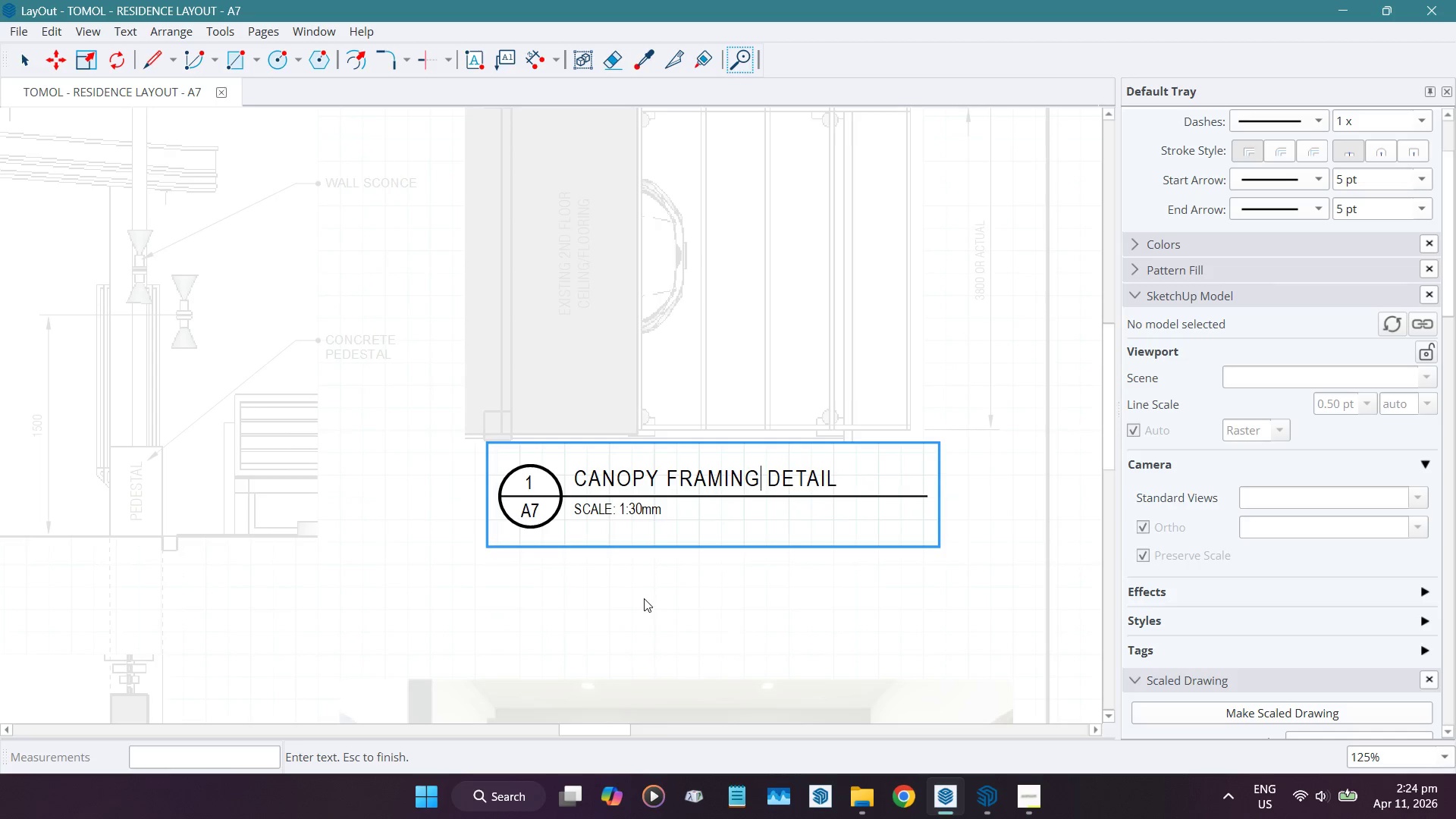 
wait(5.11)
 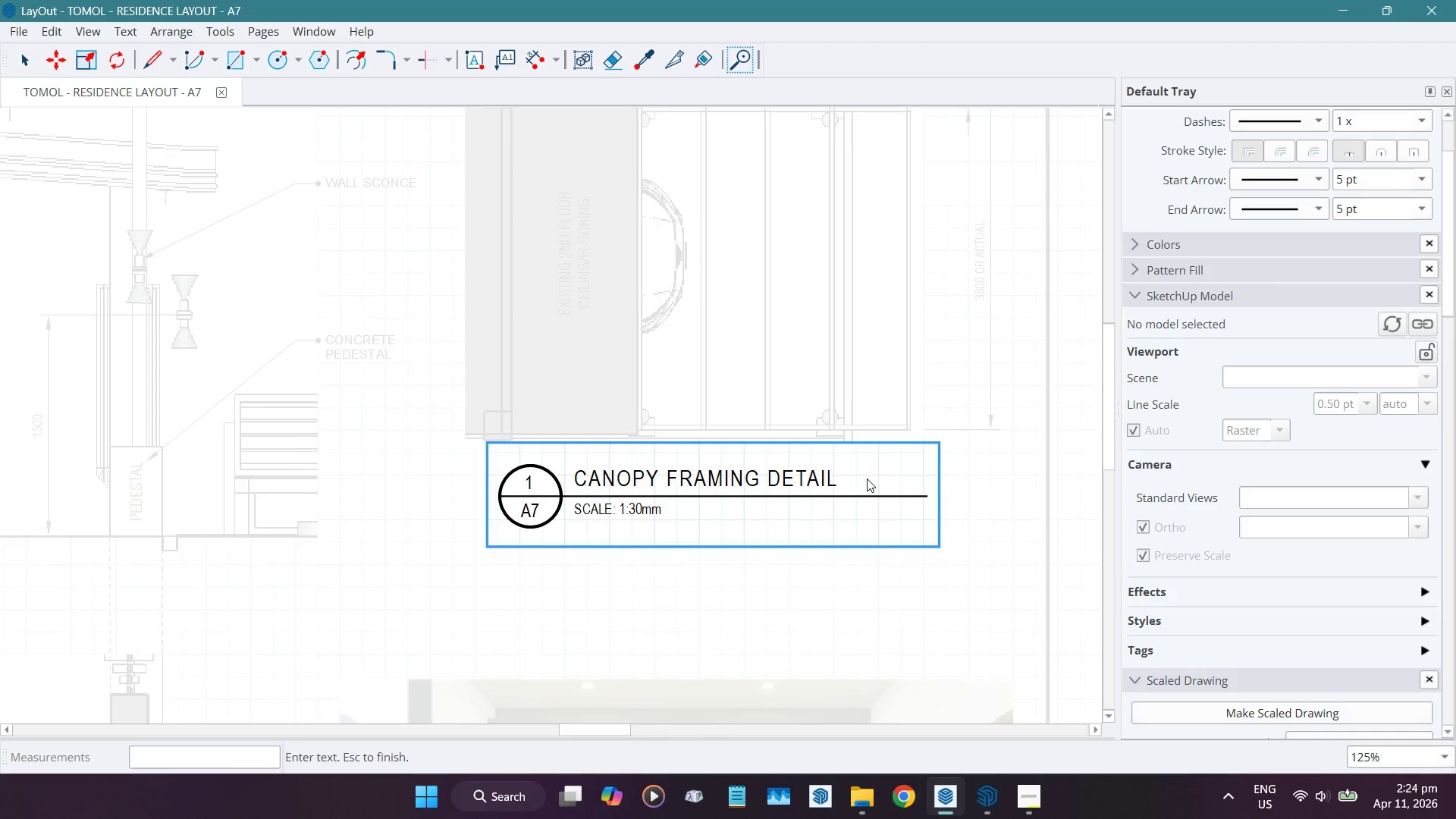 
double_click([530, 483])
 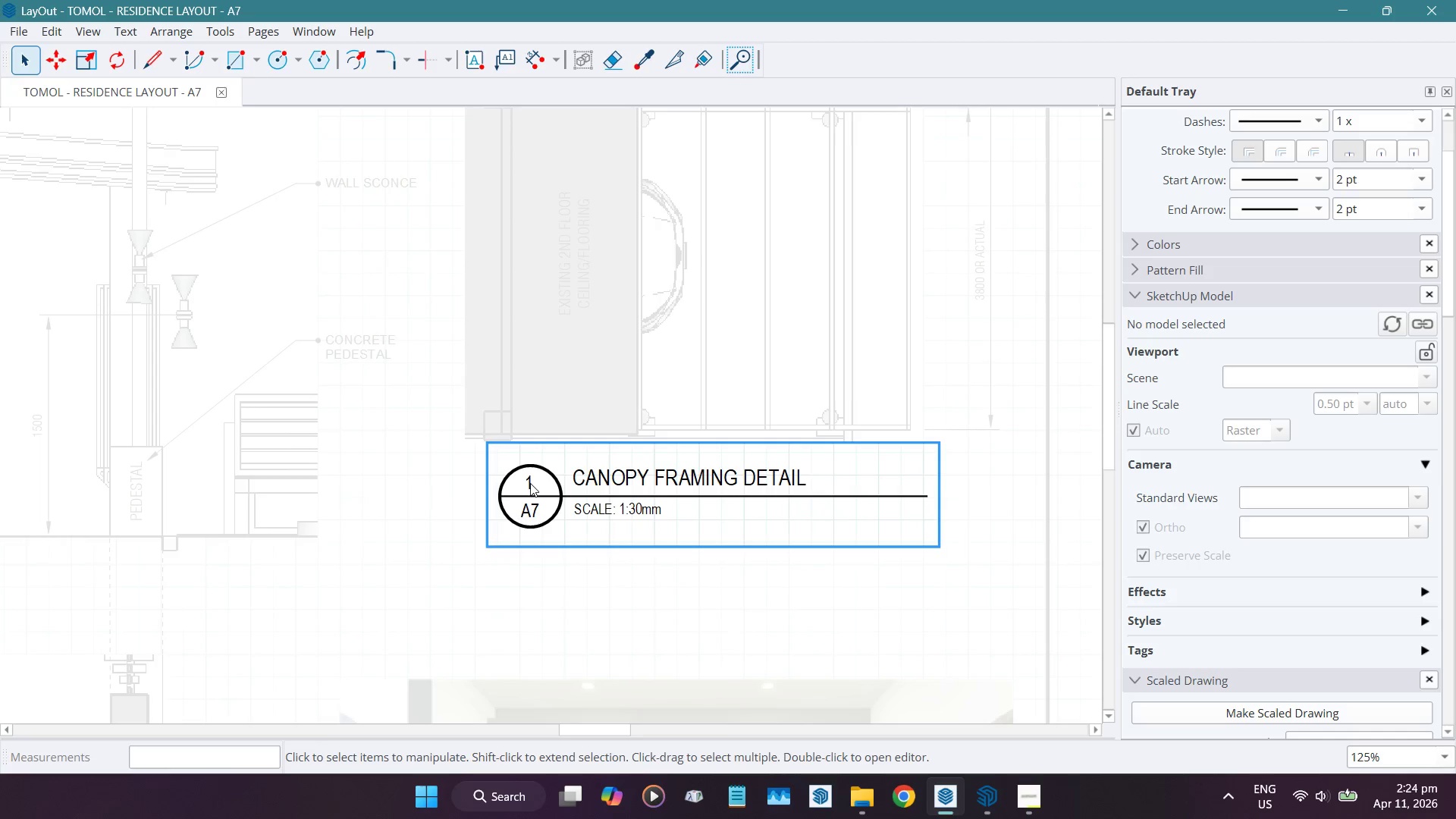 
double_click([530, 483])
 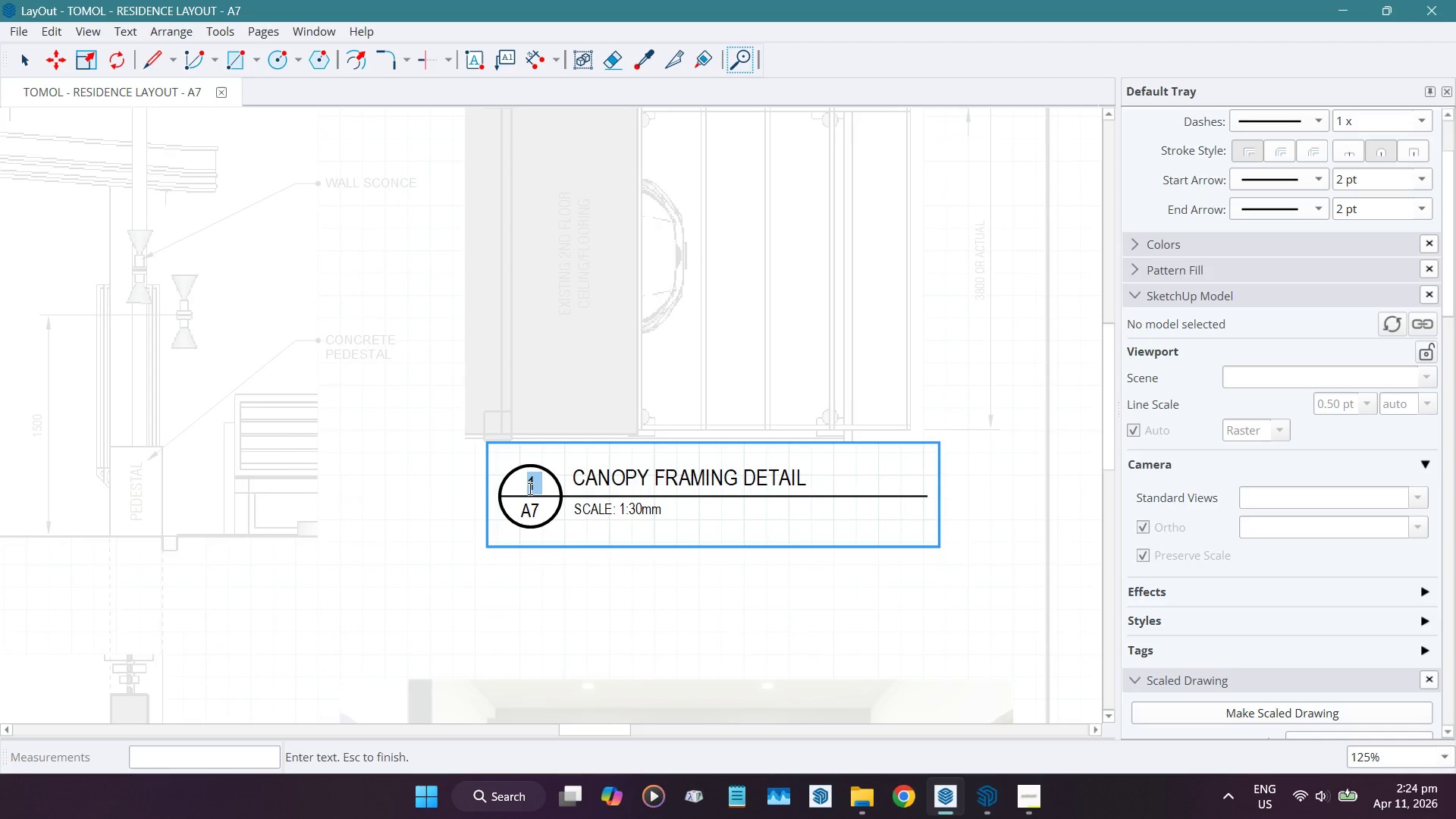 
key(2)
 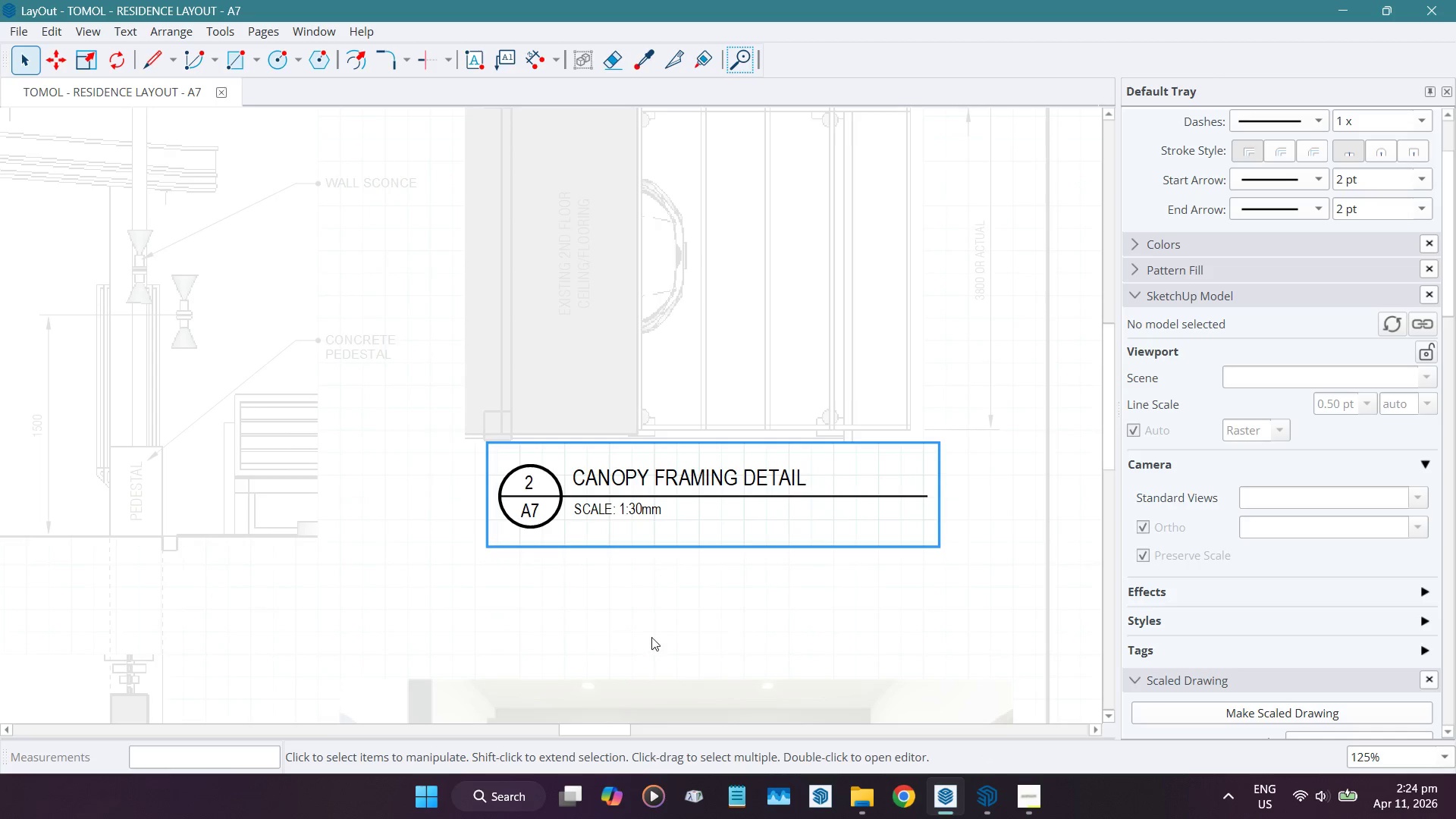 
left_click([752, 635])
 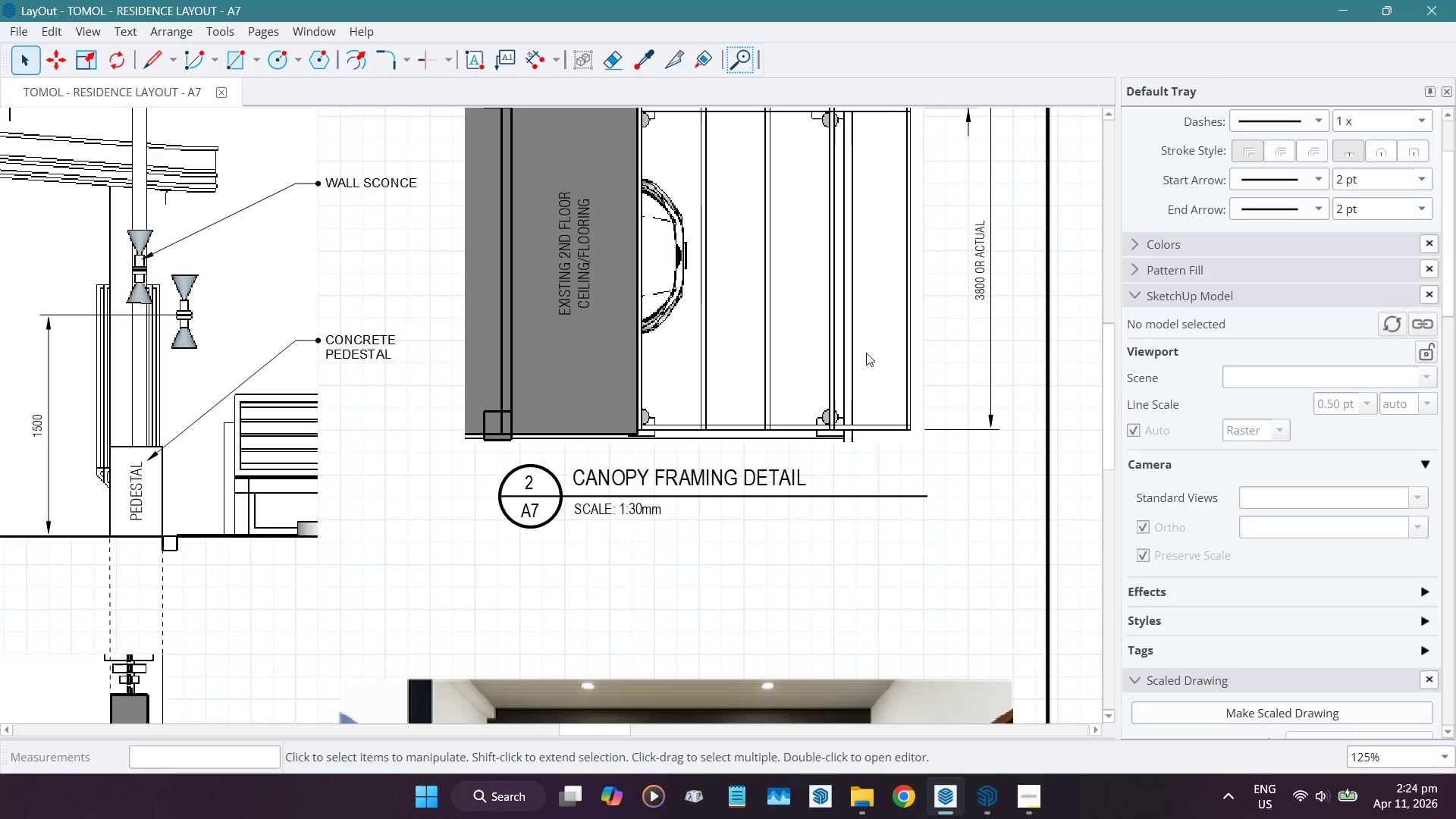 
left_click([874, 309])
 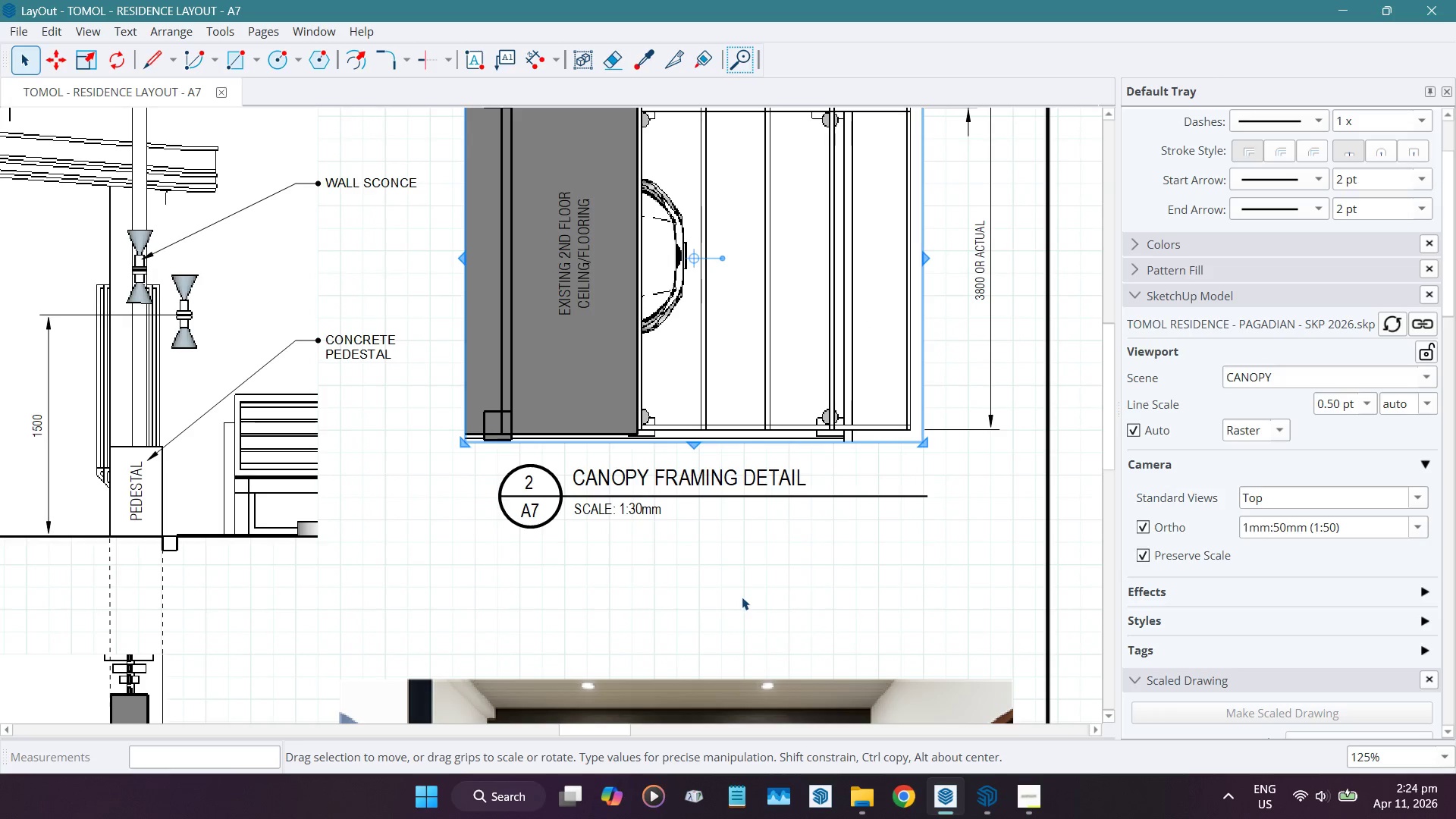 
left_click([745, 593])
 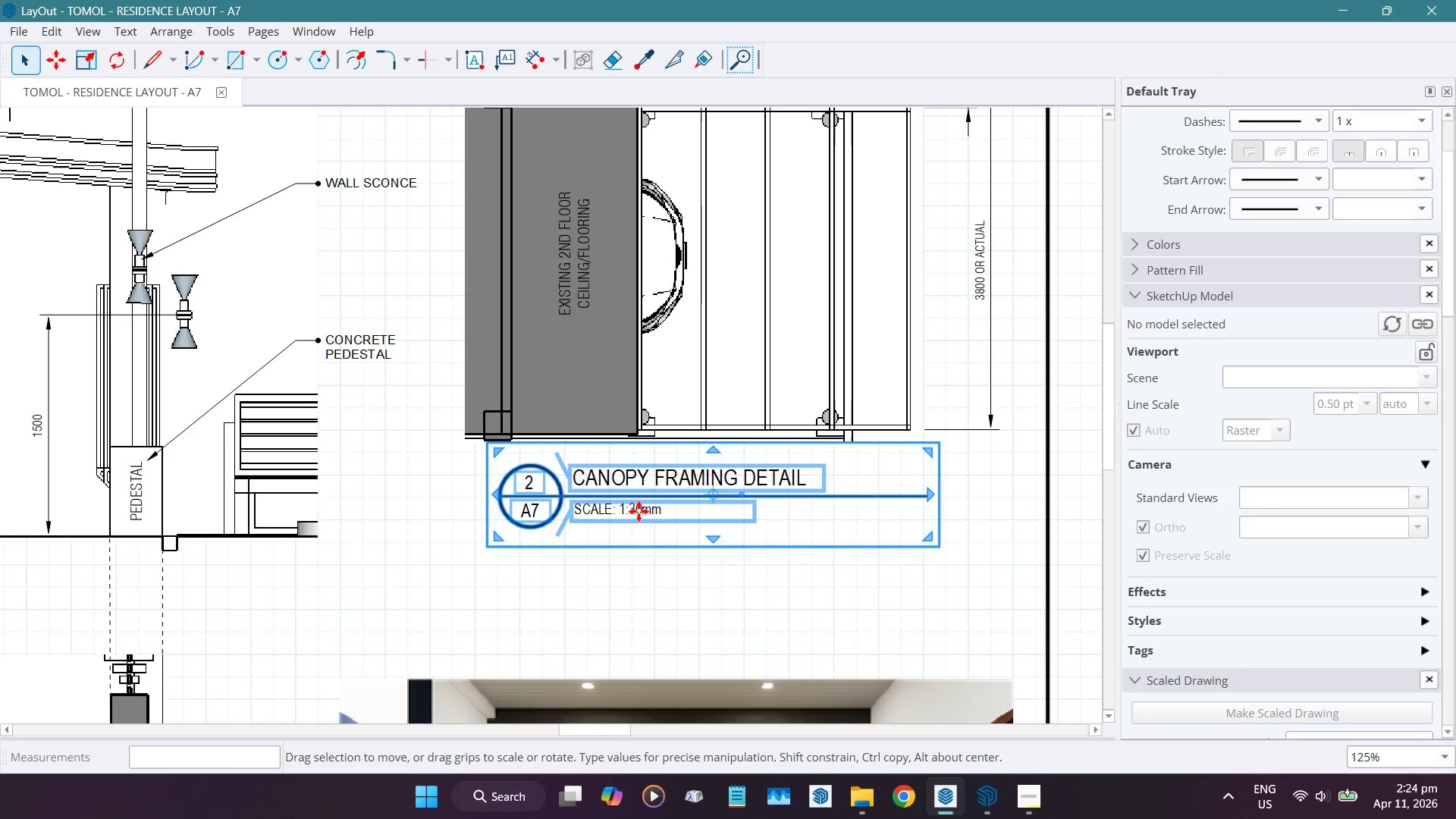 
left_click([638, 510])
 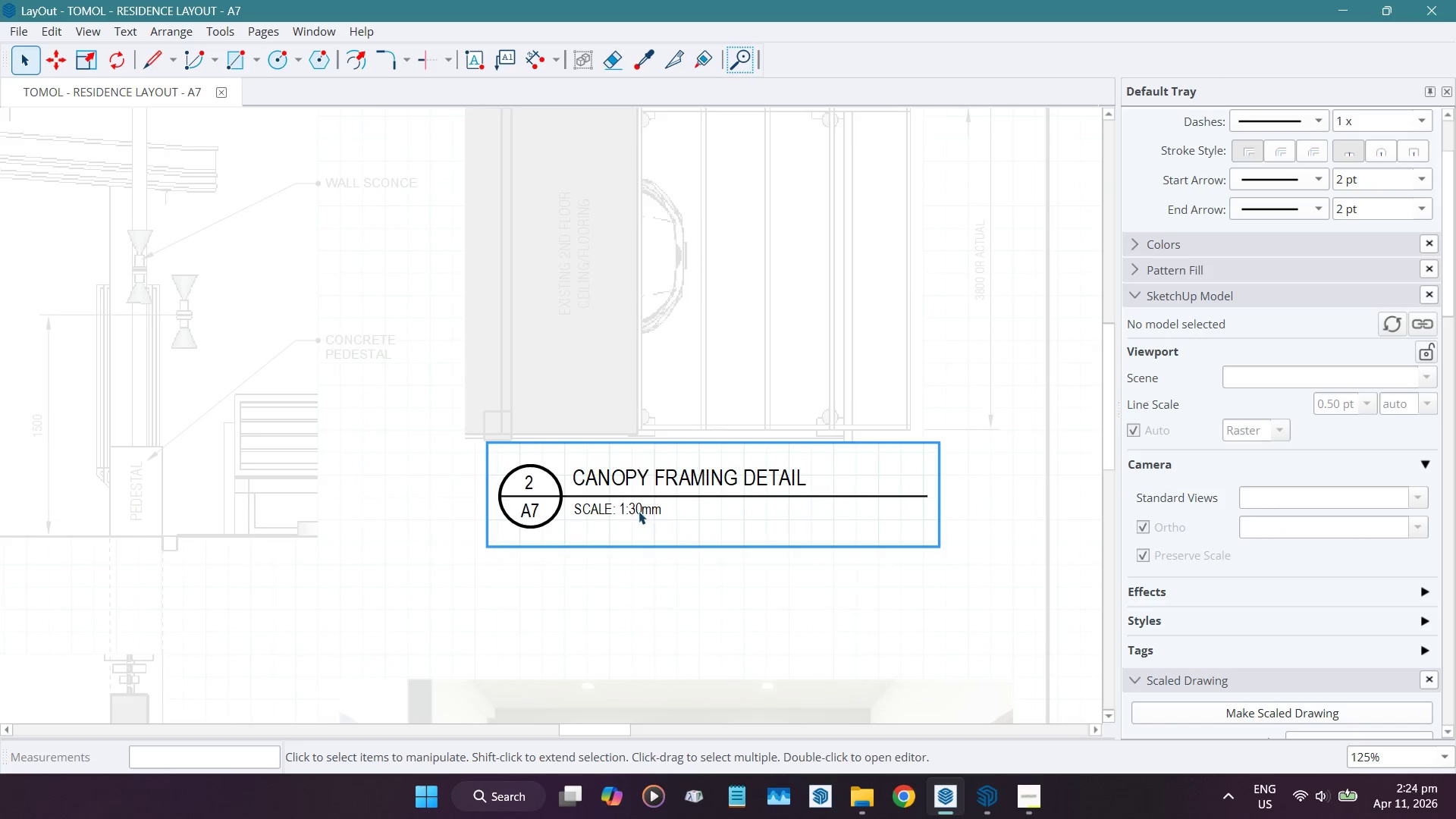 
left_click([639, 511])
 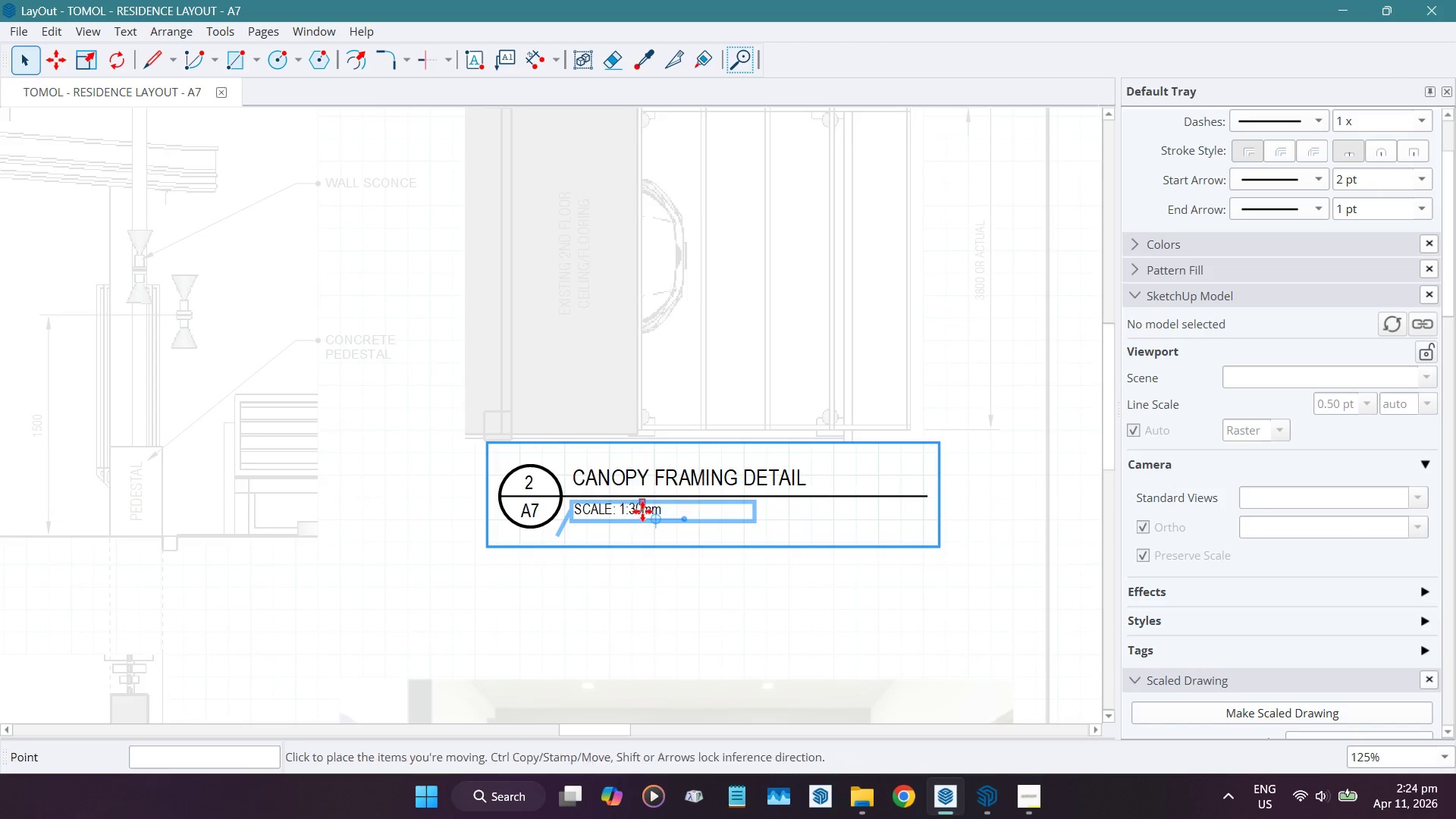 
double_click([642, 510])
 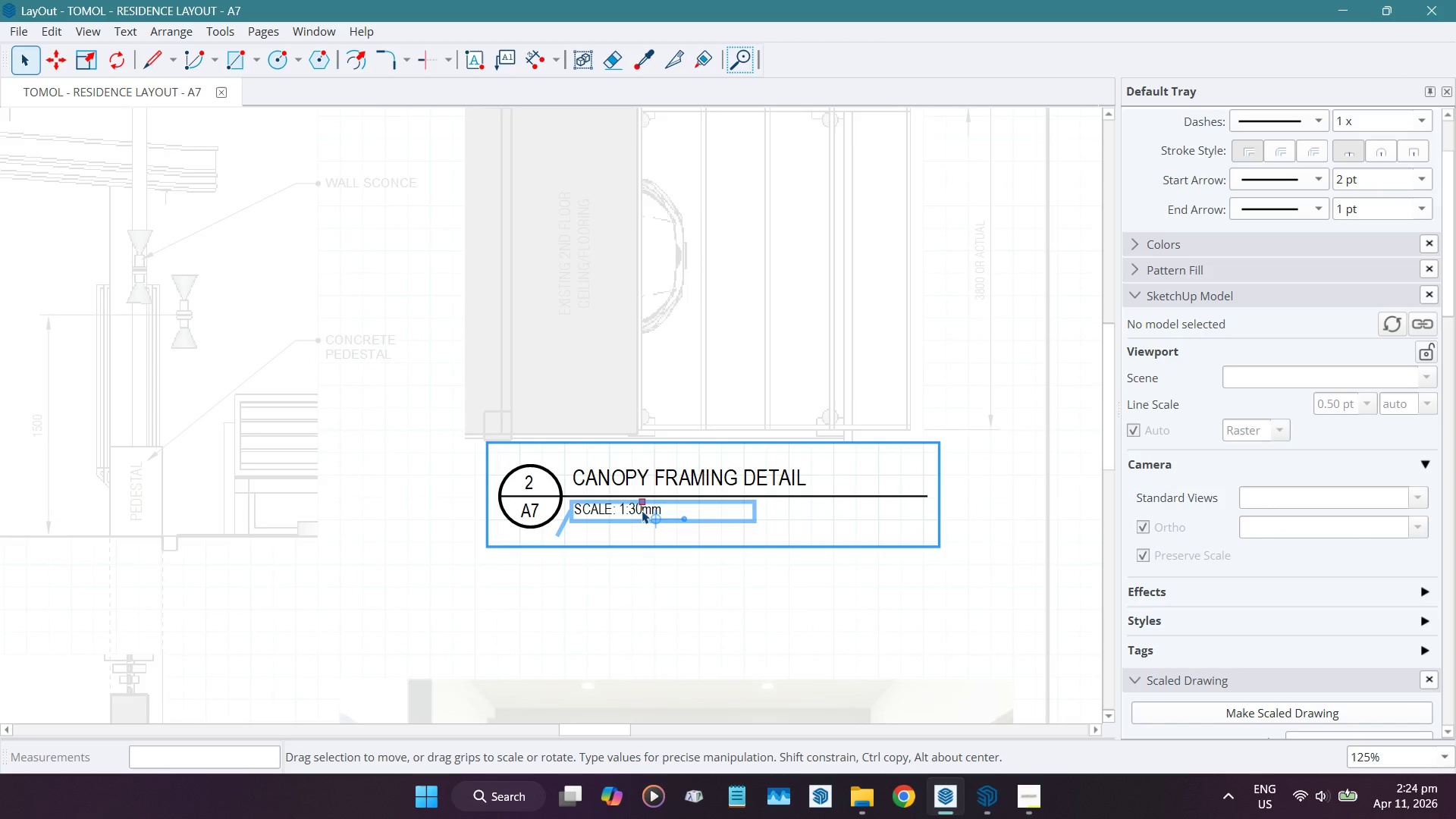 
double_click([642, 510])
 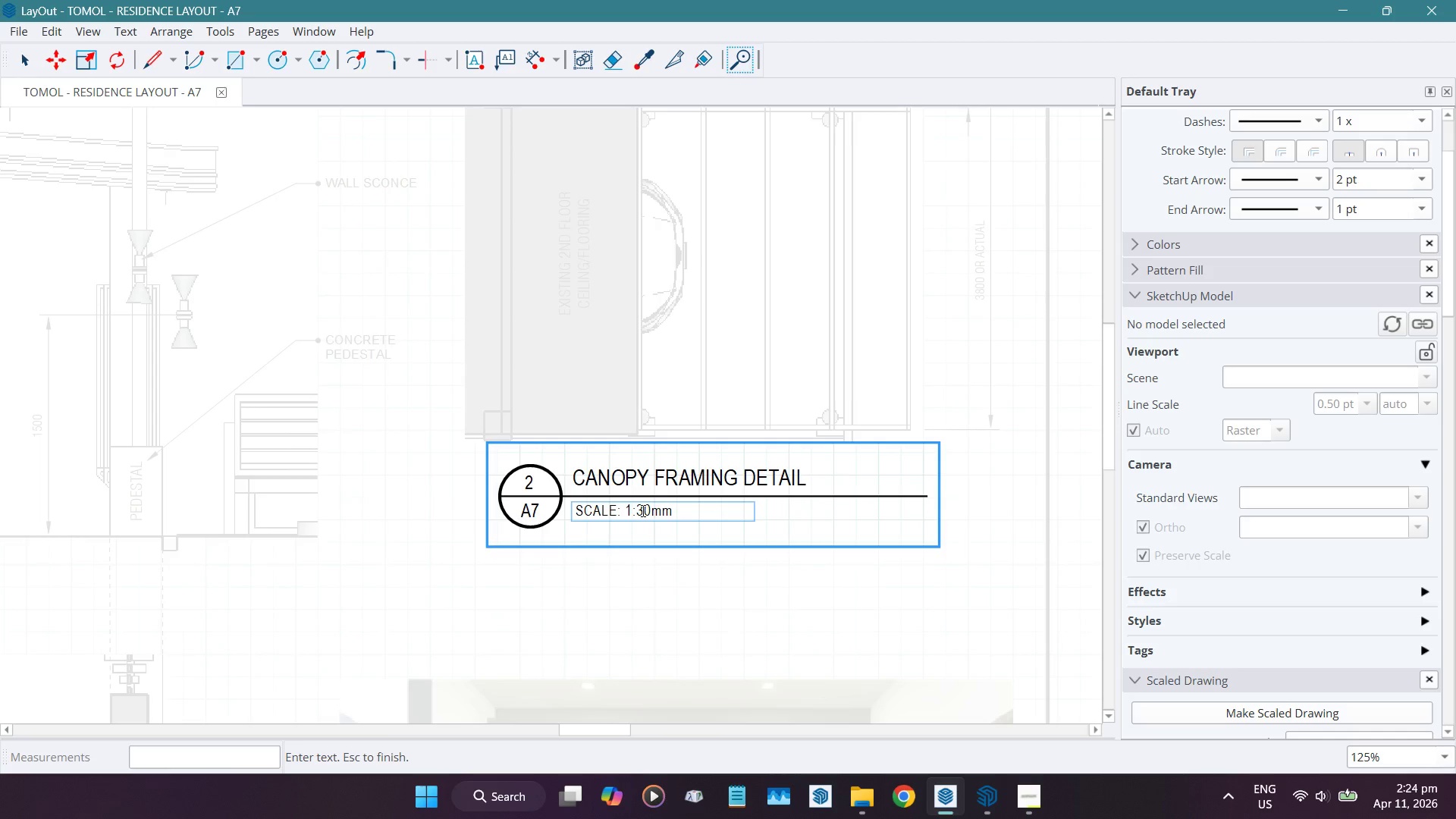 
left_click([642, 510])
 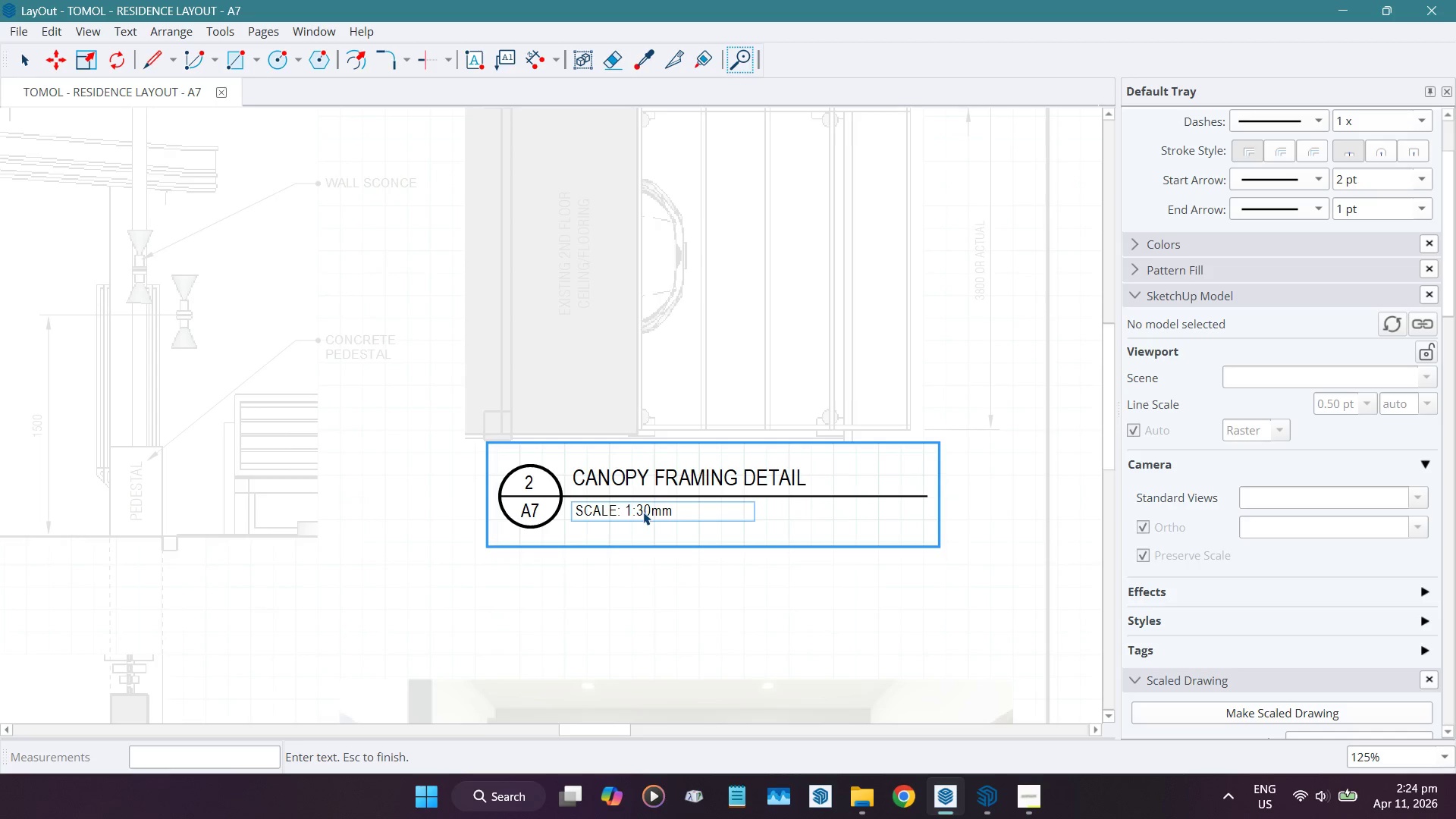 
key(Backspace)
 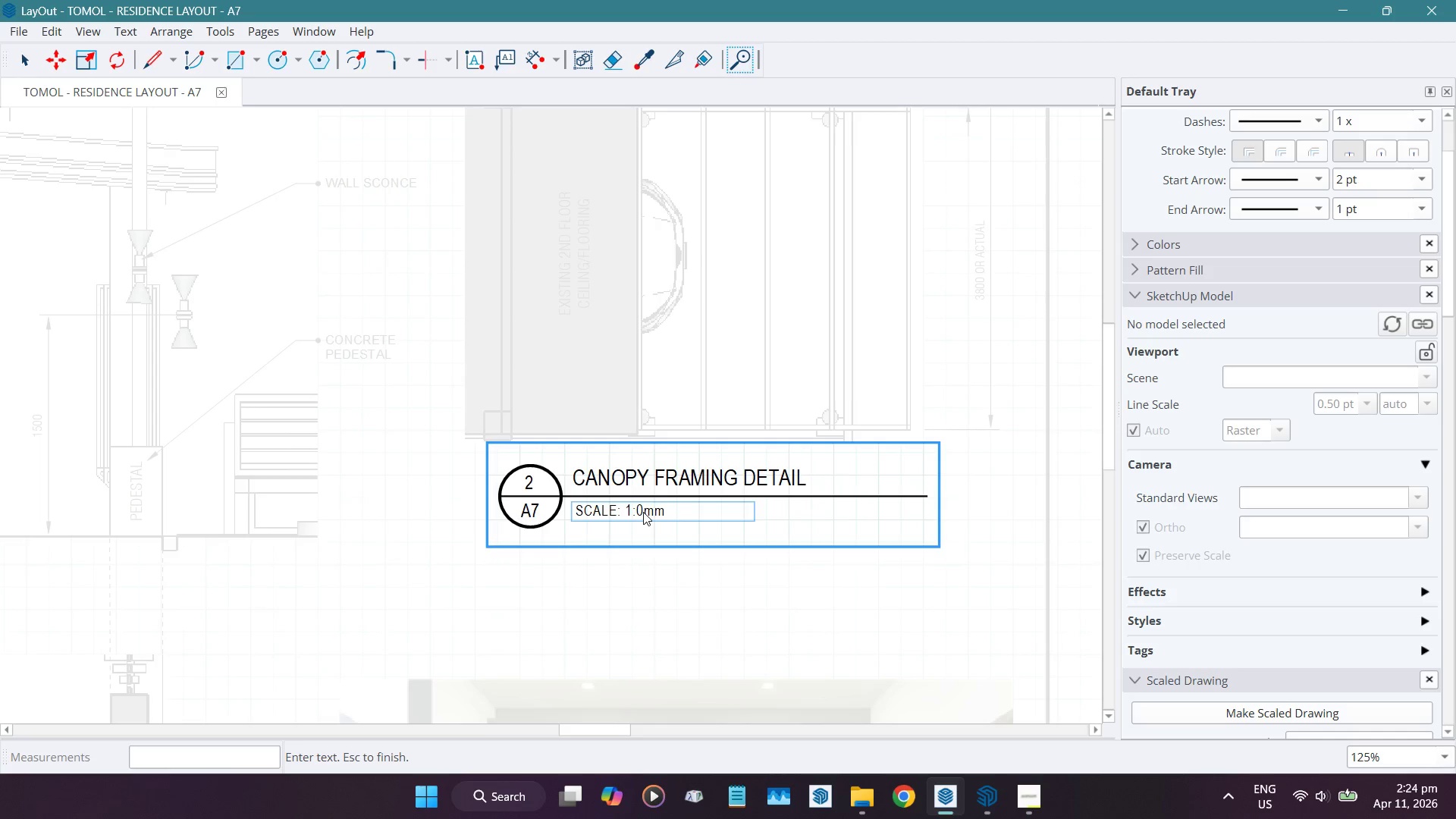 
key(5)
 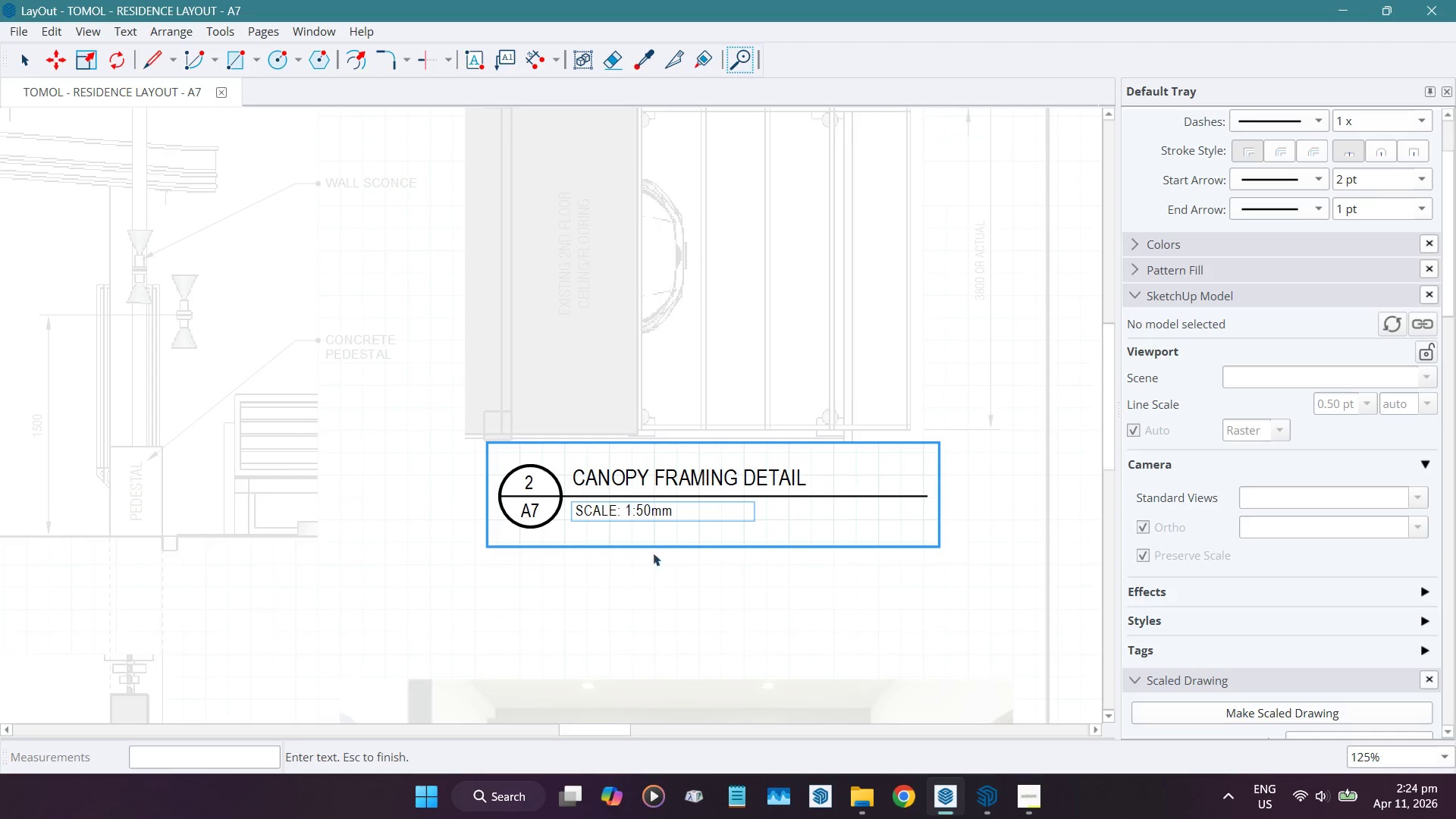 
left_click([664, 588])
 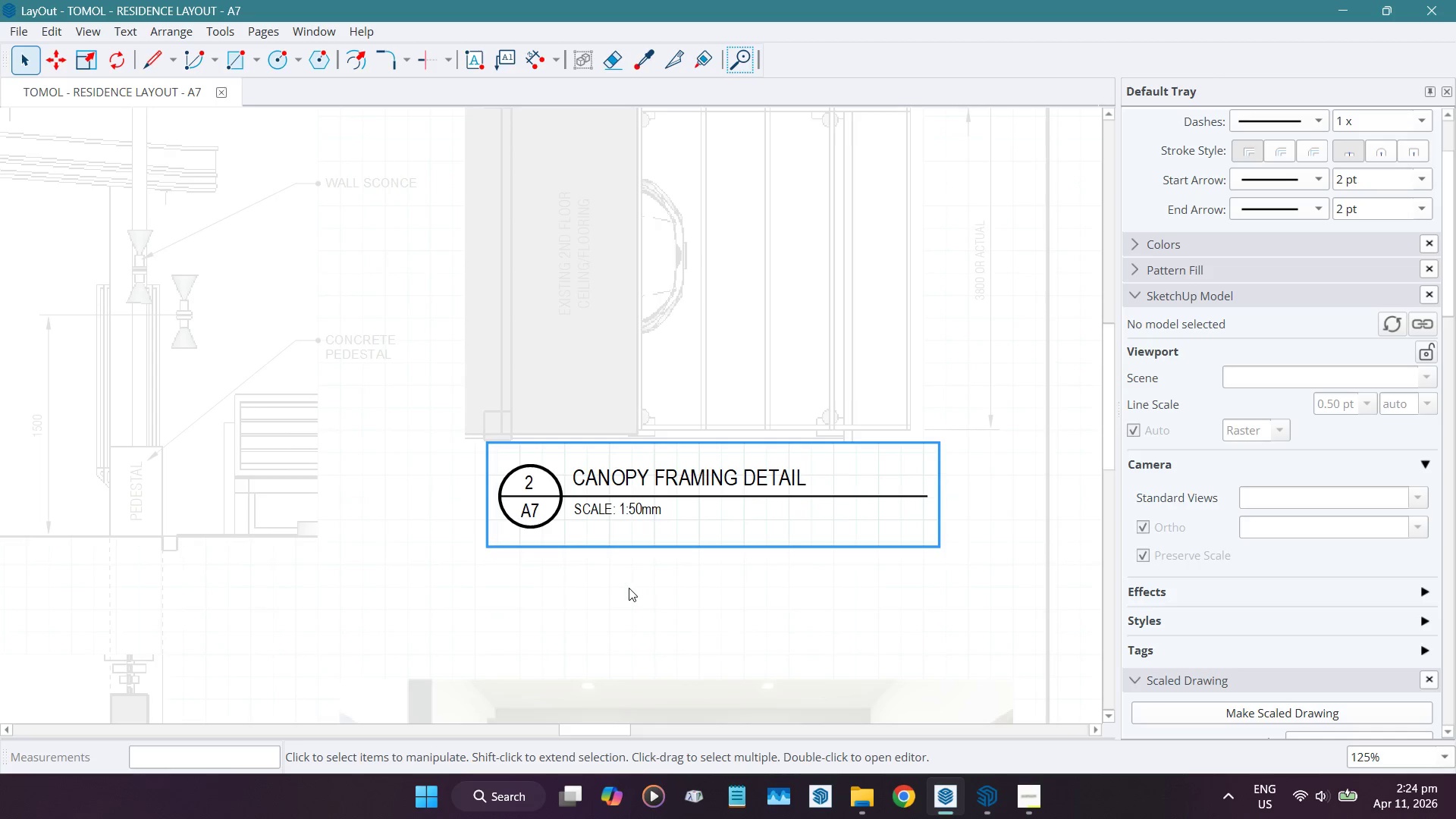 
left_click([629, 588])
 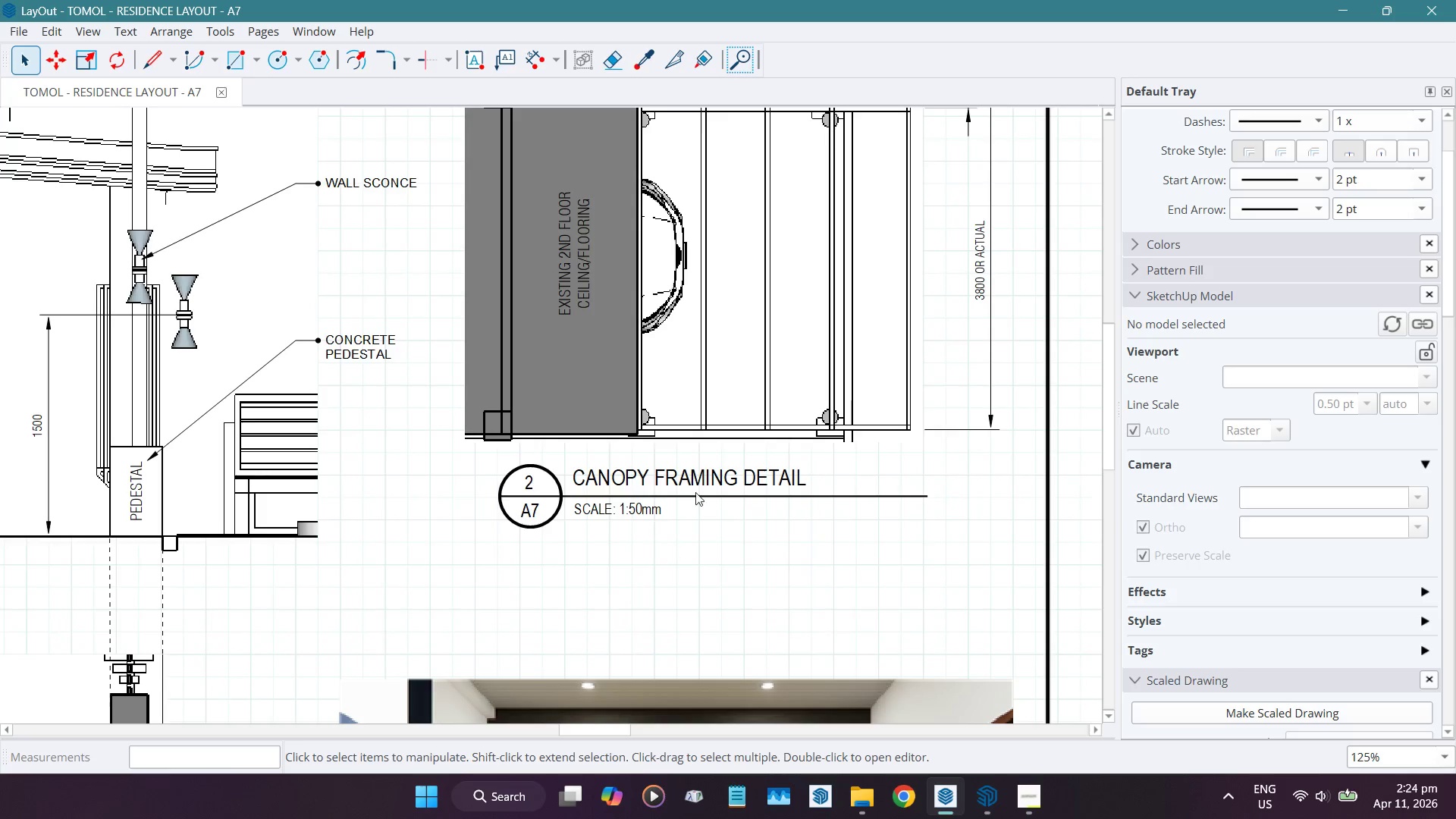 
scroll: coordinate [643, 528], scroll_direction: down, amount: 30.0
 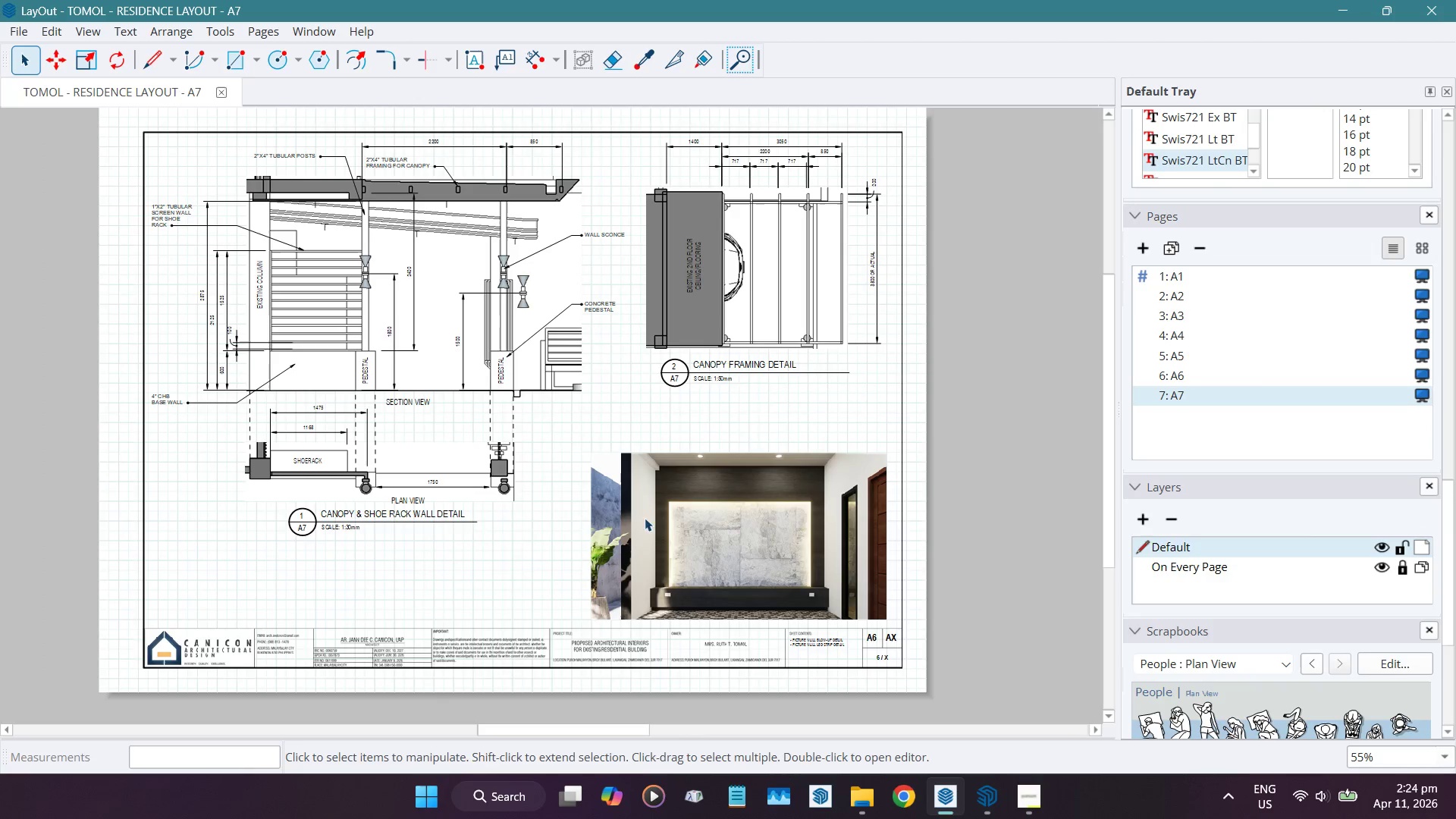 
scroll: coordinate [517, 519], scroll_direction: up, amount: 1.0
 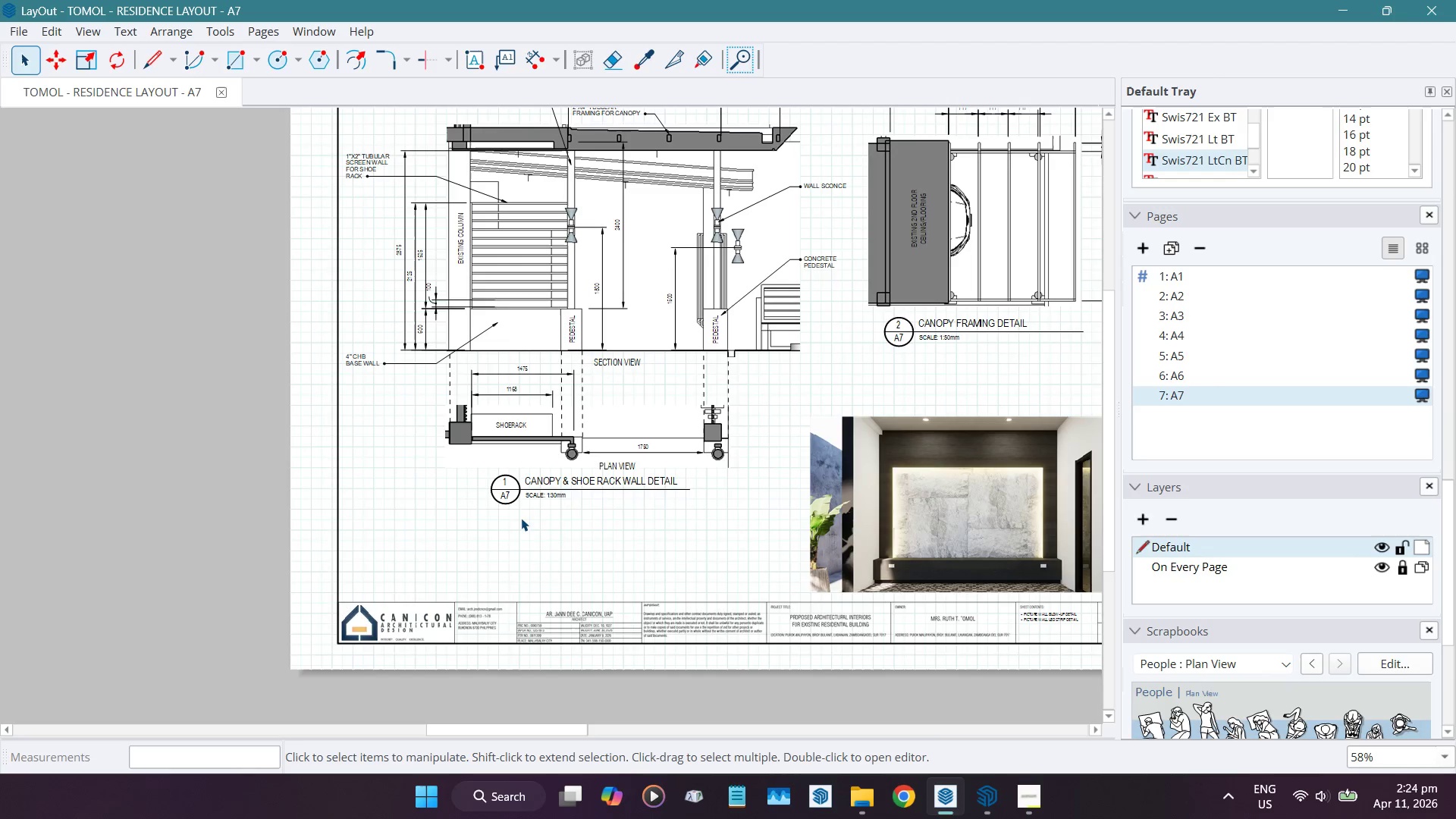 
scroll: coordinate [510, 522], scroll_direction: down, amount: 6.0
 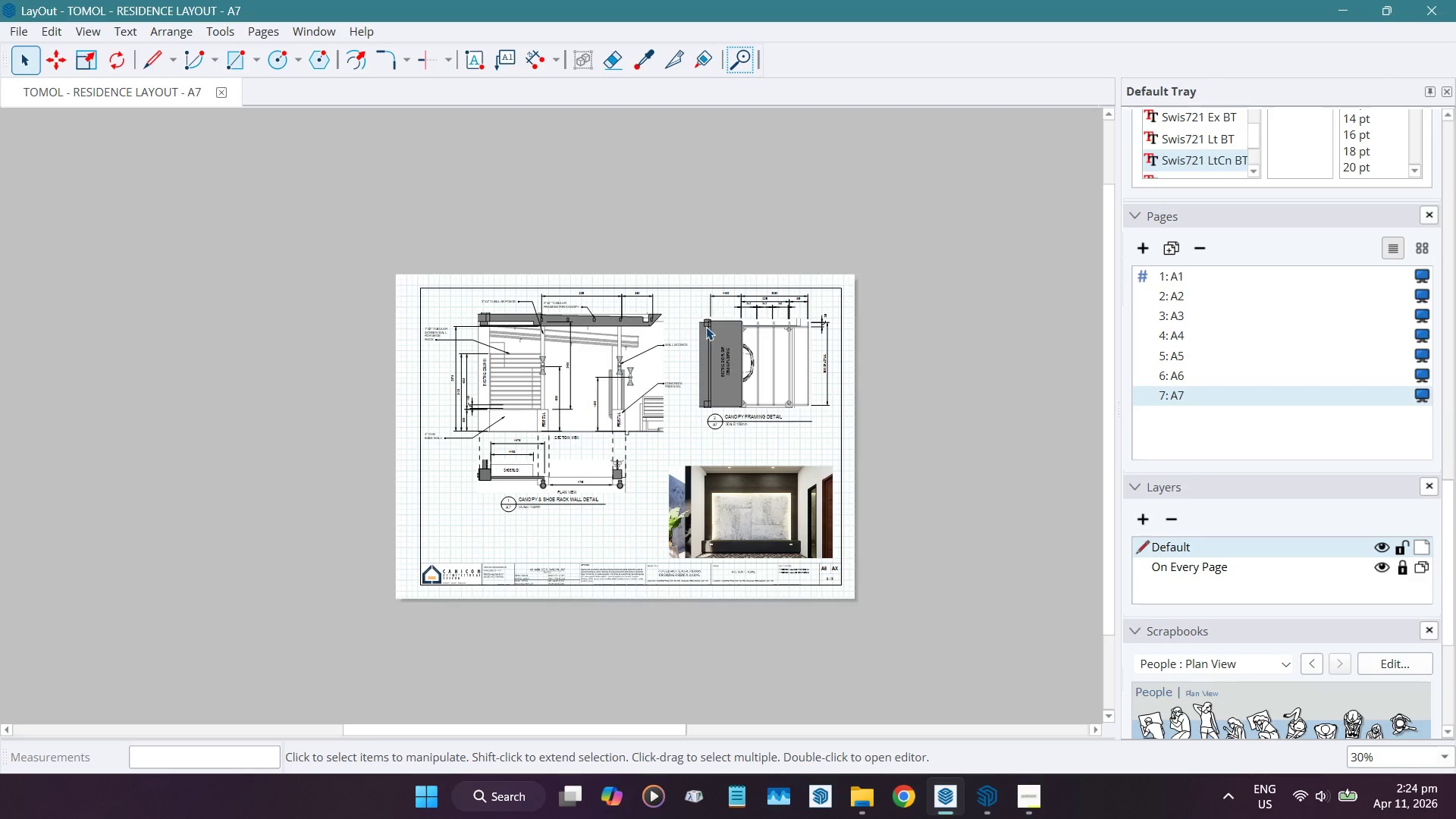 
scroll: coordinate [278, 331], scroll_direction: up, amount: 19.0
 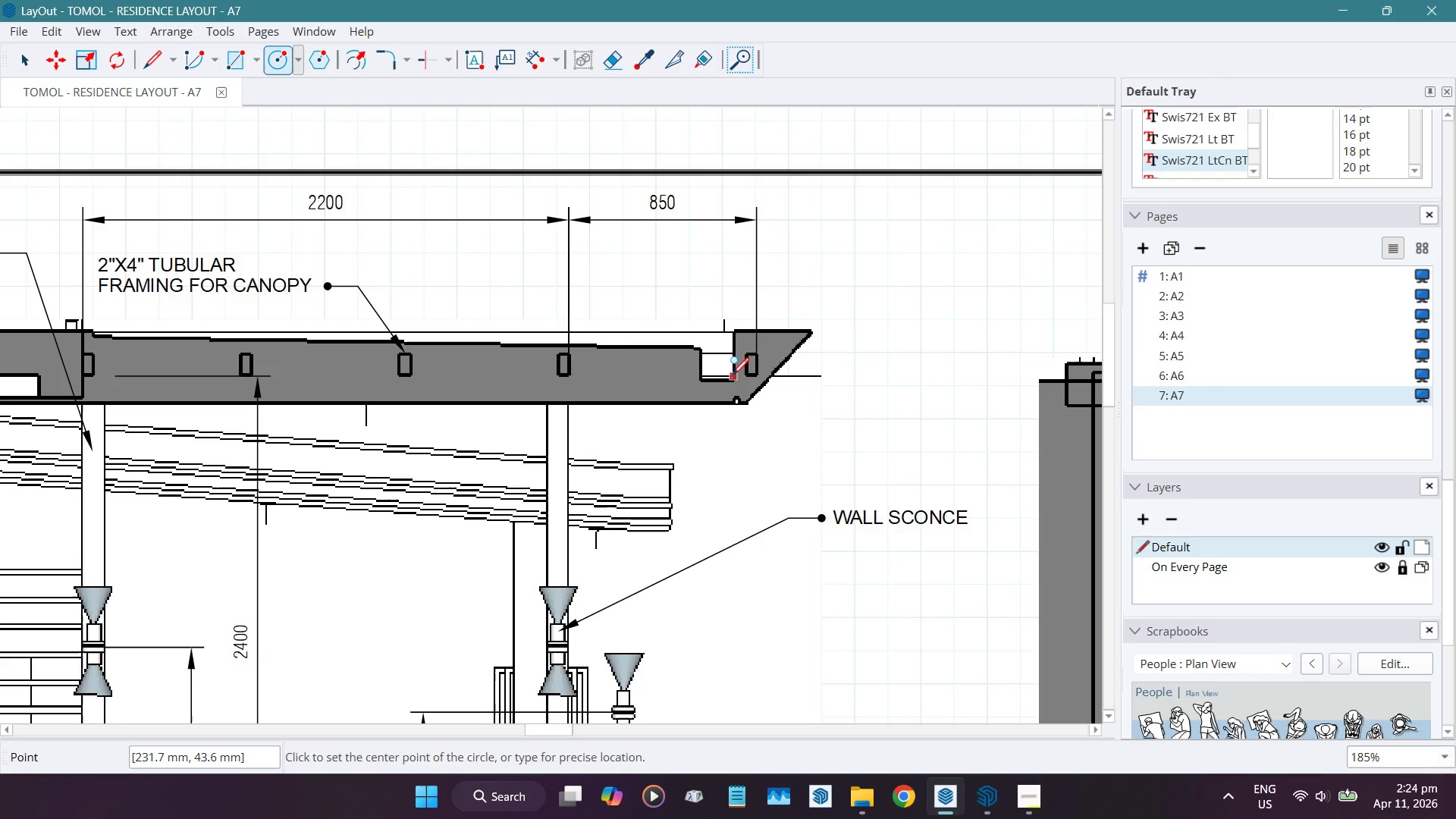 
wait(6.51)
 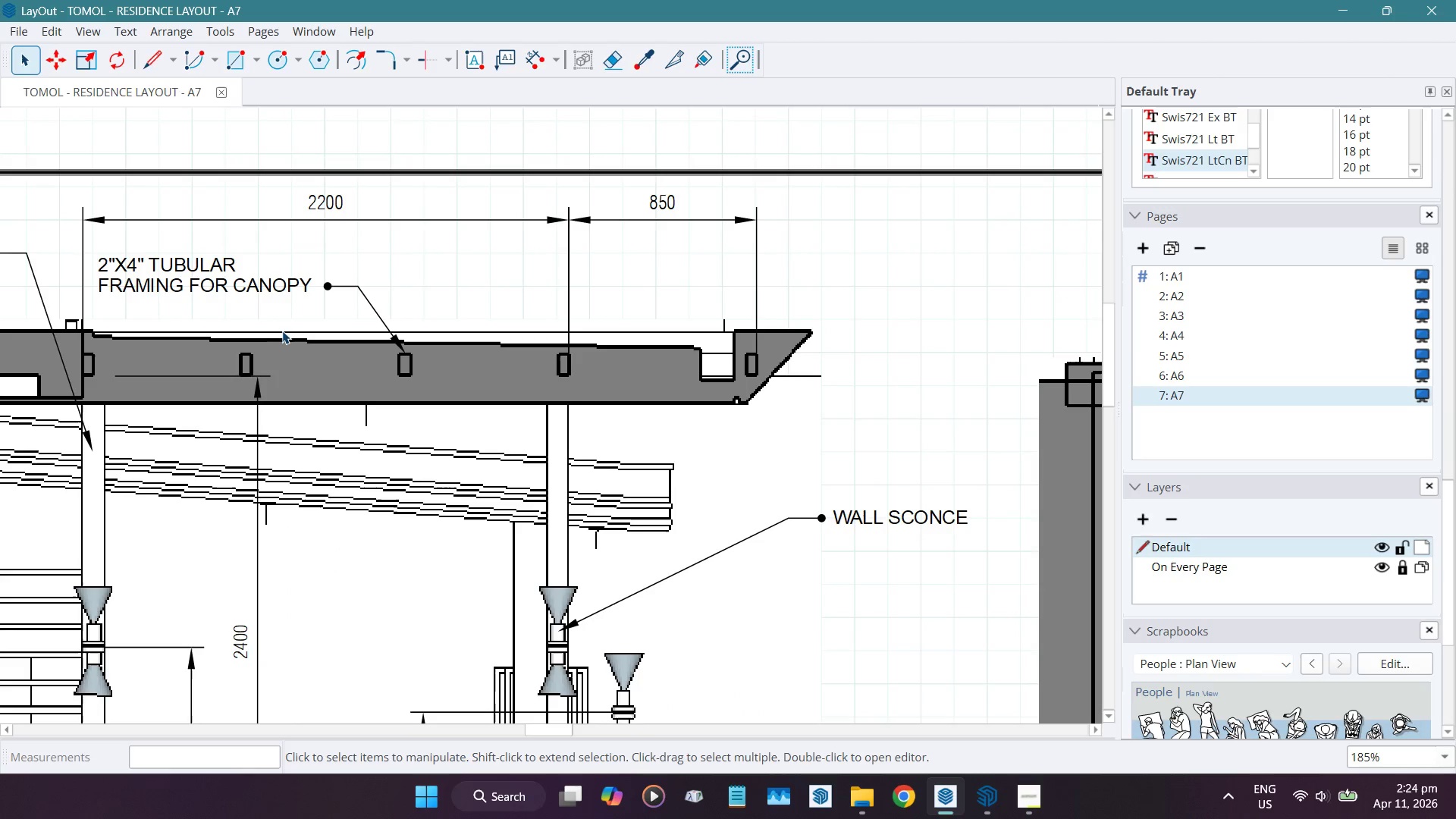 
scroll: coordinate [717, 364], scroll_direction: up, amount: 3.0
 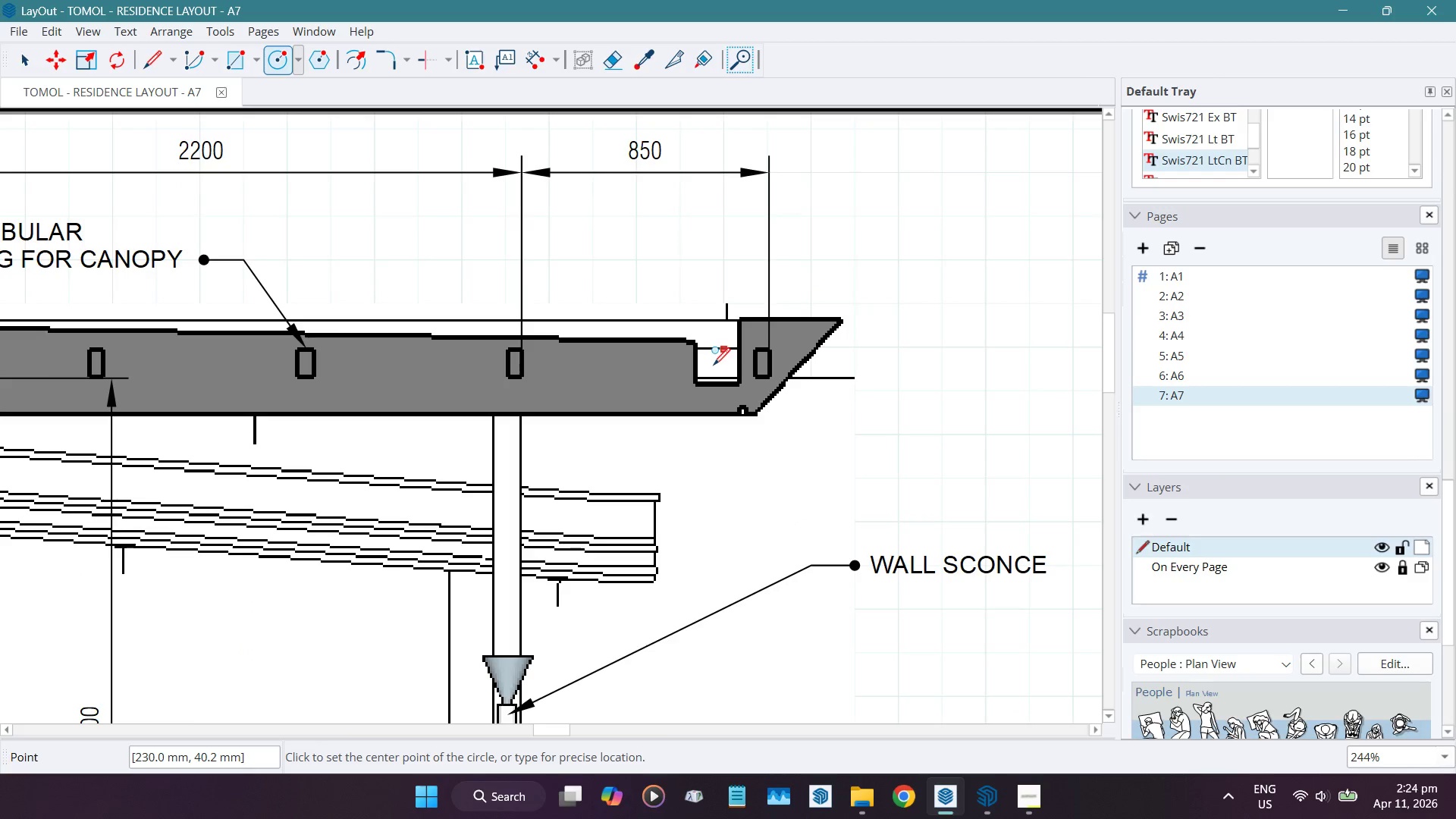 
left_click([713, 365])
 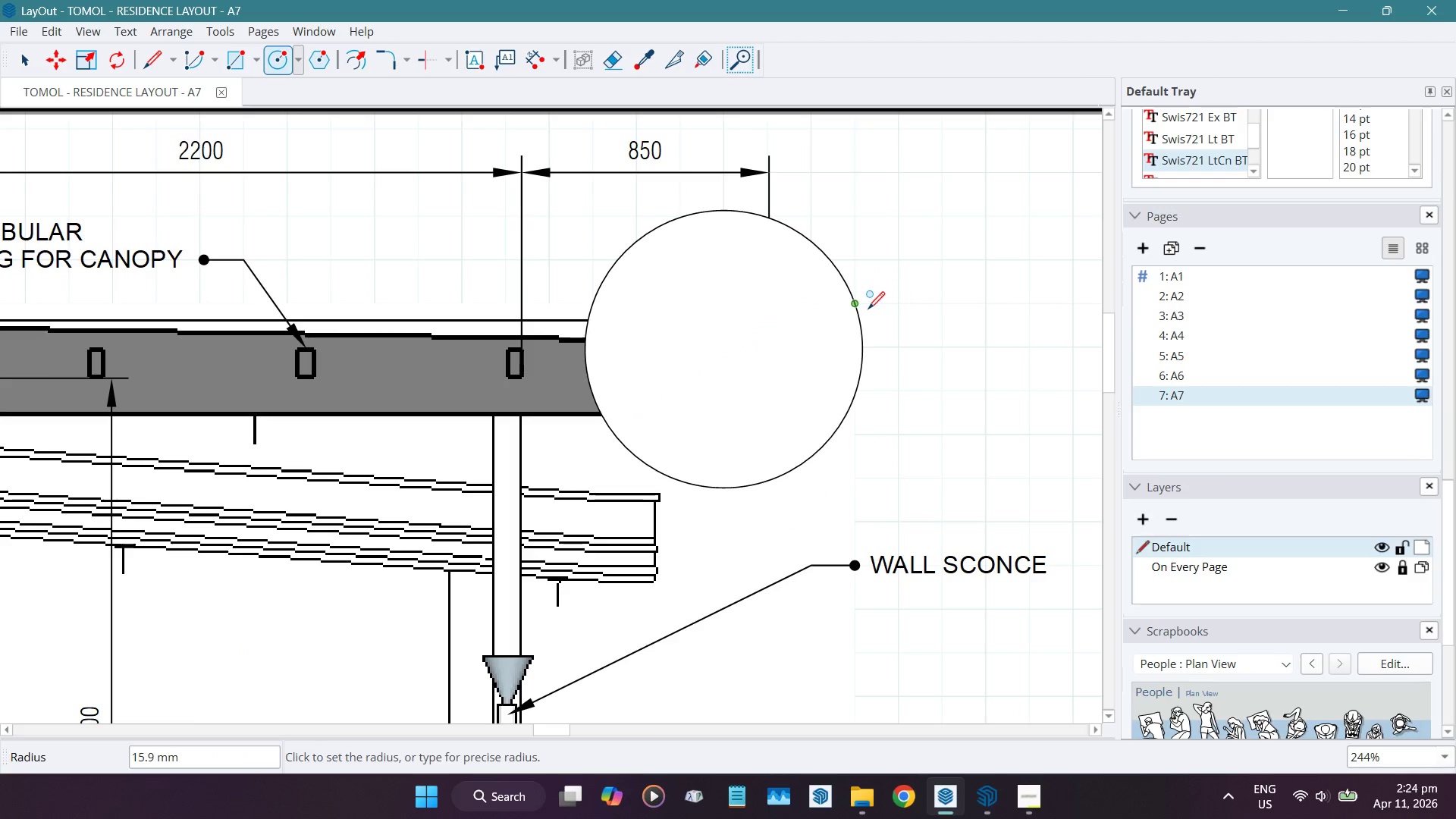 
left_click([868, 309])
 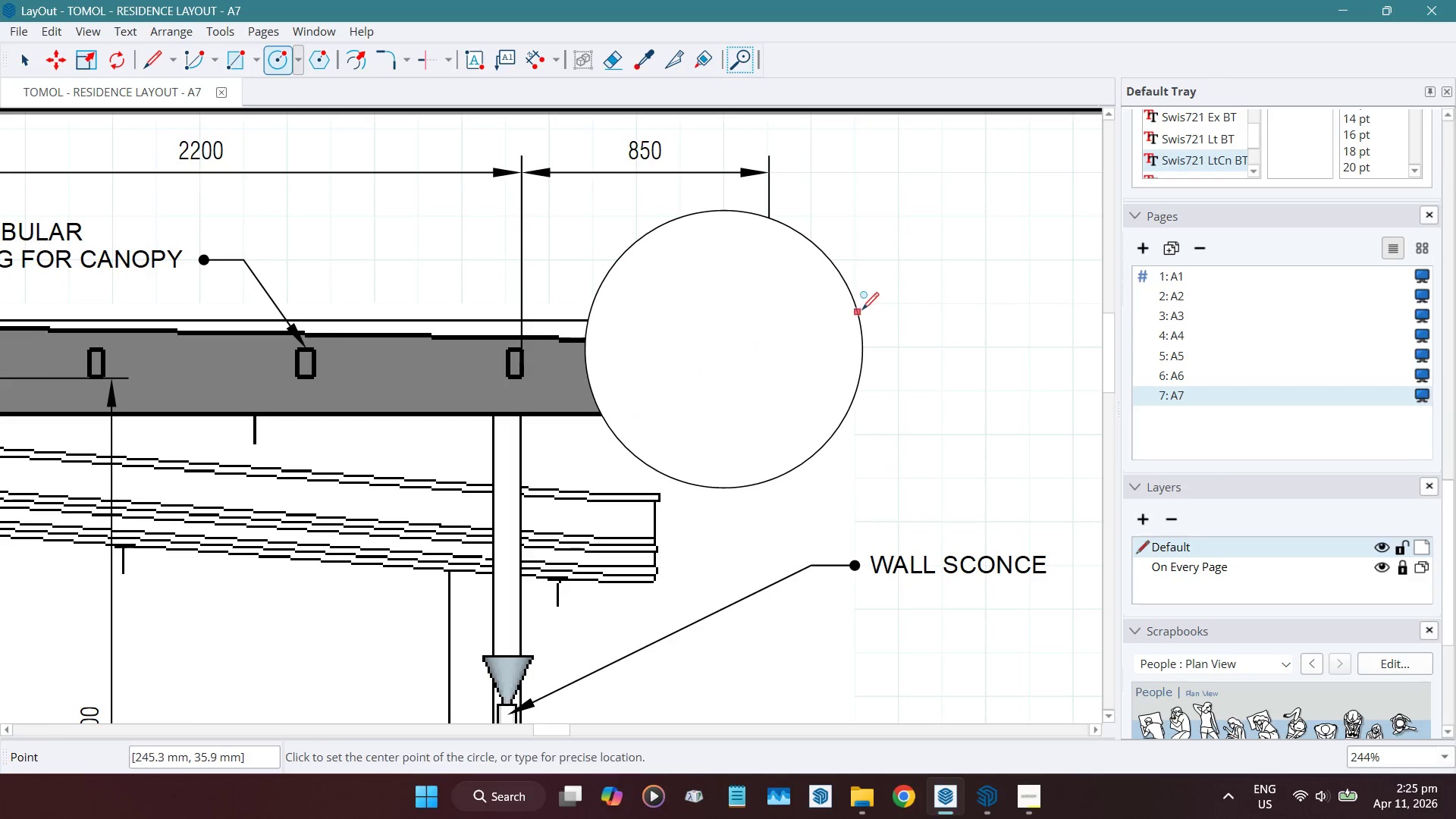 
key(Space)
 